 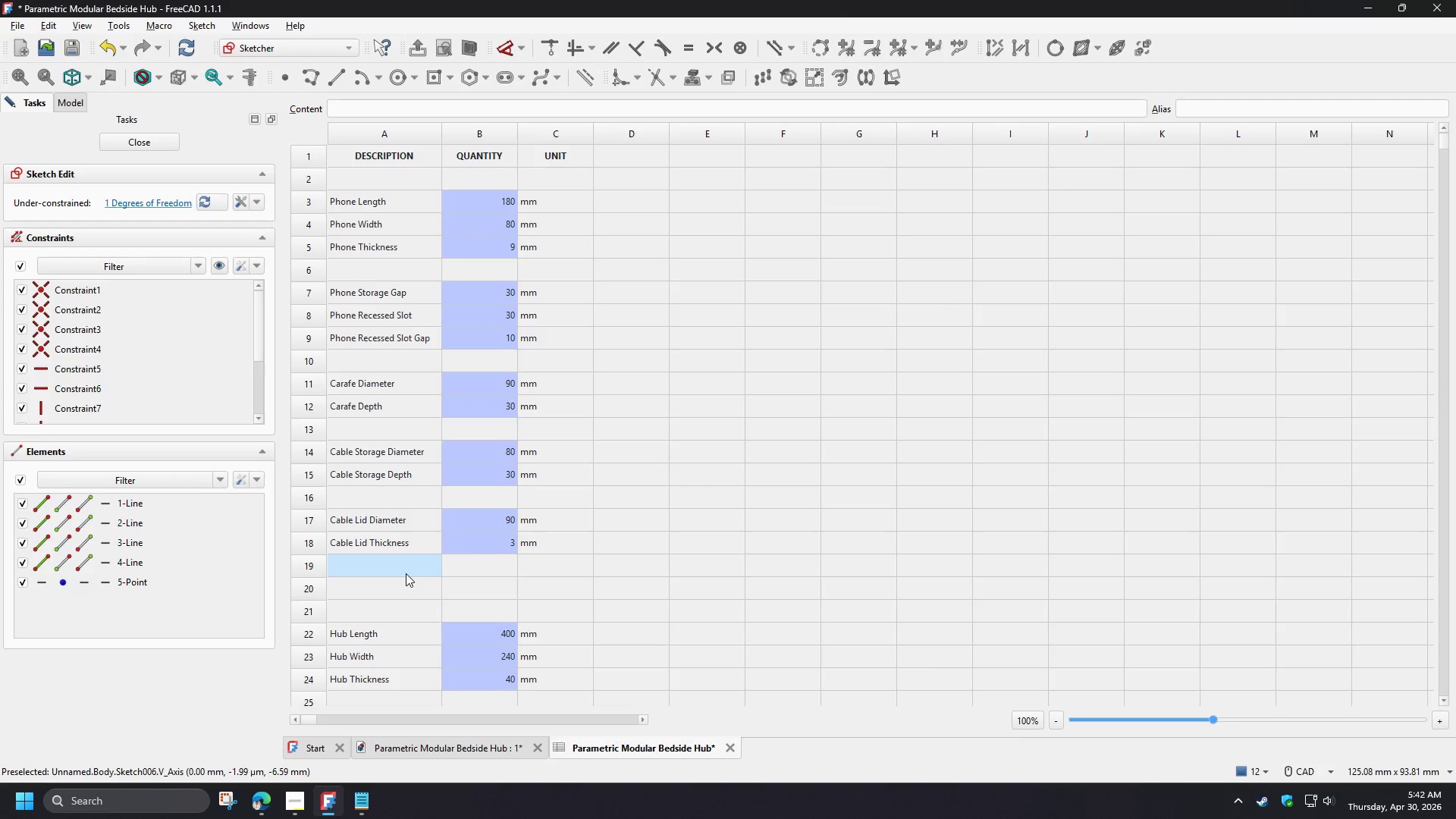 
left_click([375, 586])
 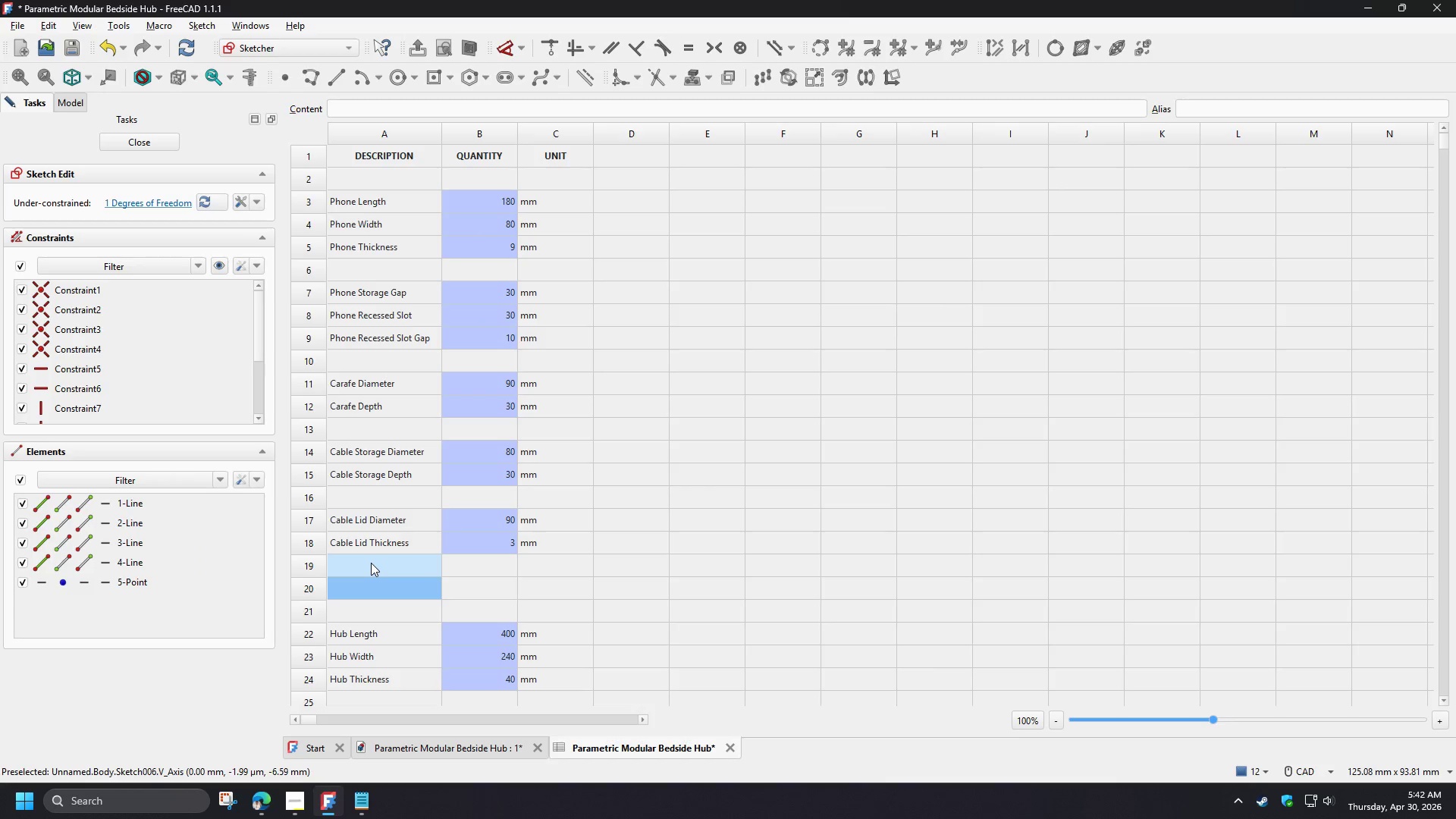 
left_click([371, 563])
 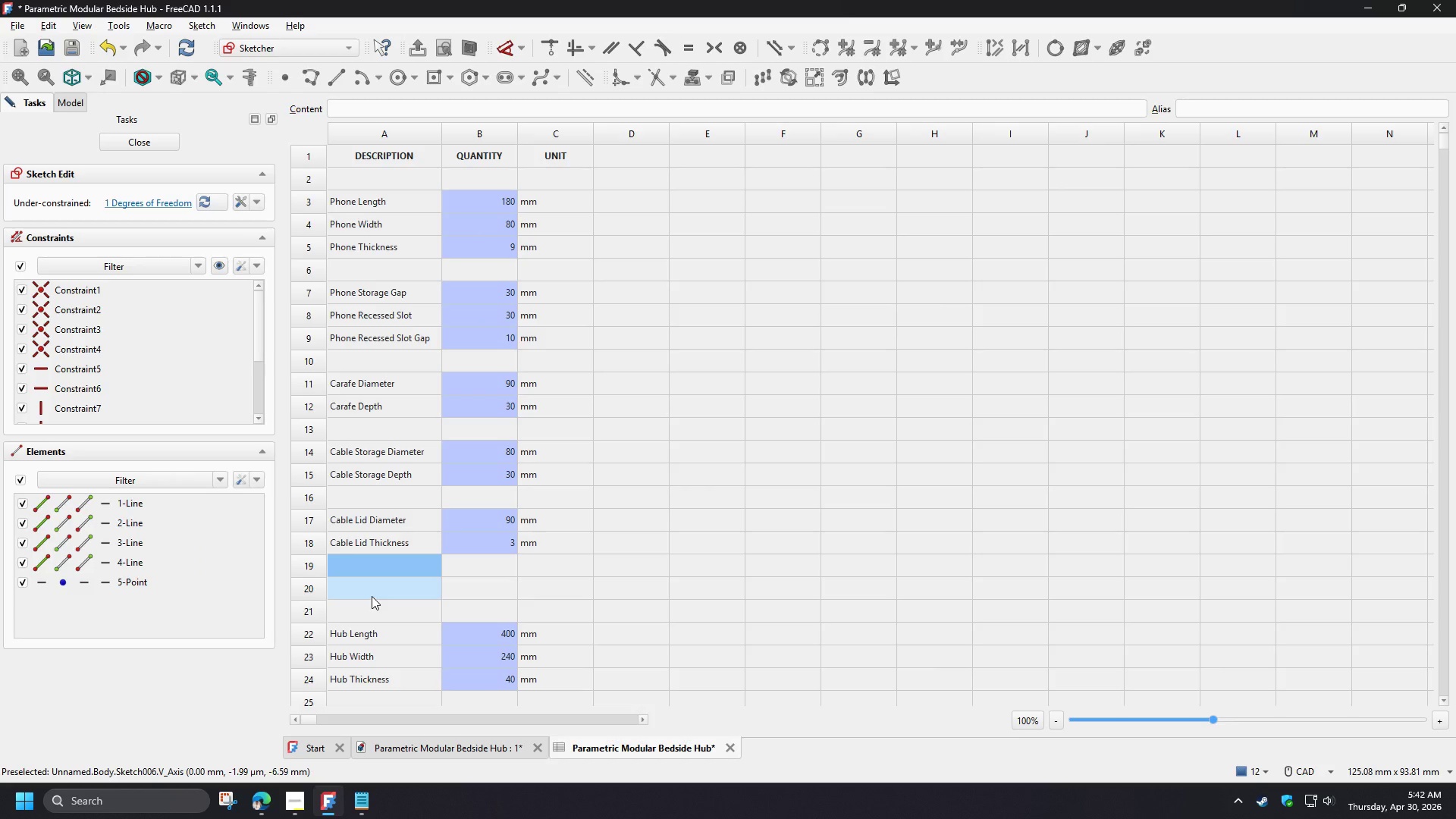 
left_click([372, 594])
 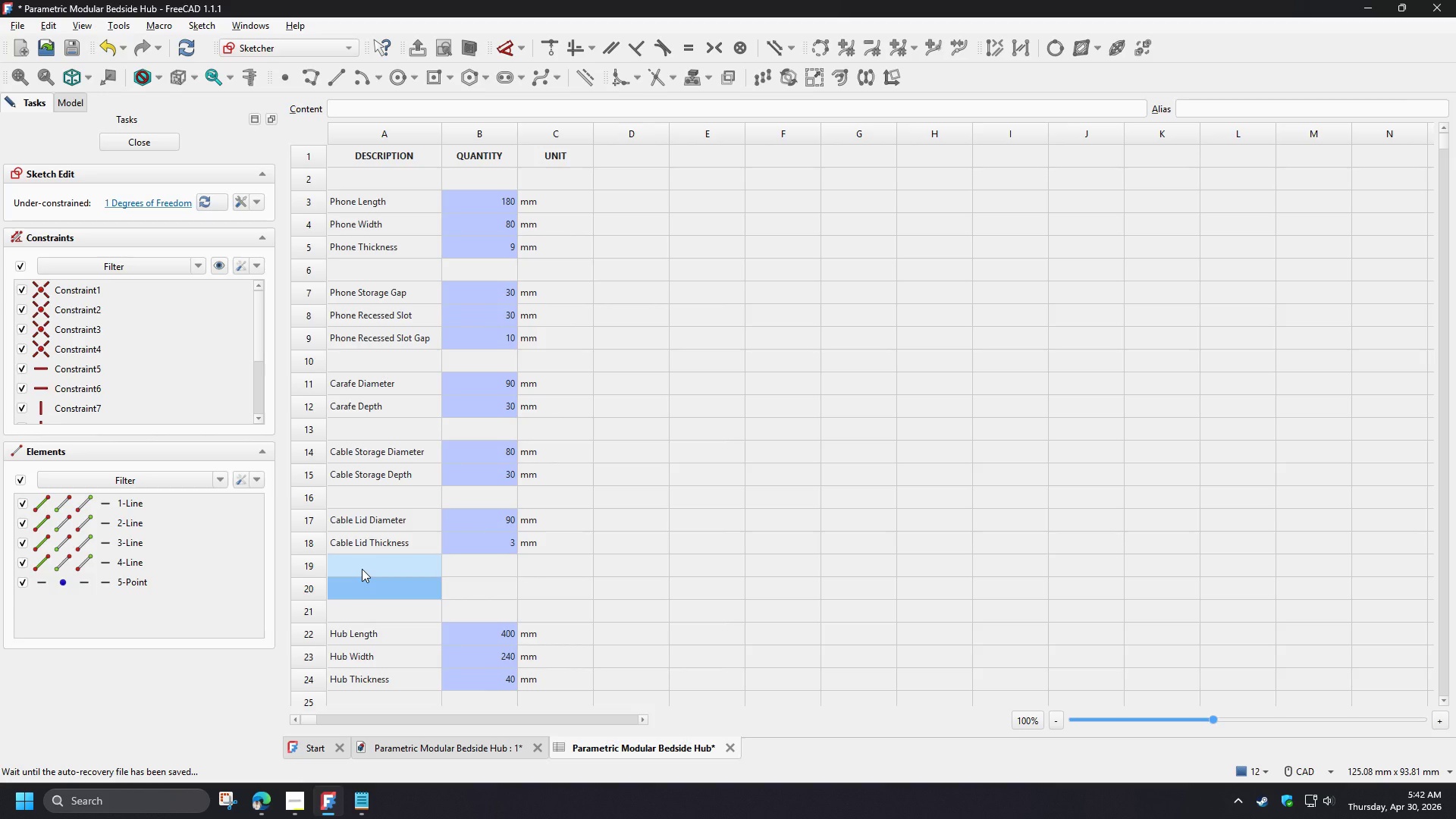 
wait(9.44)
 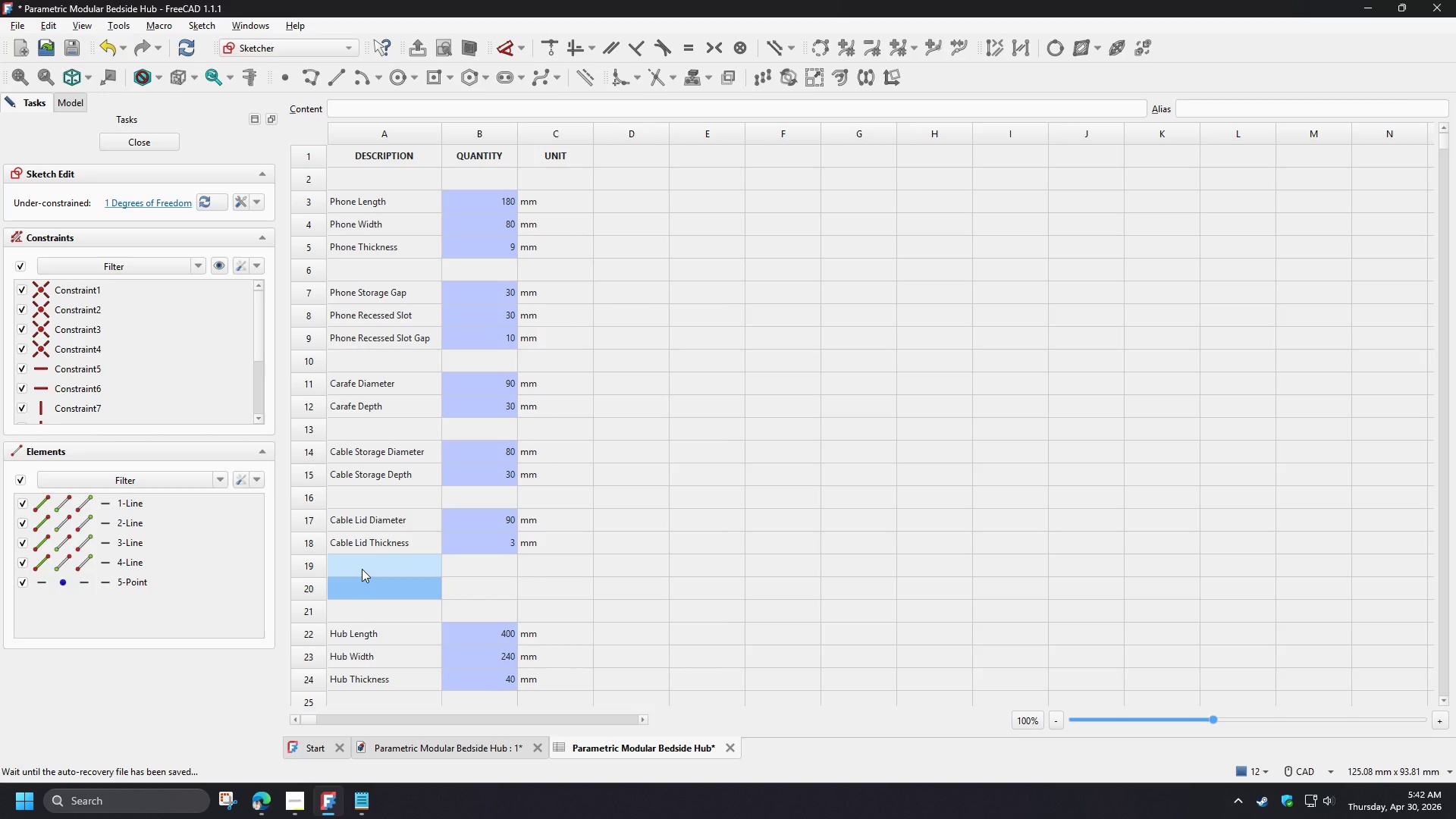 
type(Cable C)
 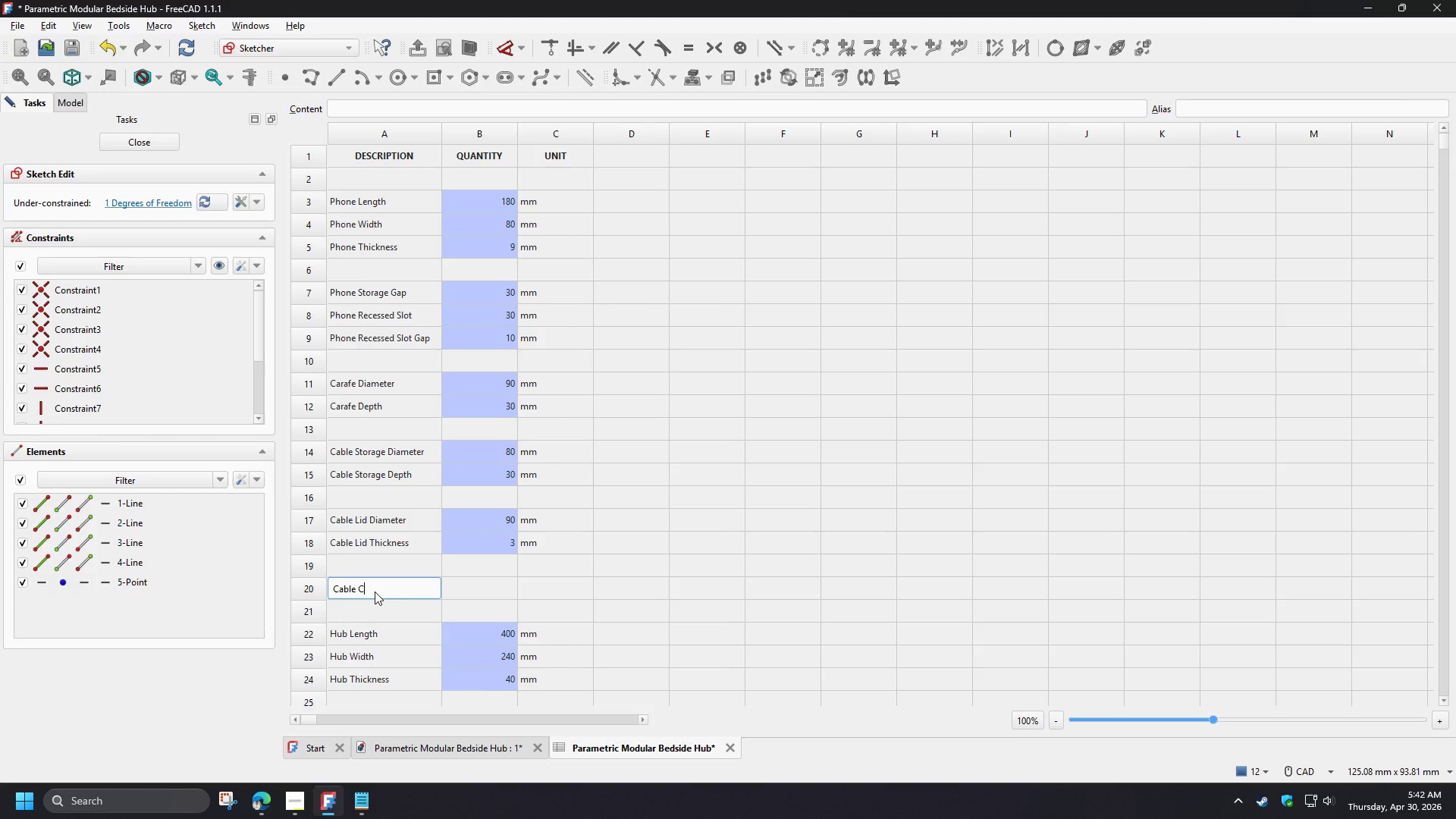 
wait(9.94)
 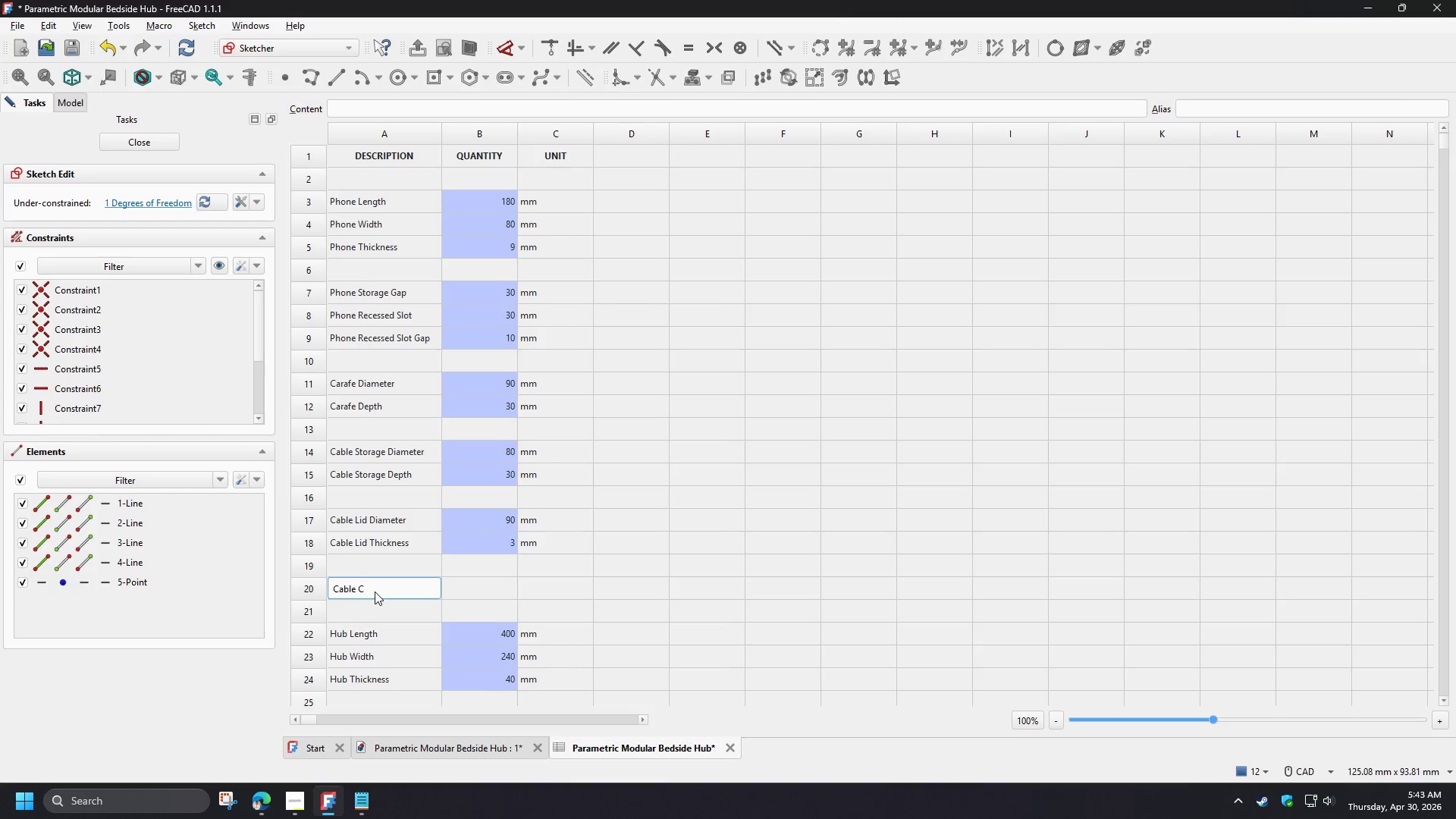 
key(Escape)
 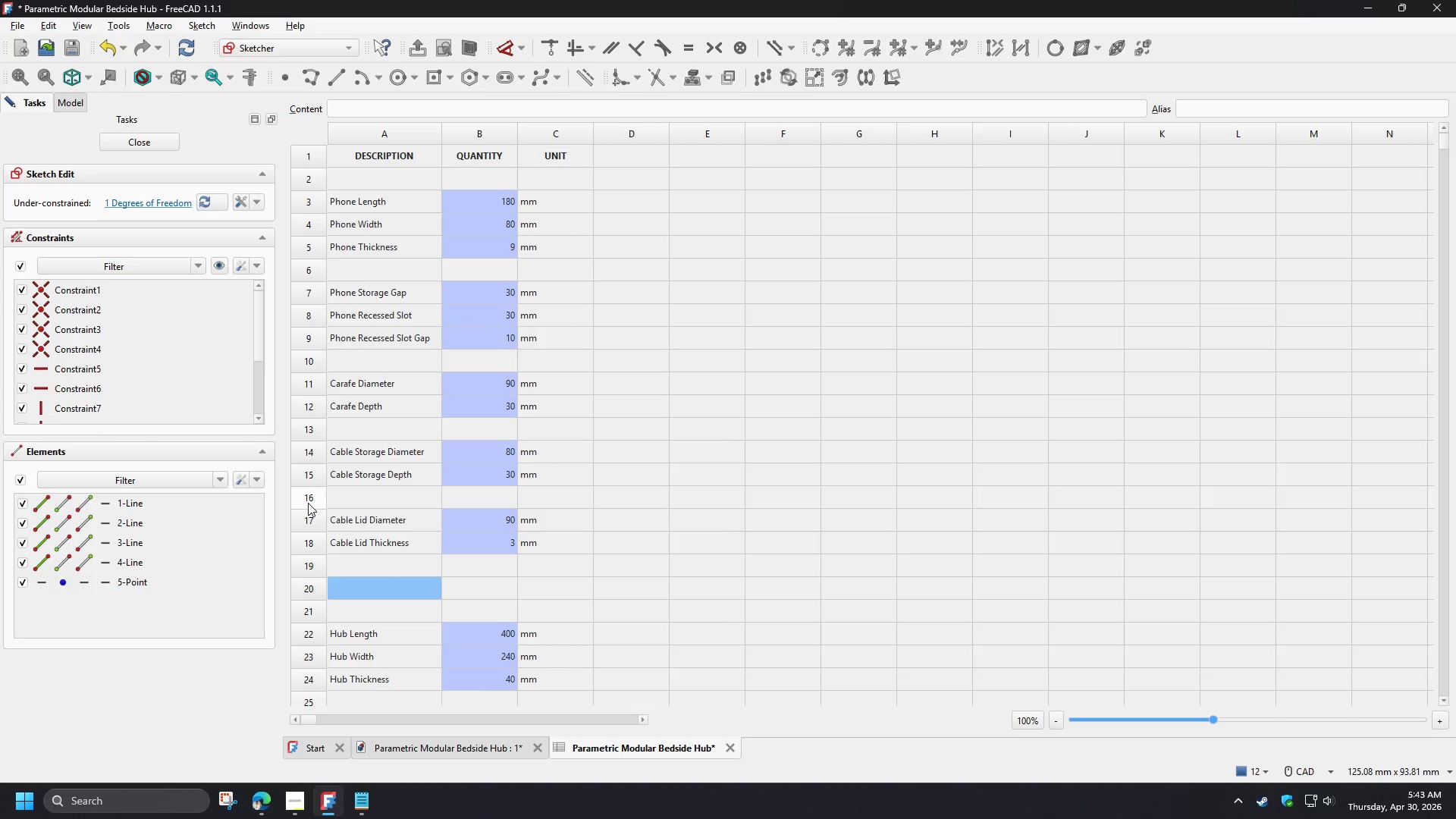 
left_click([307, 502])
 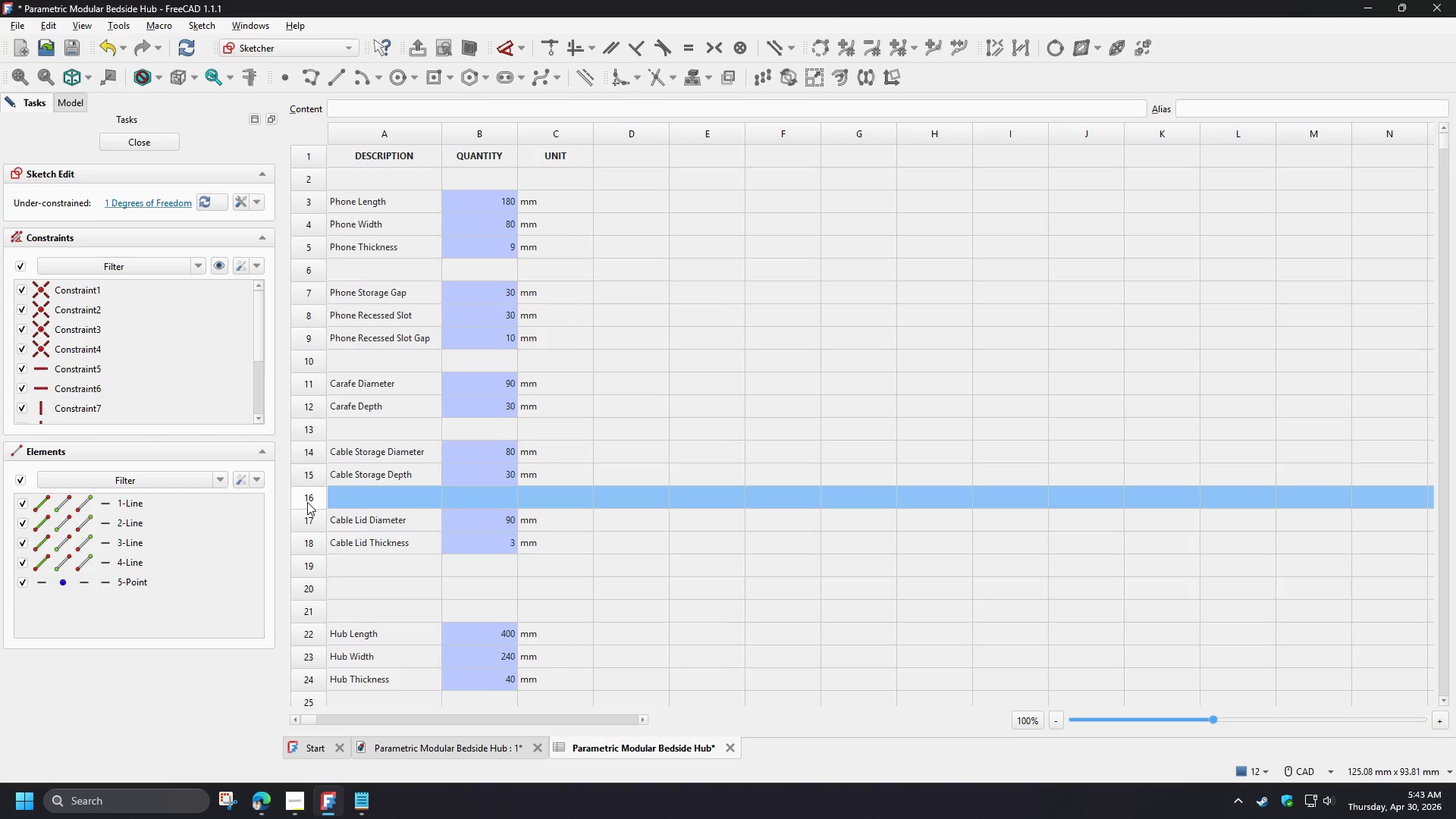 
right_click([307, 502])
 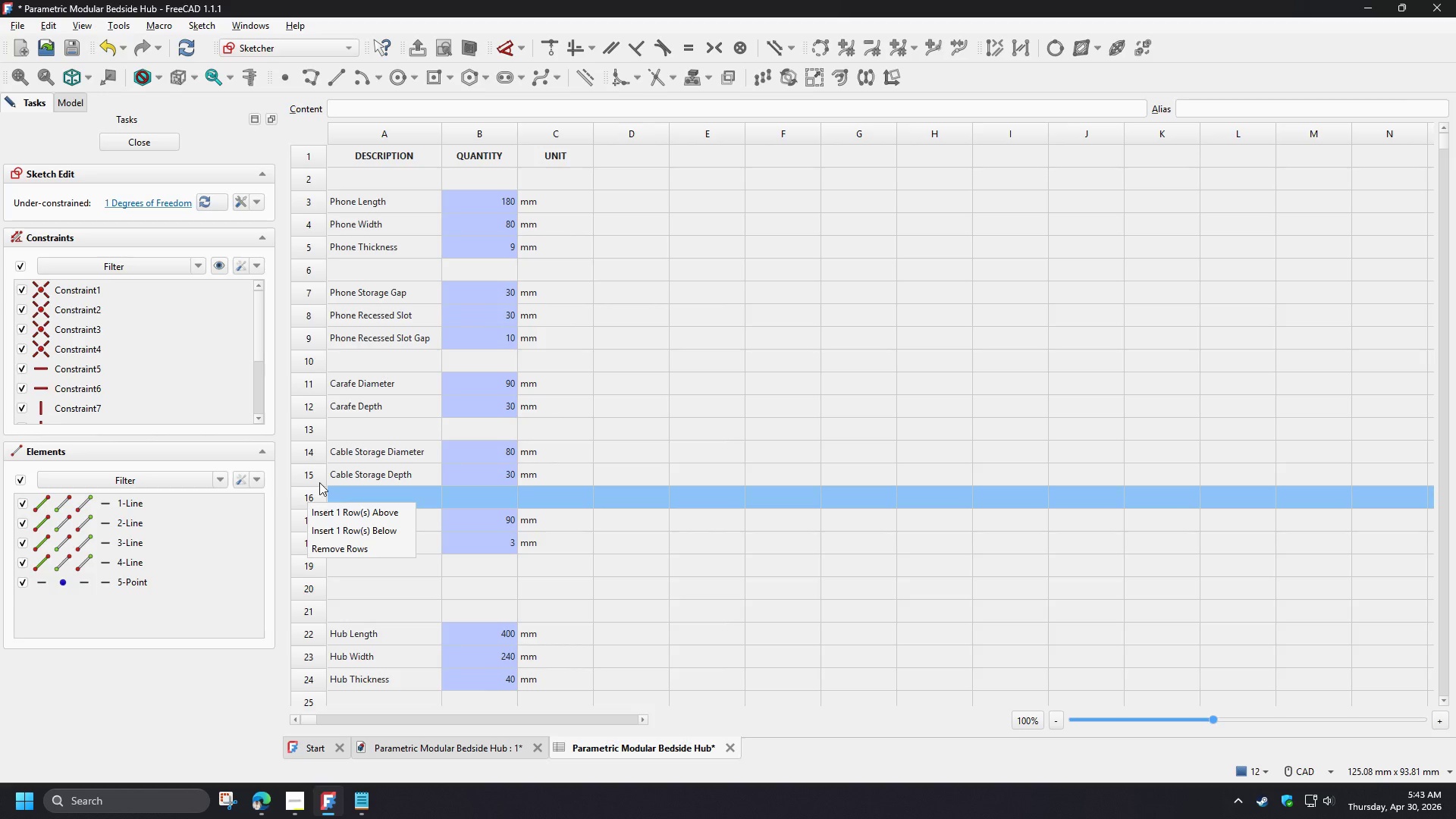 
hold_key(key=ControlLeft, duration=0.64)
 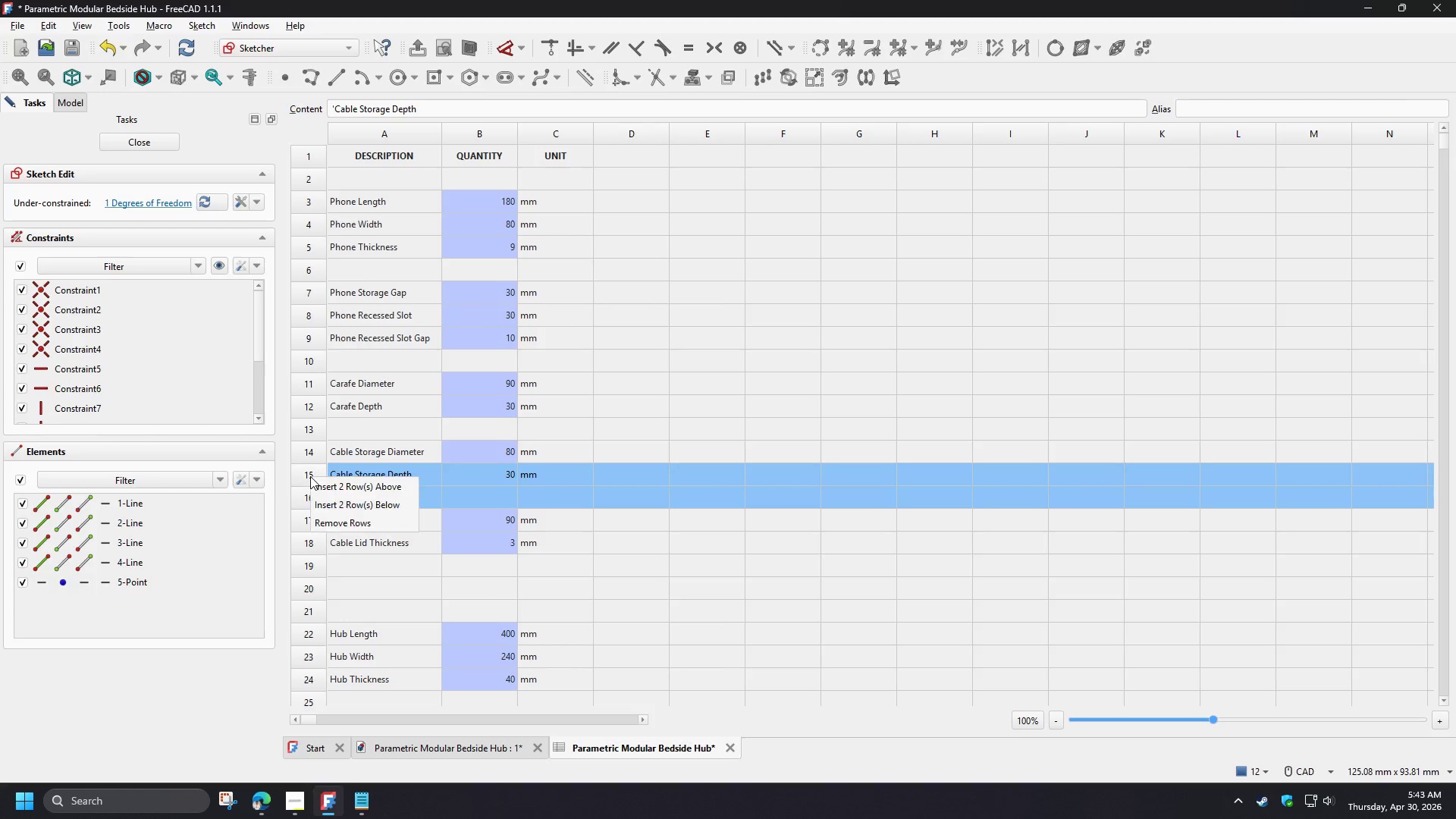 
right_click([310, 476])
 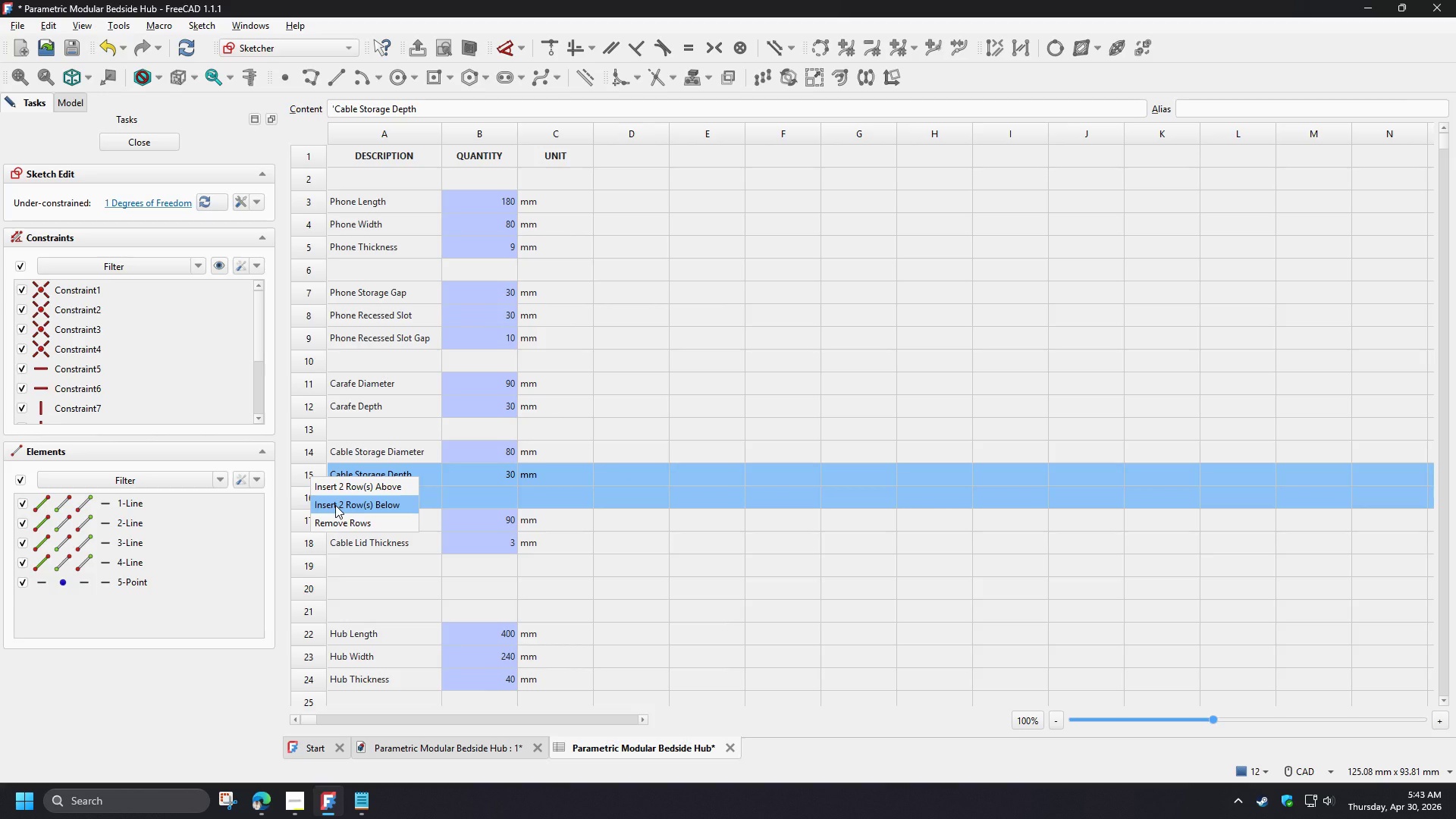 
left_click([335, 505])
 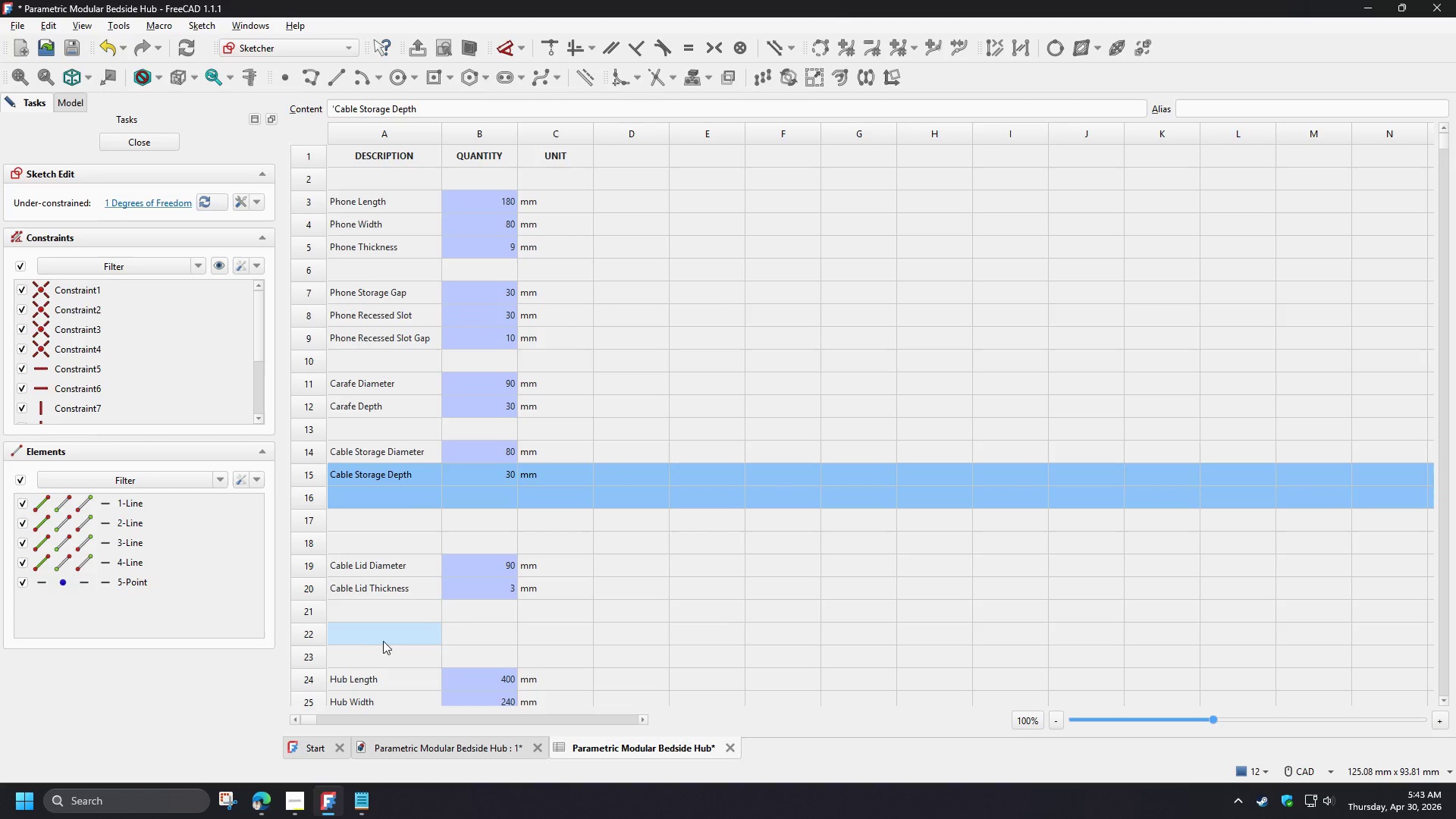 
left_click([388, 653])
 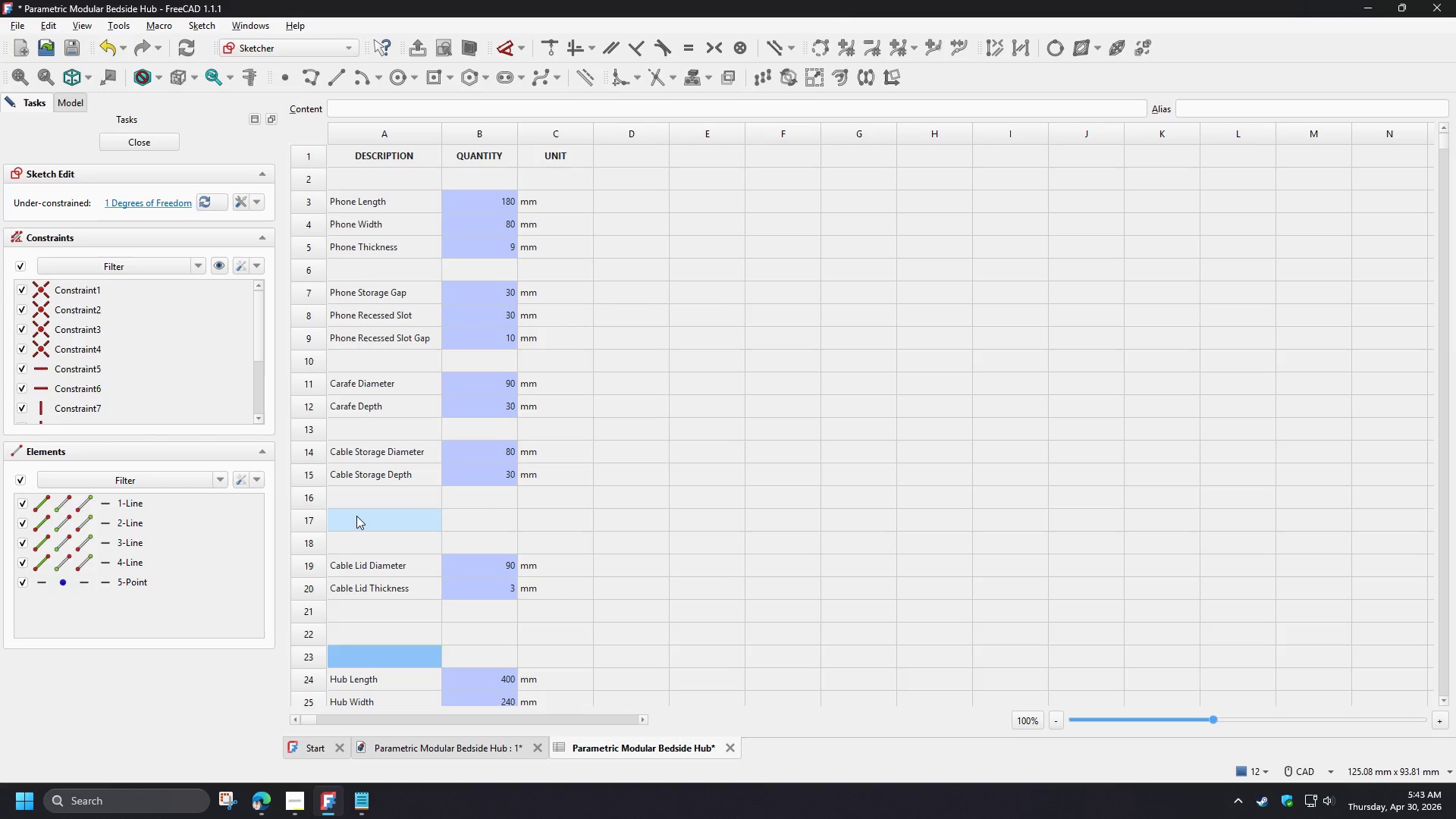 
type(Cable CHann)
key(Backspace)
key(Backspace)
key(Backspace)
key(Backspace)
type(ca)
key(Backspace)
key(Backspace)
type(hannel Width)
 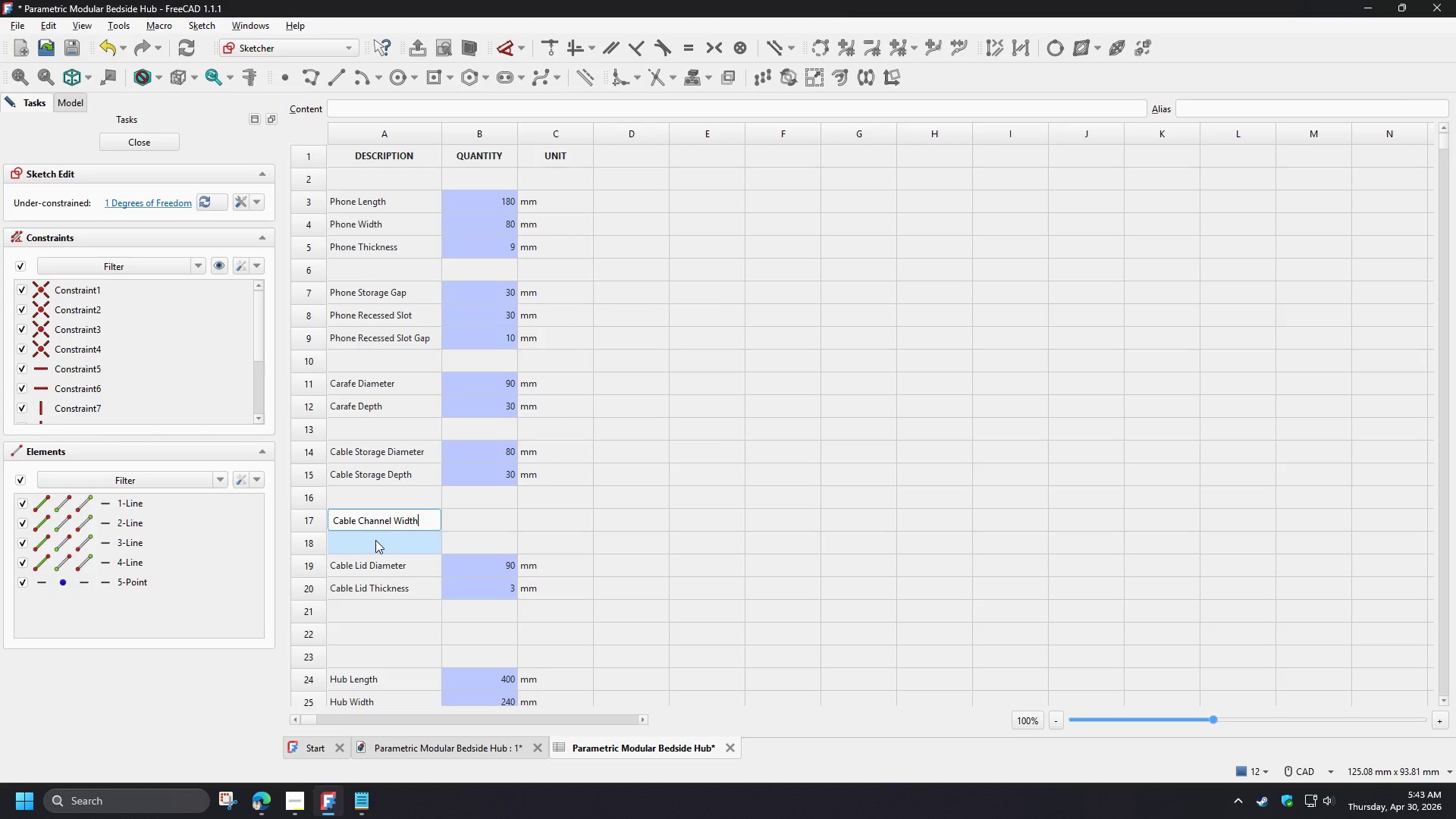 
left_click([476, 520])
 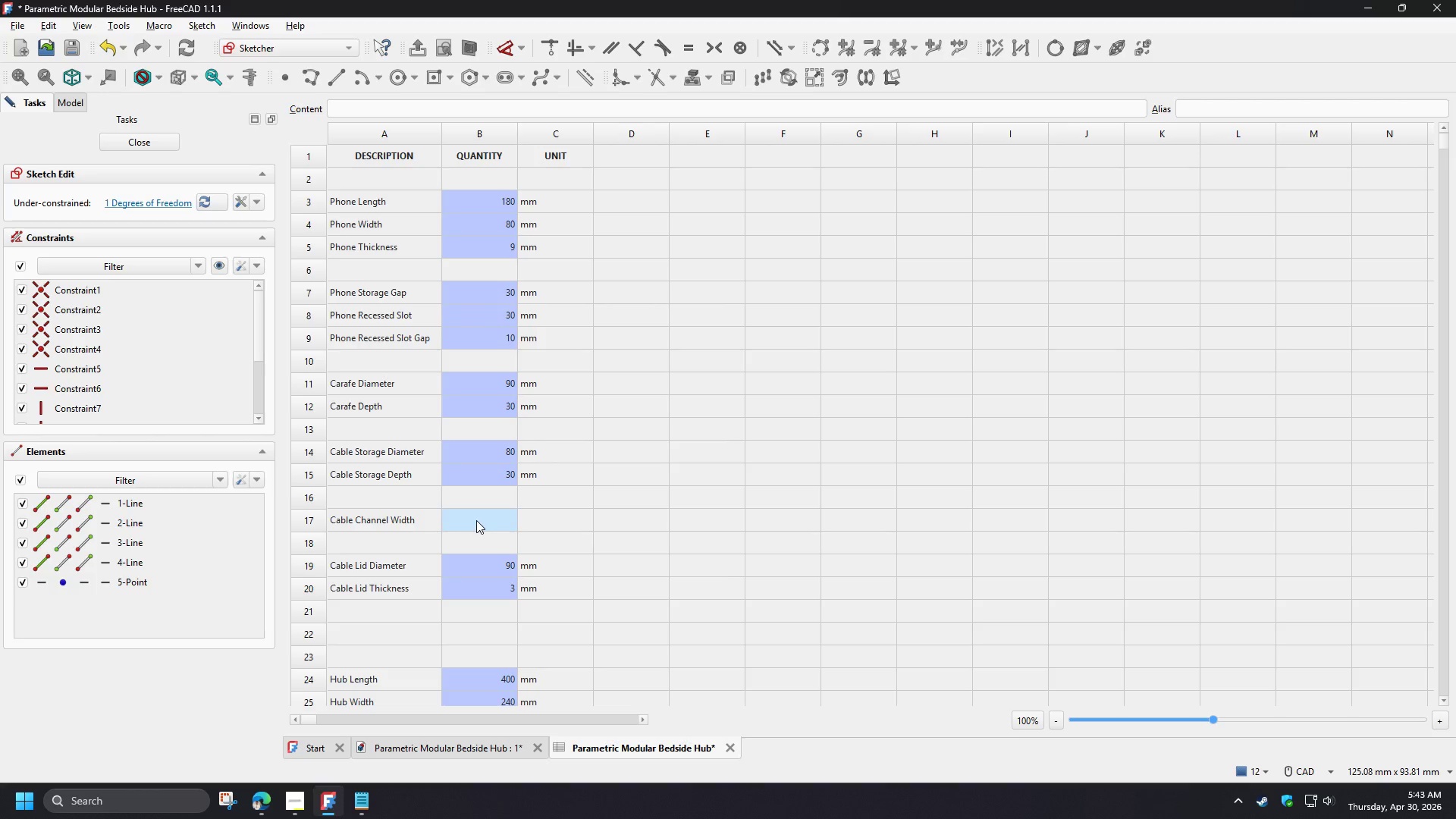 
key(5)
 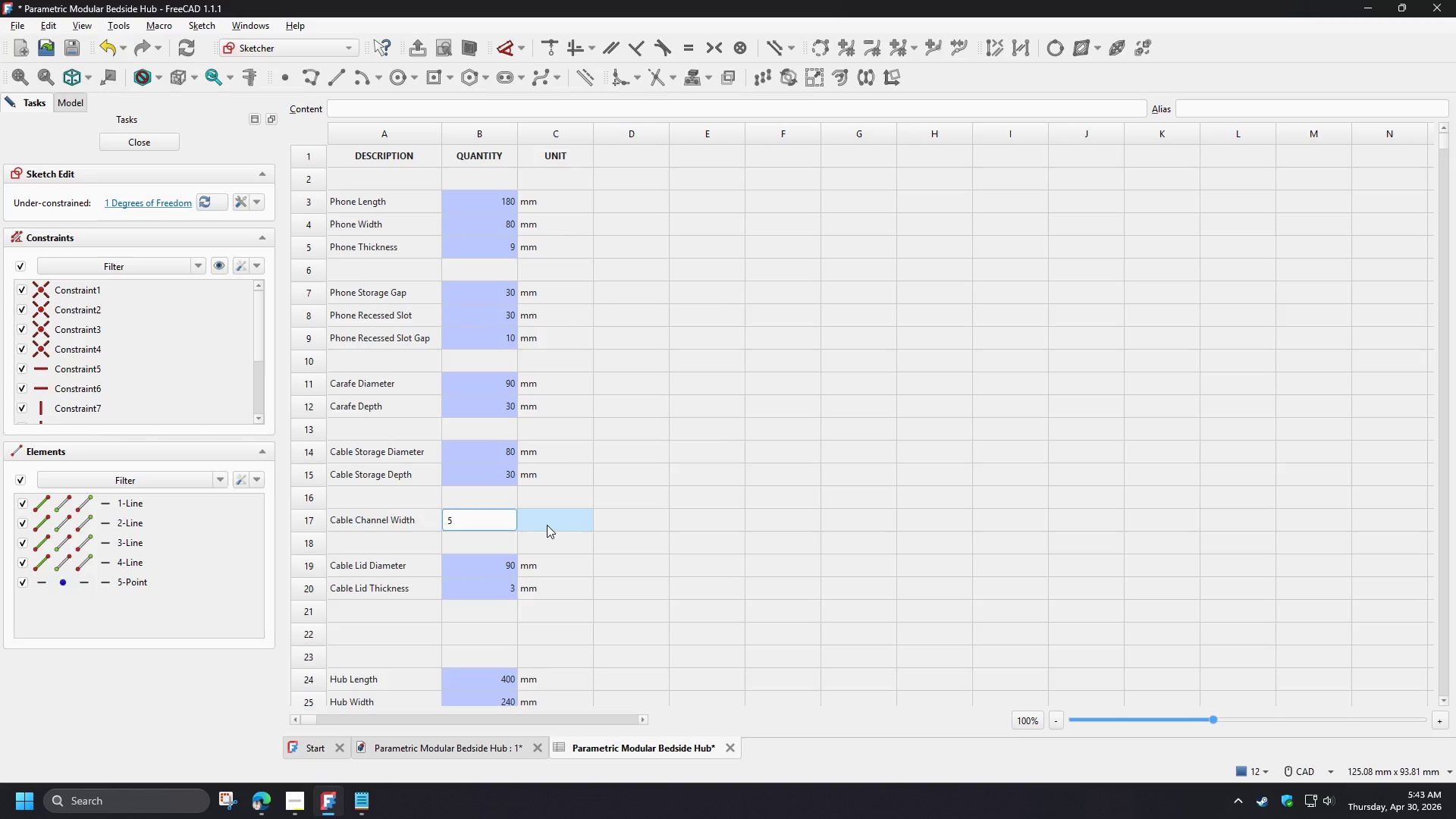 
left_click([547, 525])
 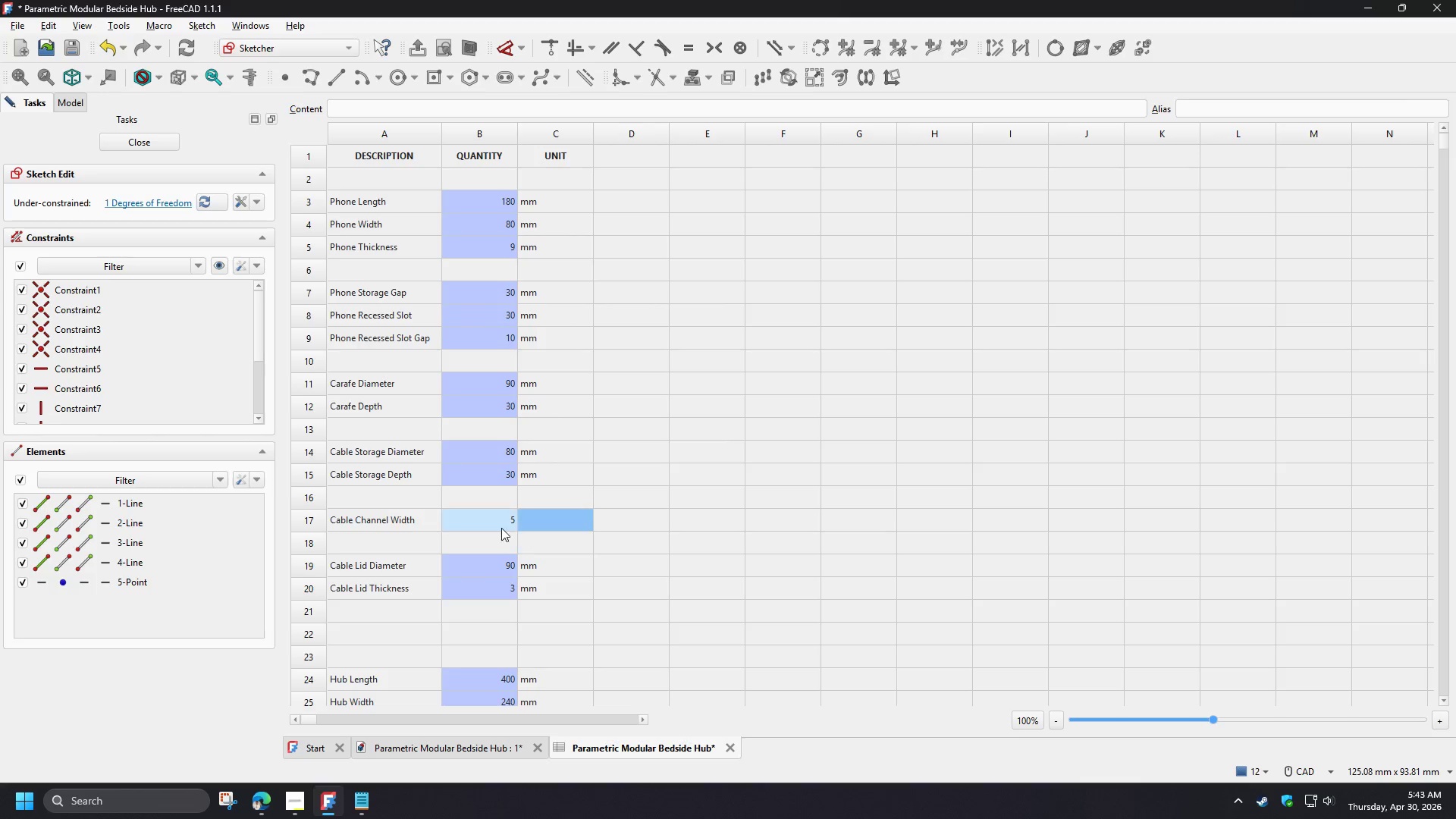 
left_click([391, 523])
 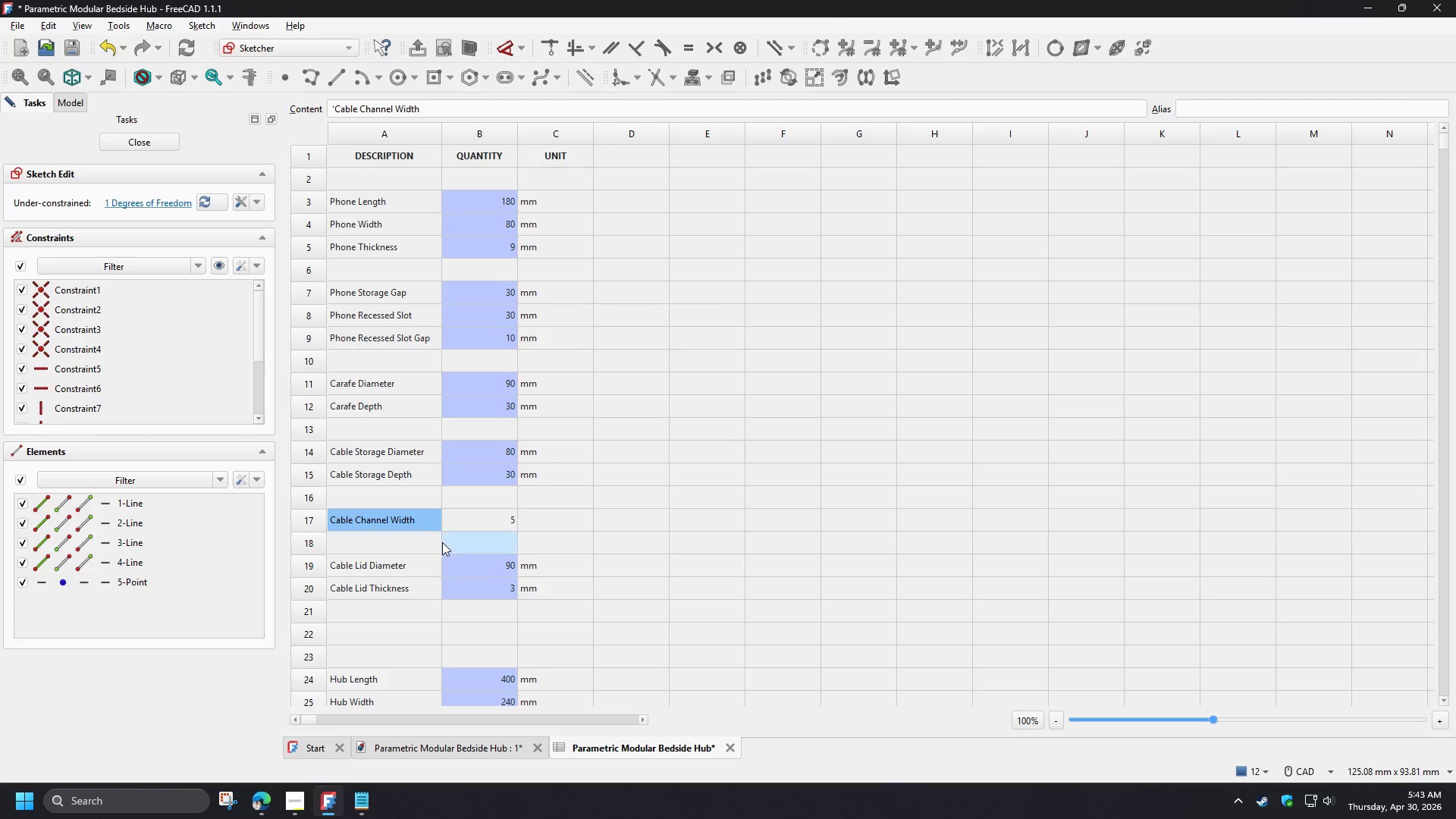 
key(Control+C)
 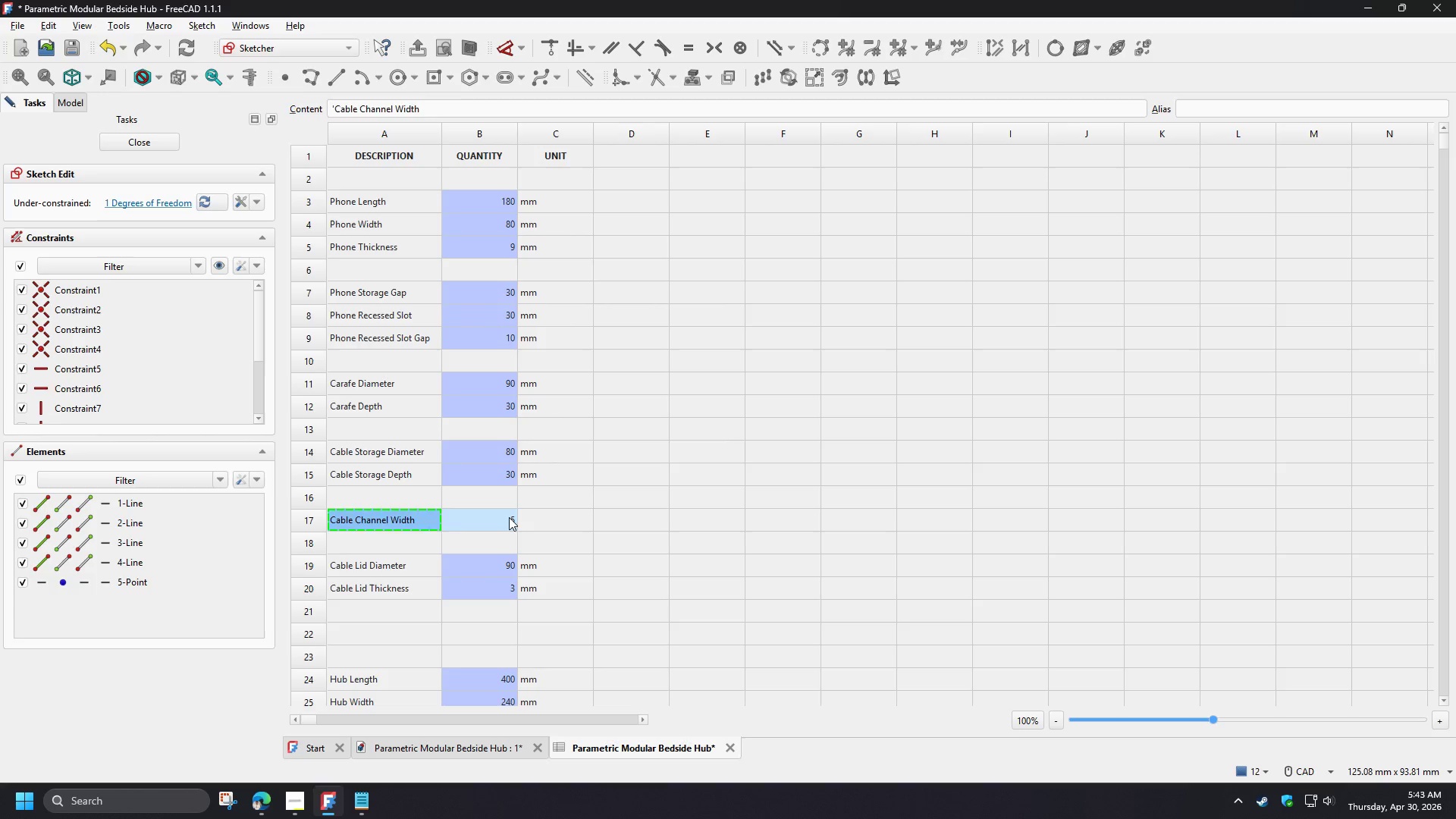 
left_click([509, 517])
 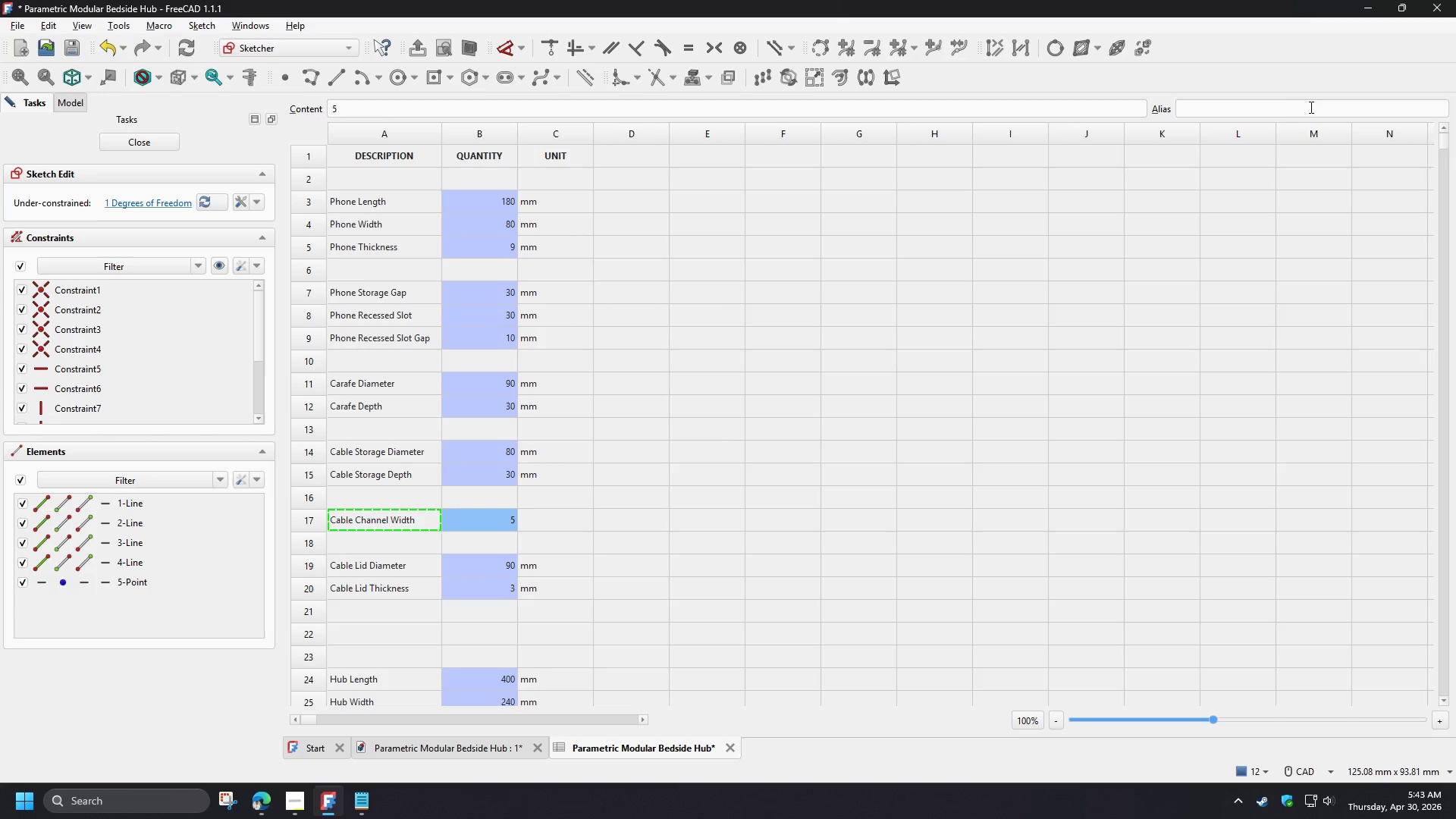 
left_click([1293, 108])
 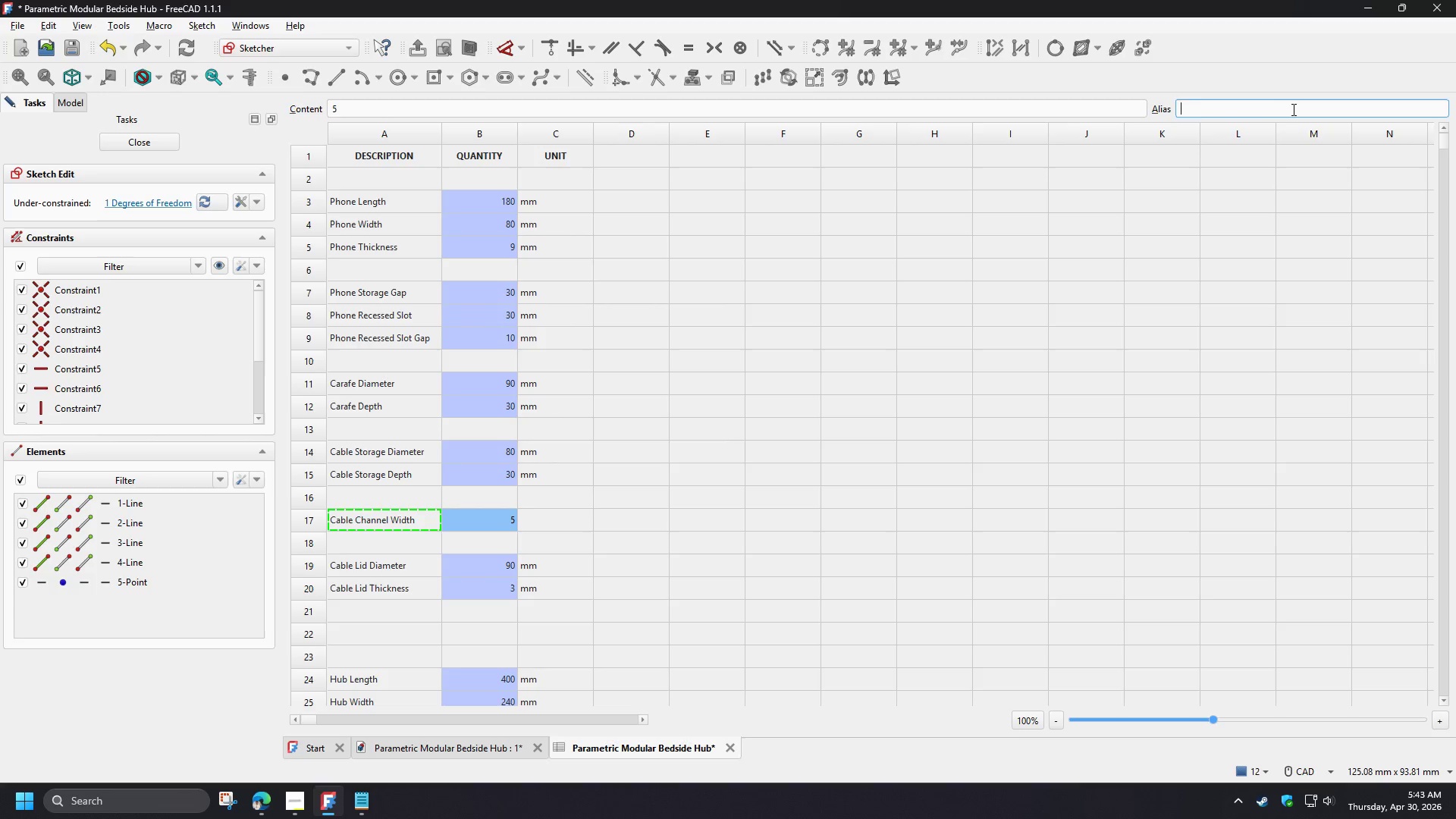 
key(Control+V)
 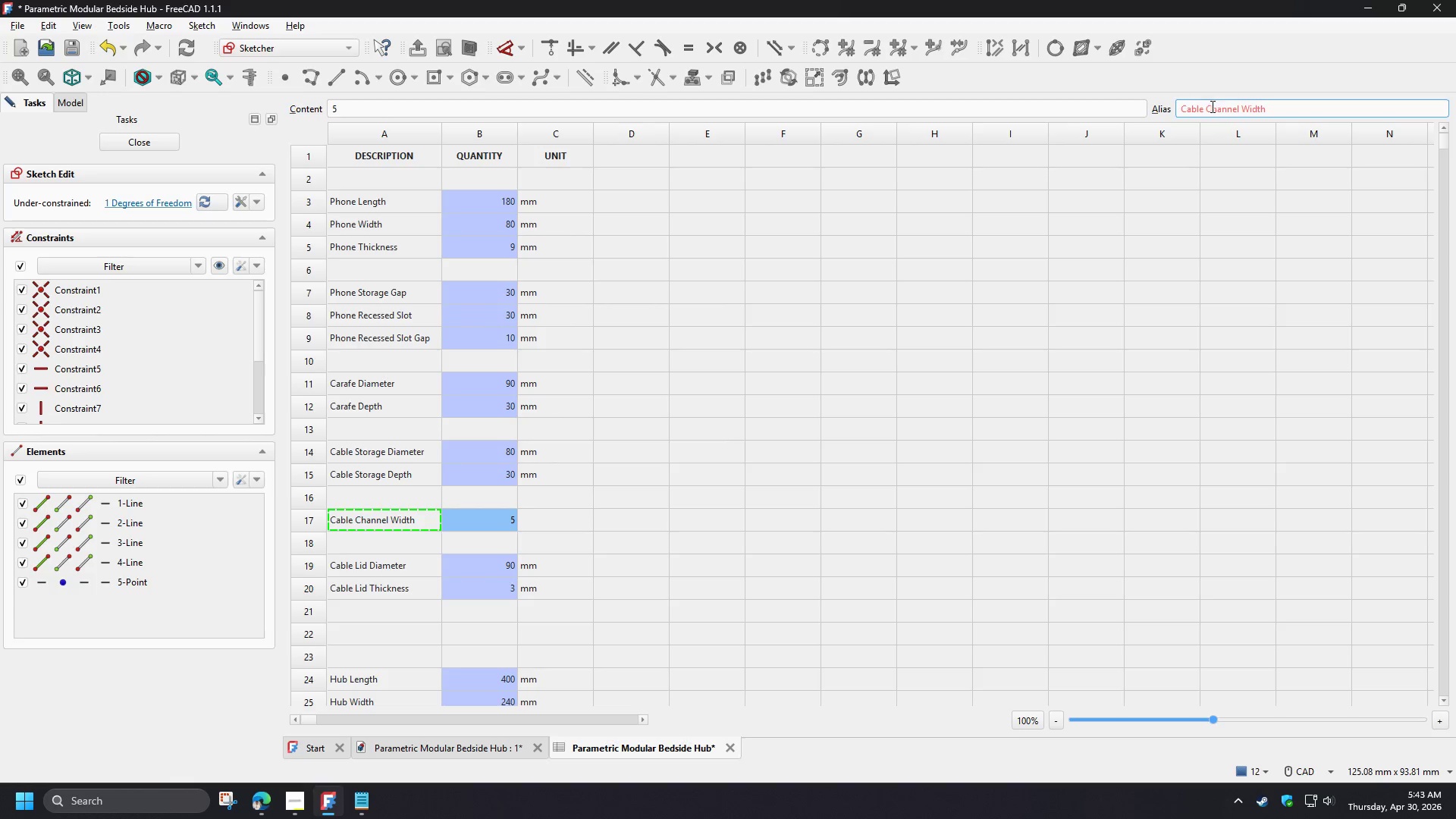 
left_click([1210, 107])
 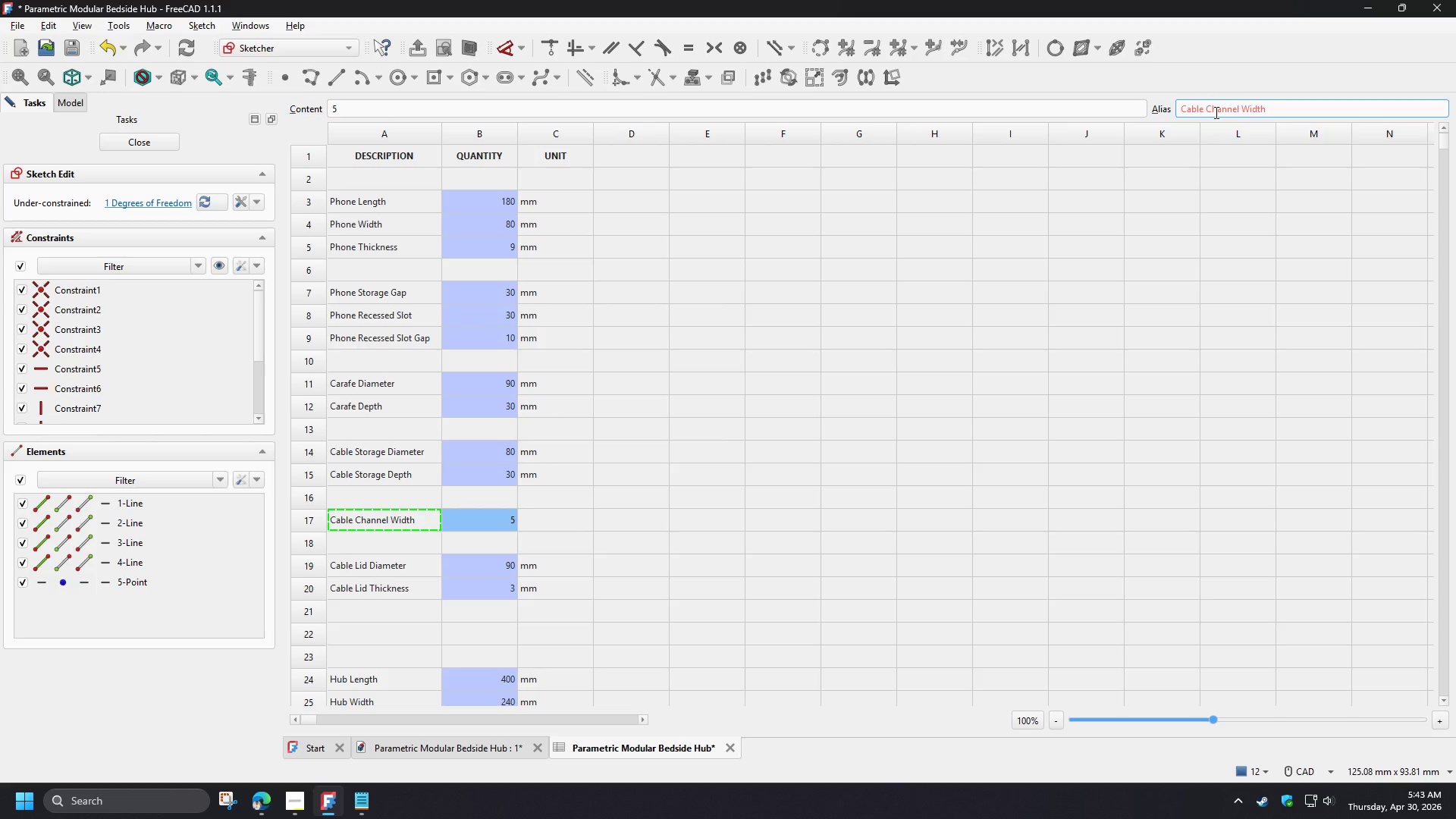 
key(ArrowLeft)
 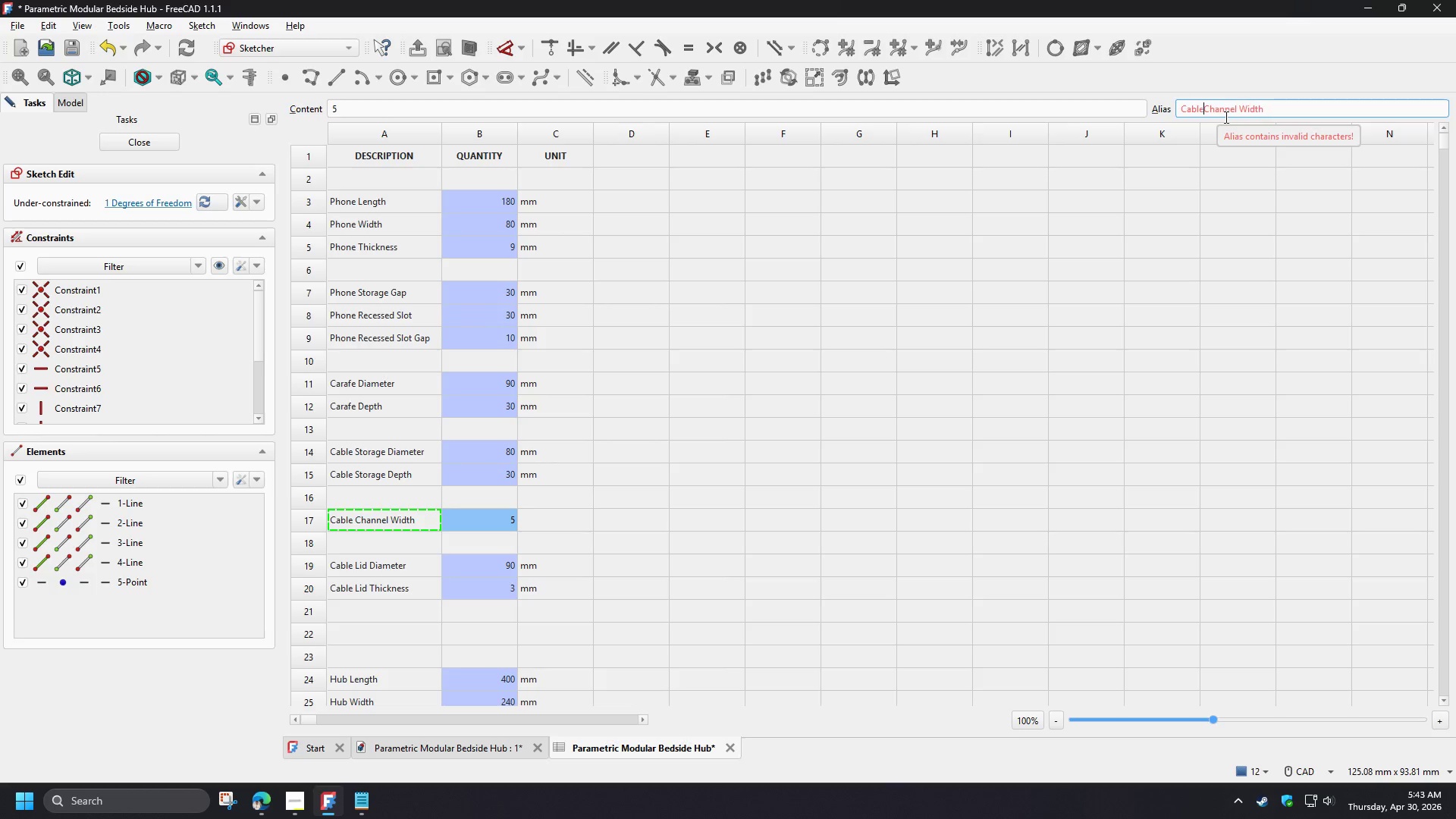 
key(Backspace)
 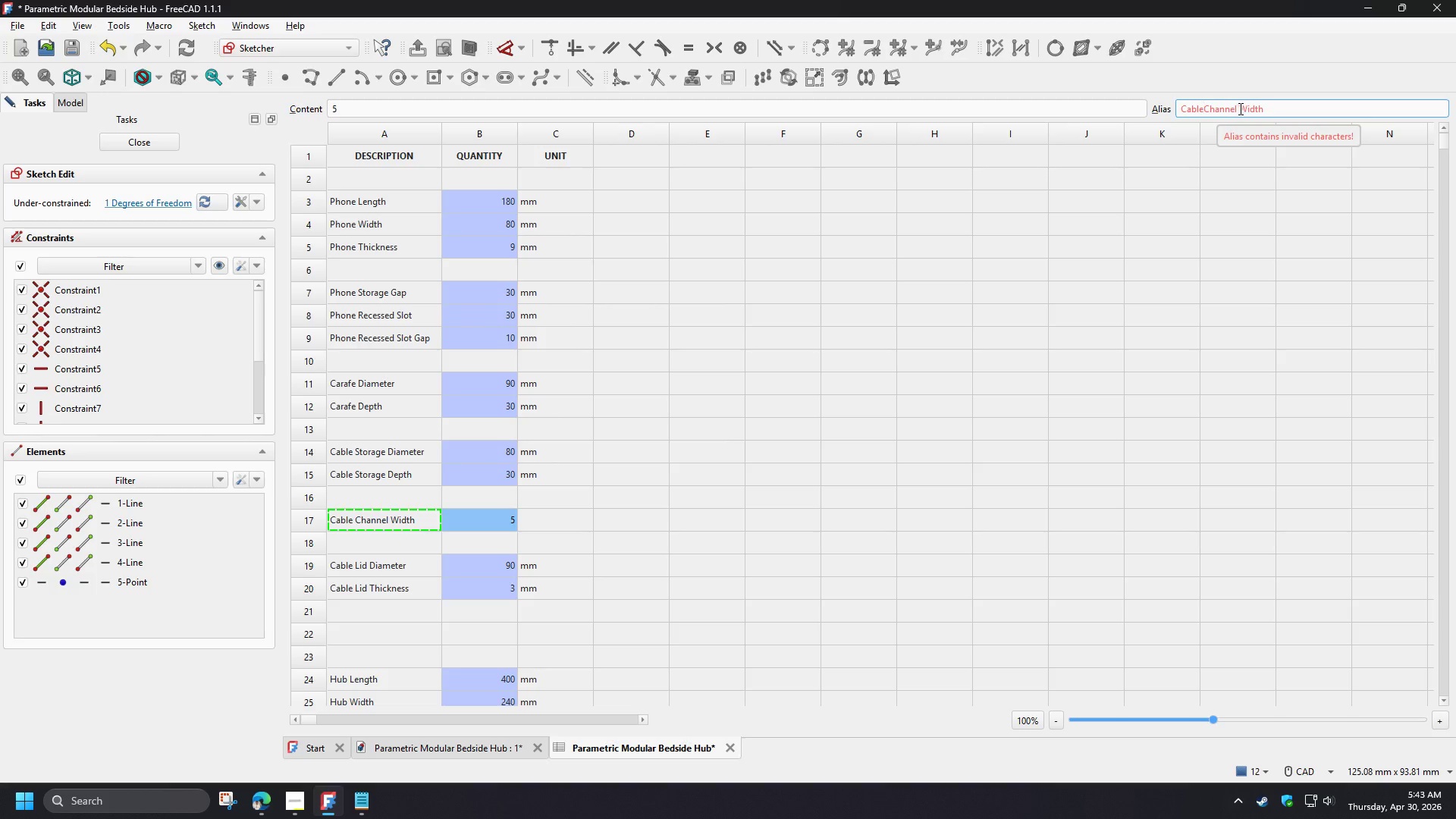 
left_click([1242, 108])
 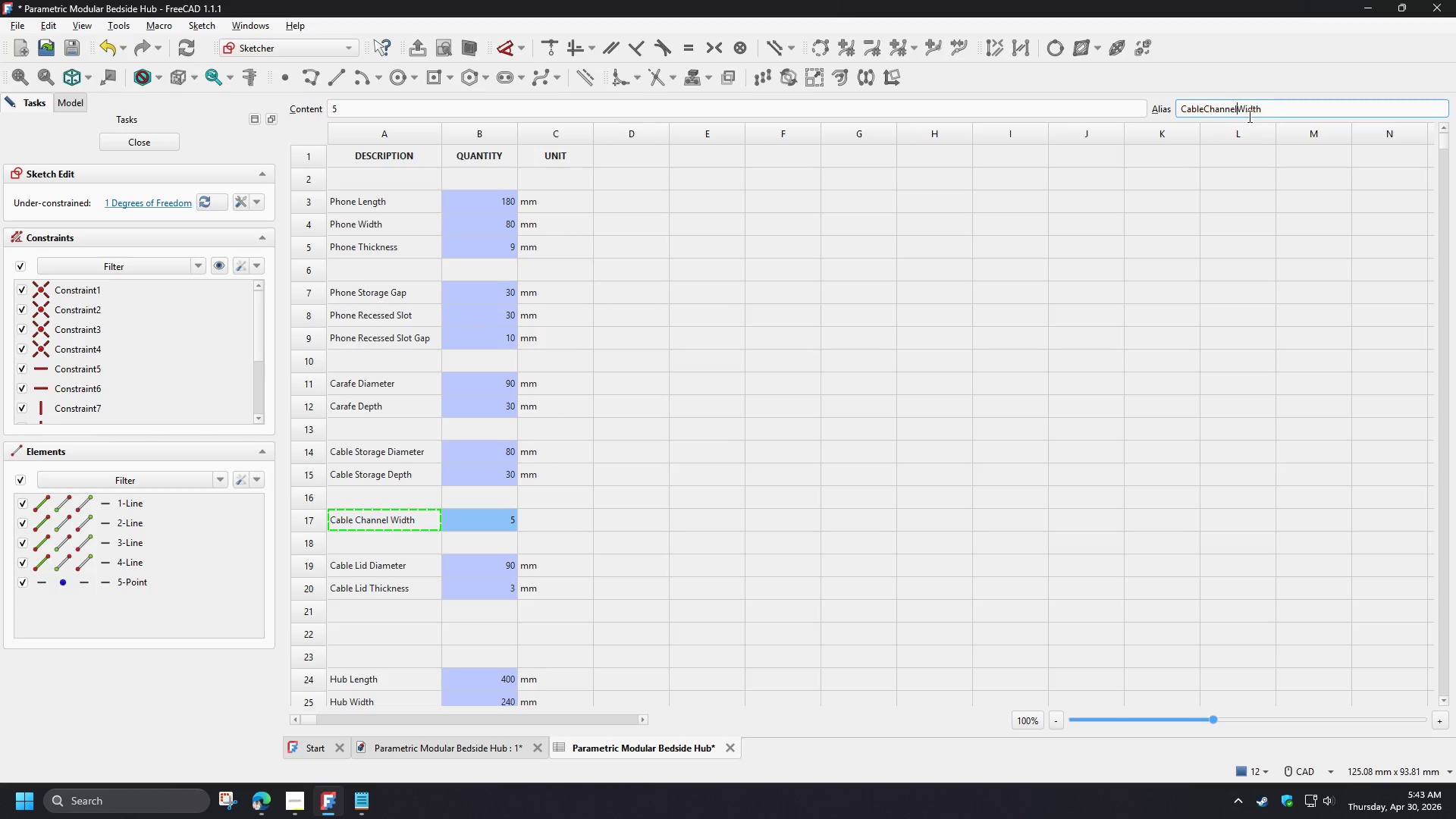 
key(Backspace)
 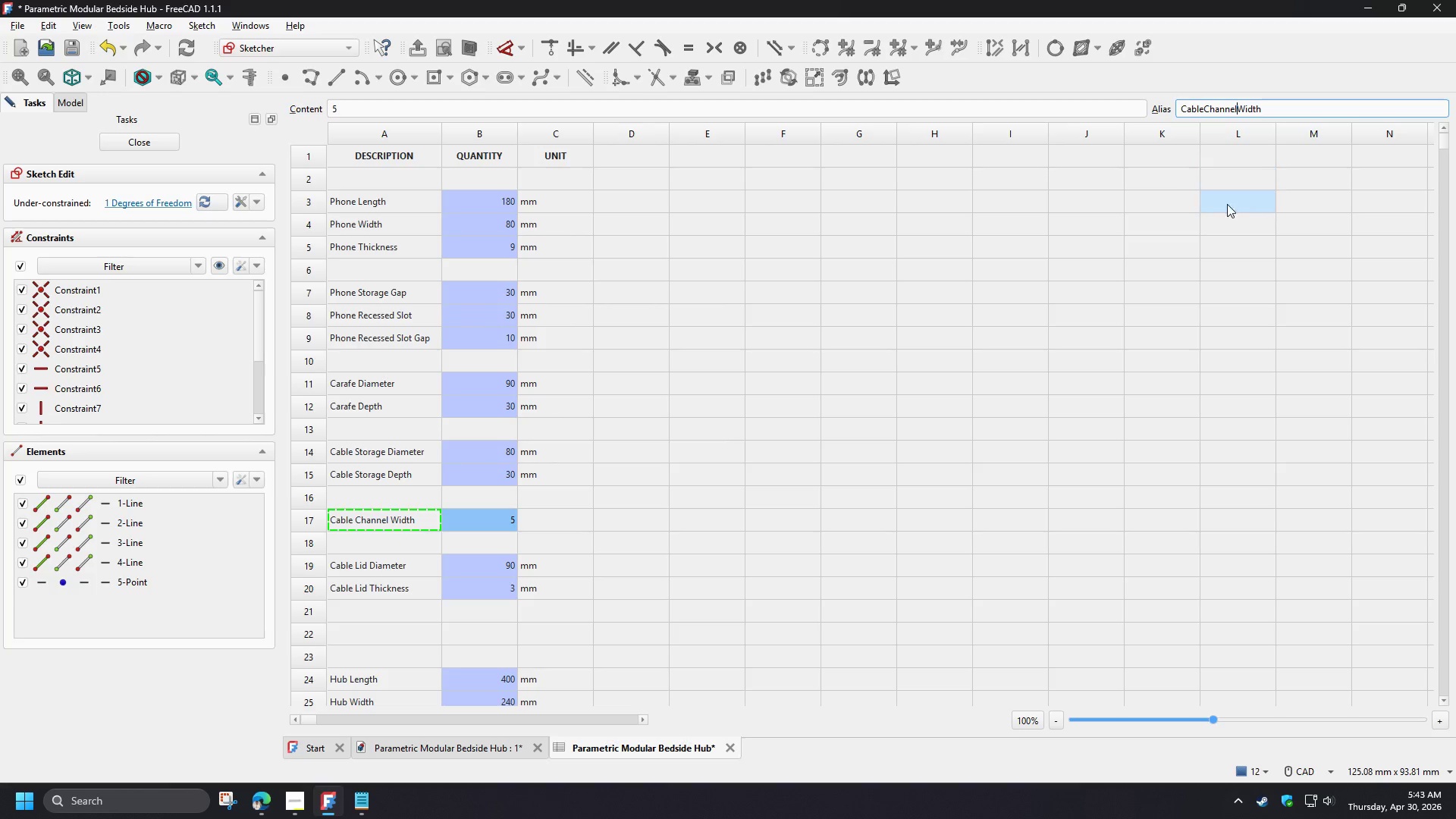 
key(Enter)
 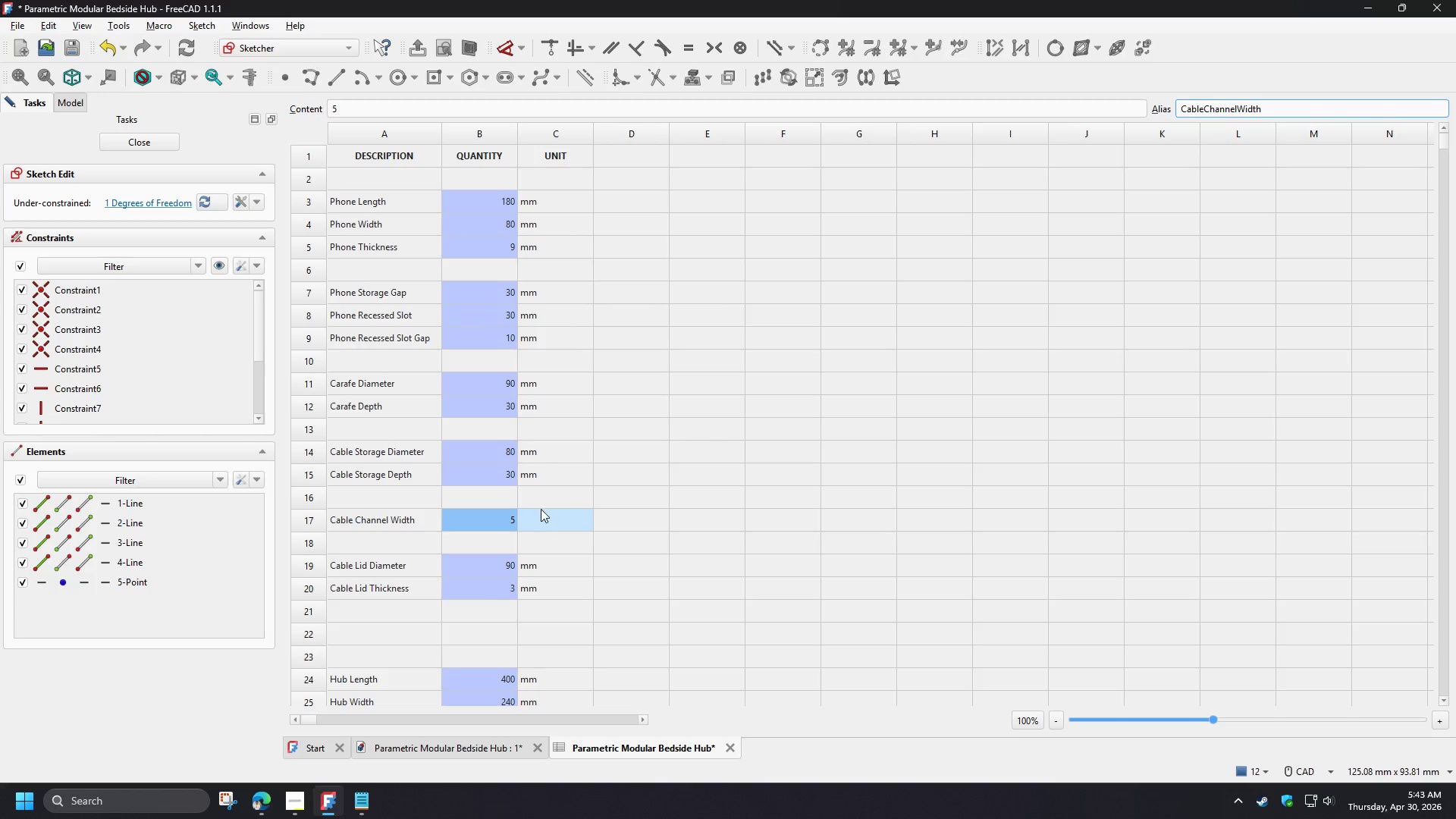 
left_click([543, 482])
 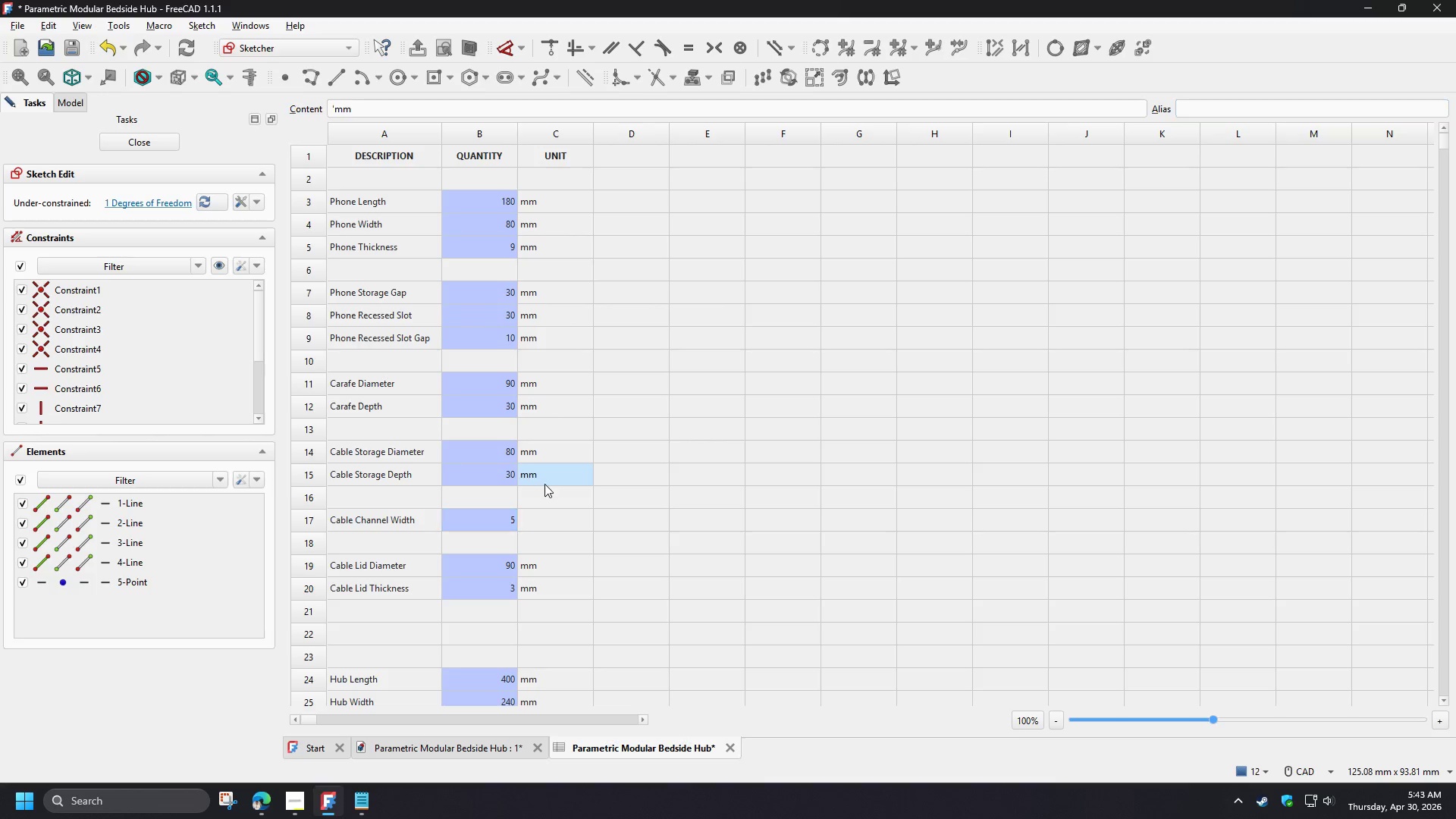 
key(Control+C)
 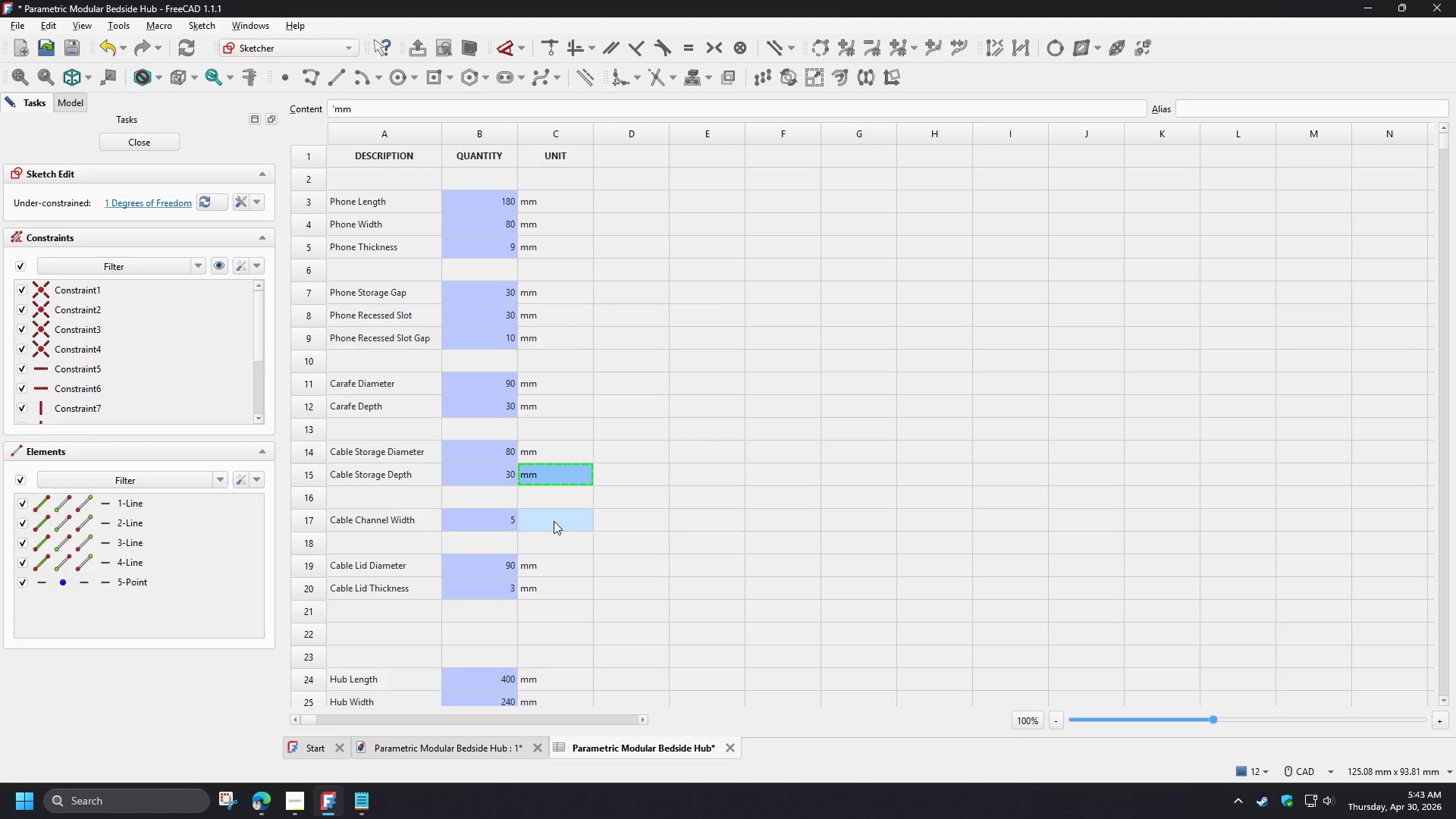 
double_click([554, 521])
 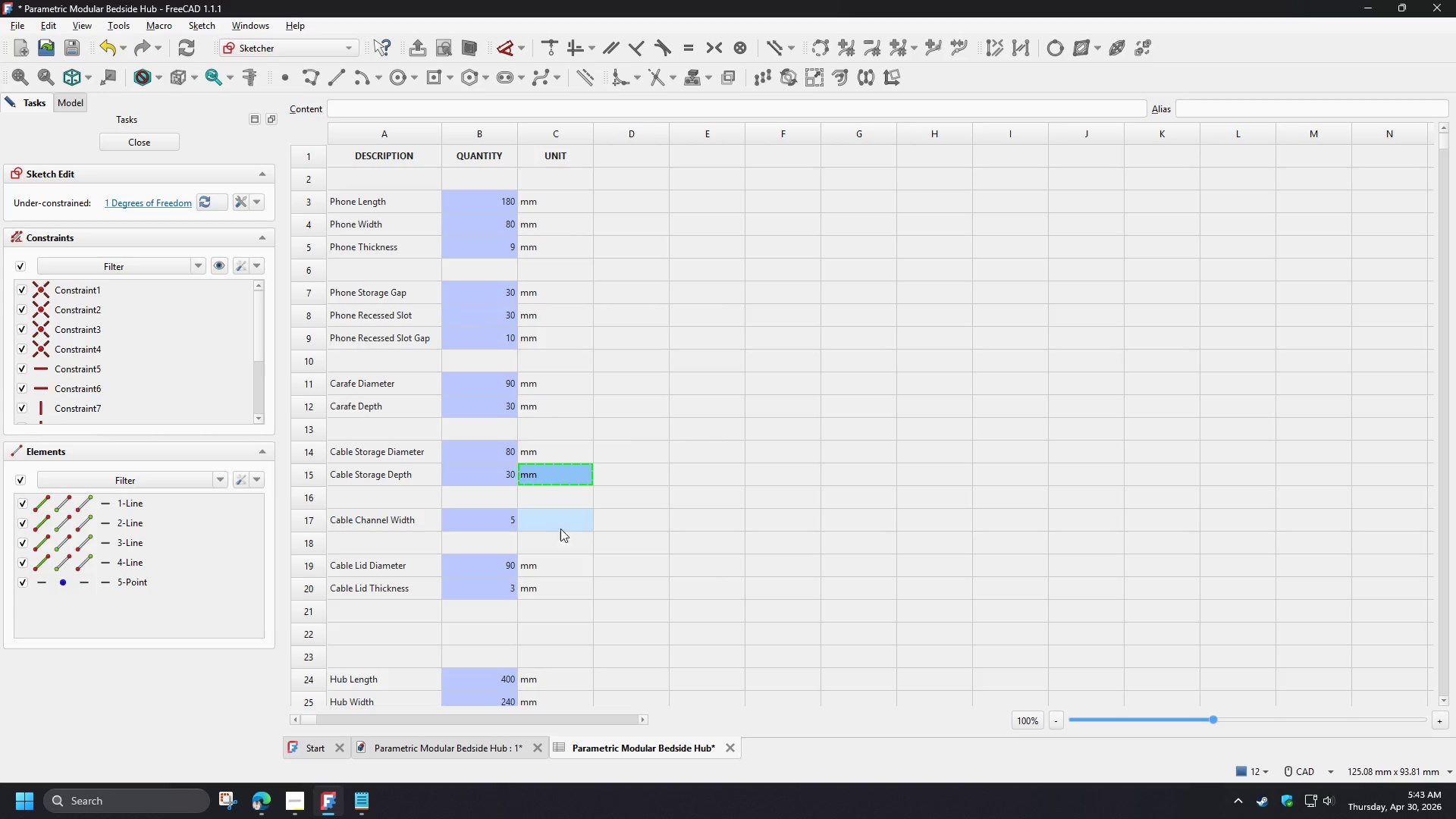 
key(Control+ControlLeft)
 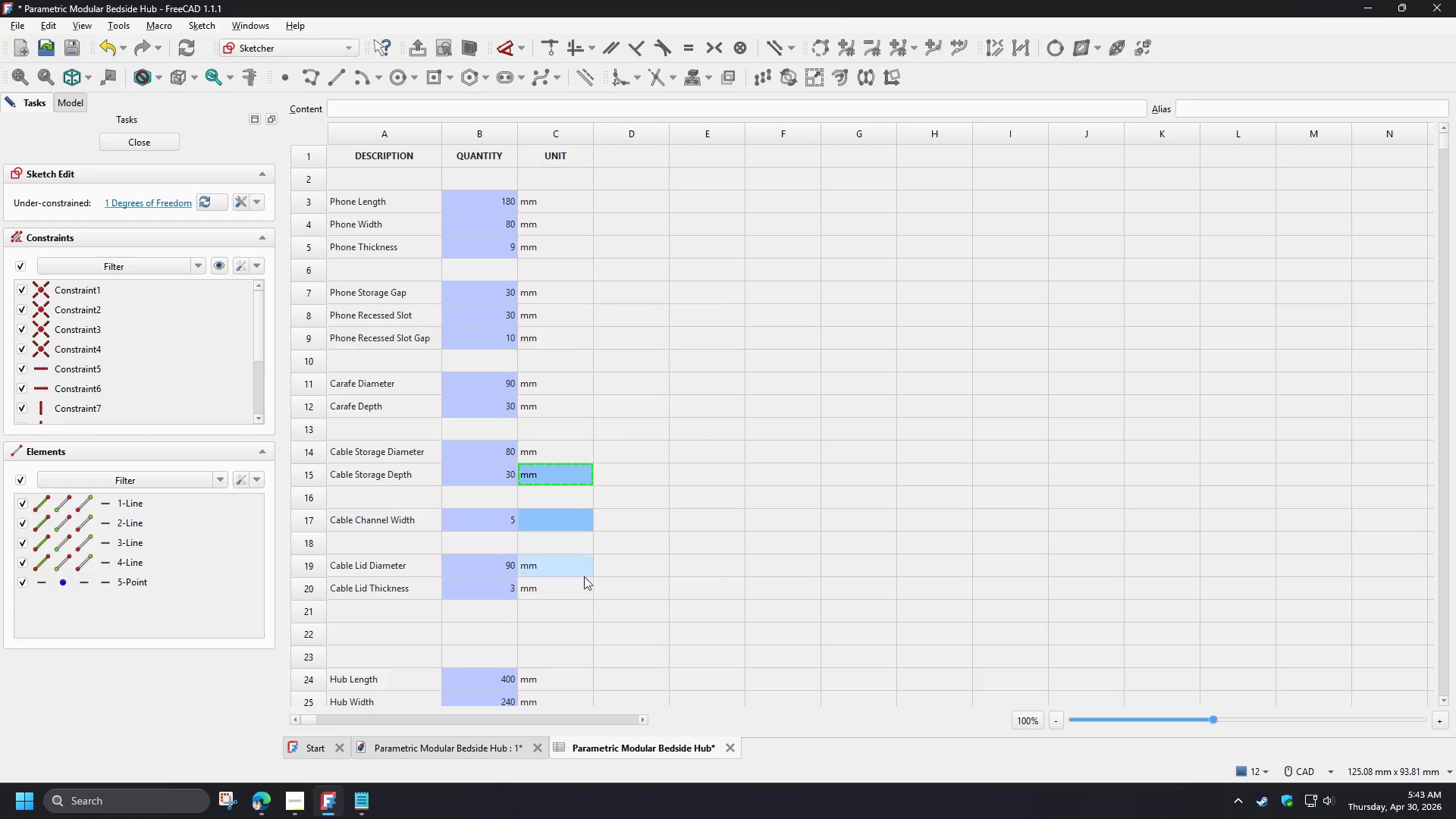 
key(Control+V)
 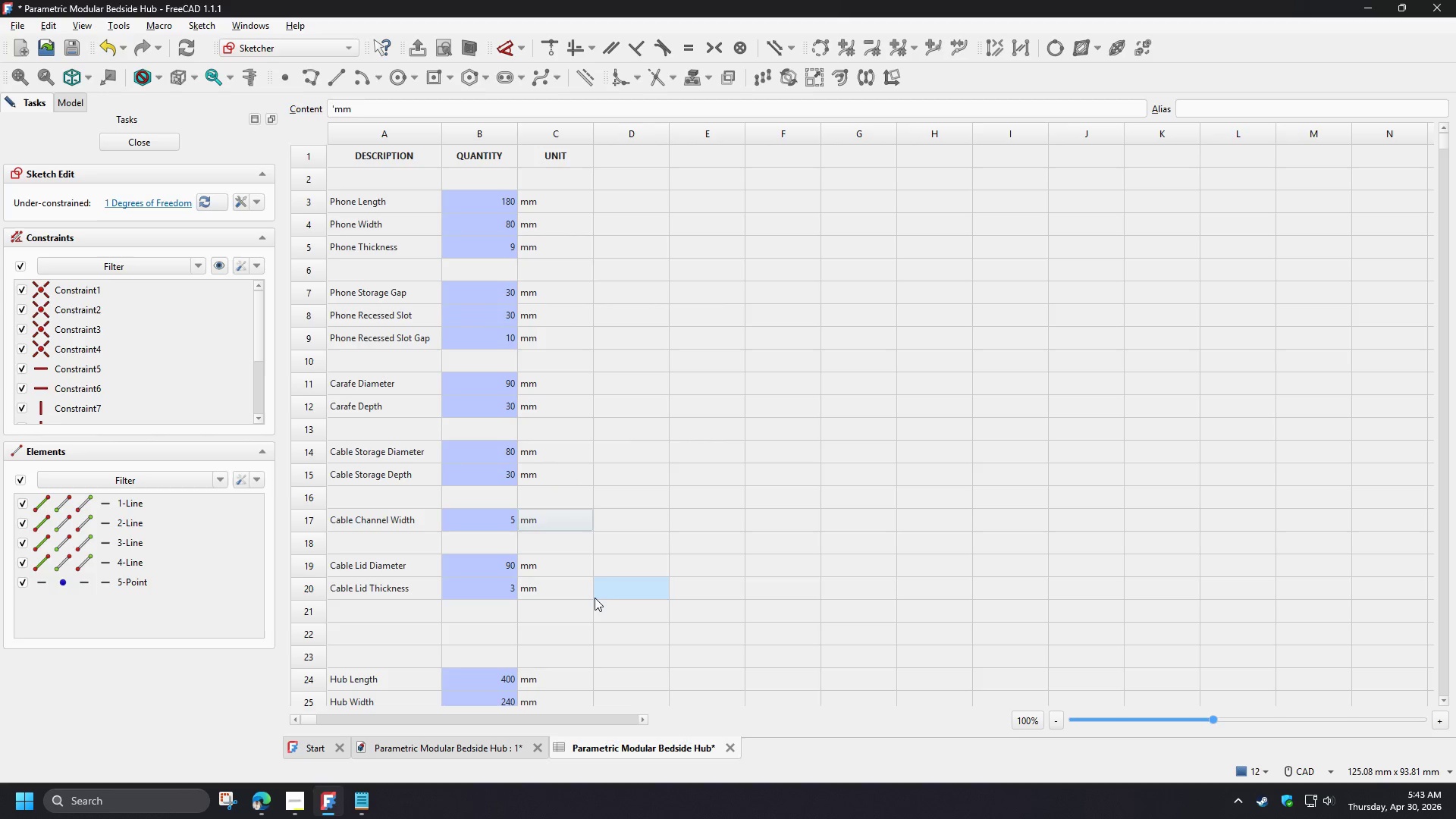 
left_click([595, 598])
 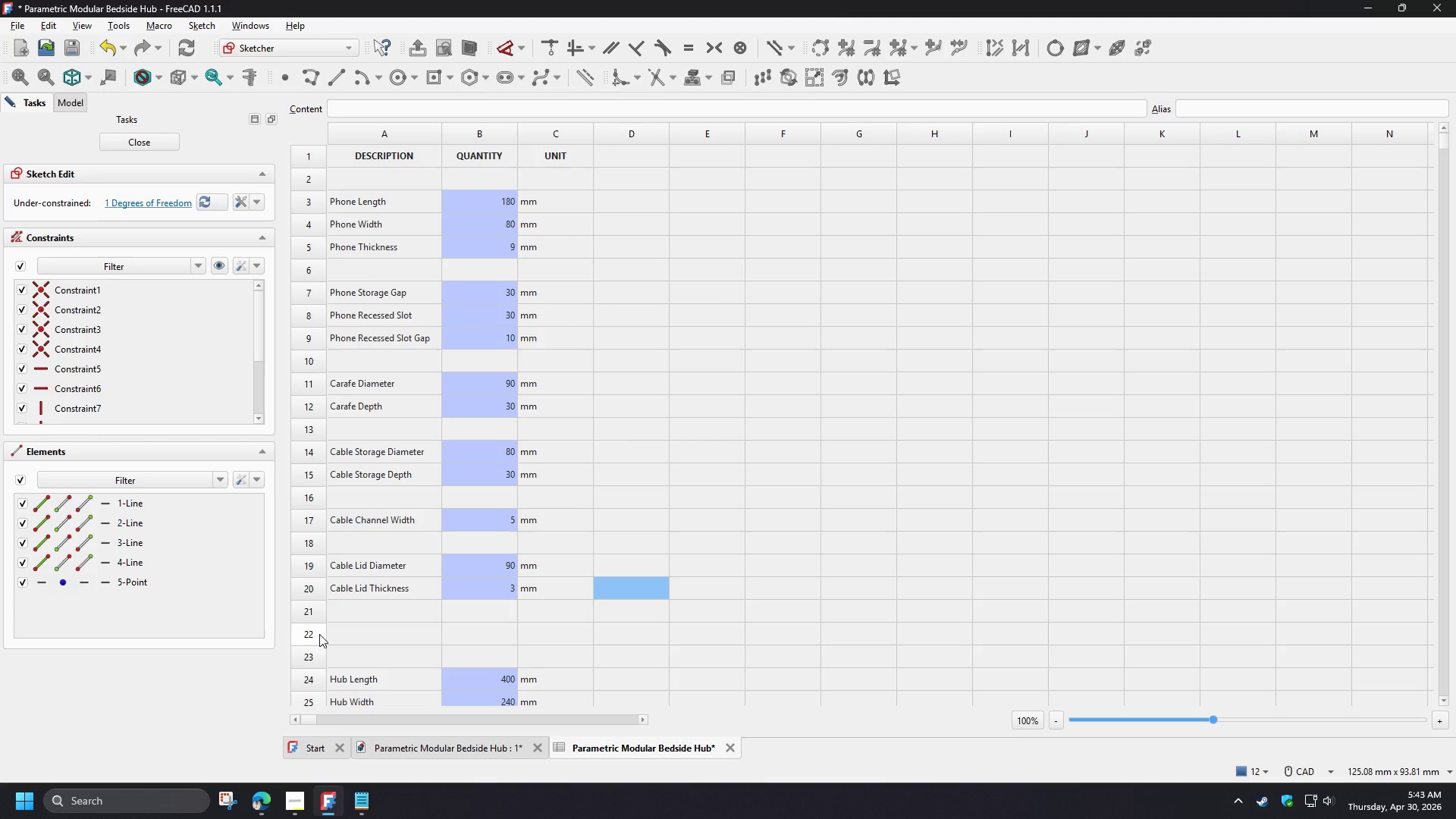 
left_click([312, 614])
 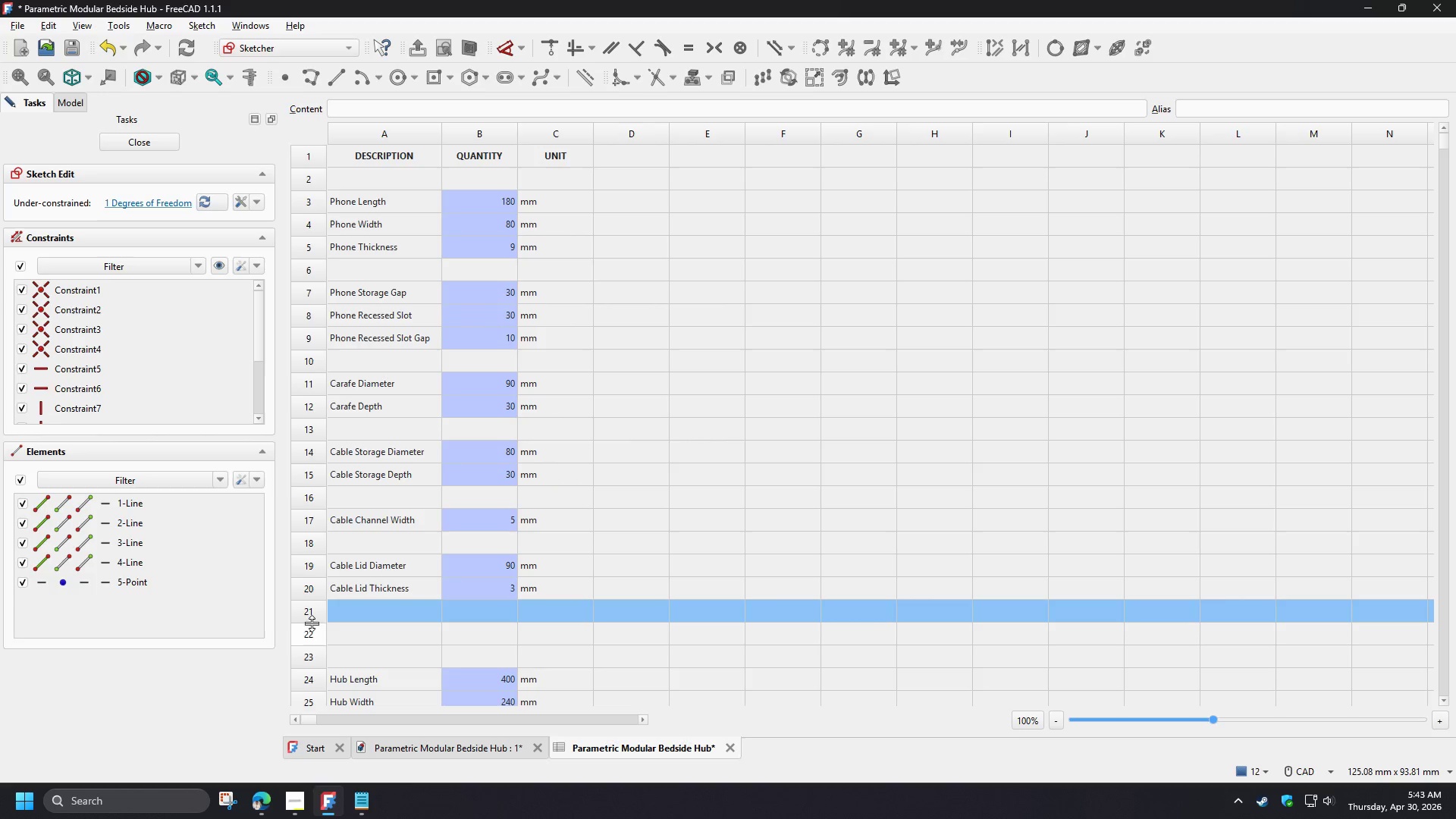 
hold_key(key=ShiftLeft, duration=0.67)
left_click([310, 631])
 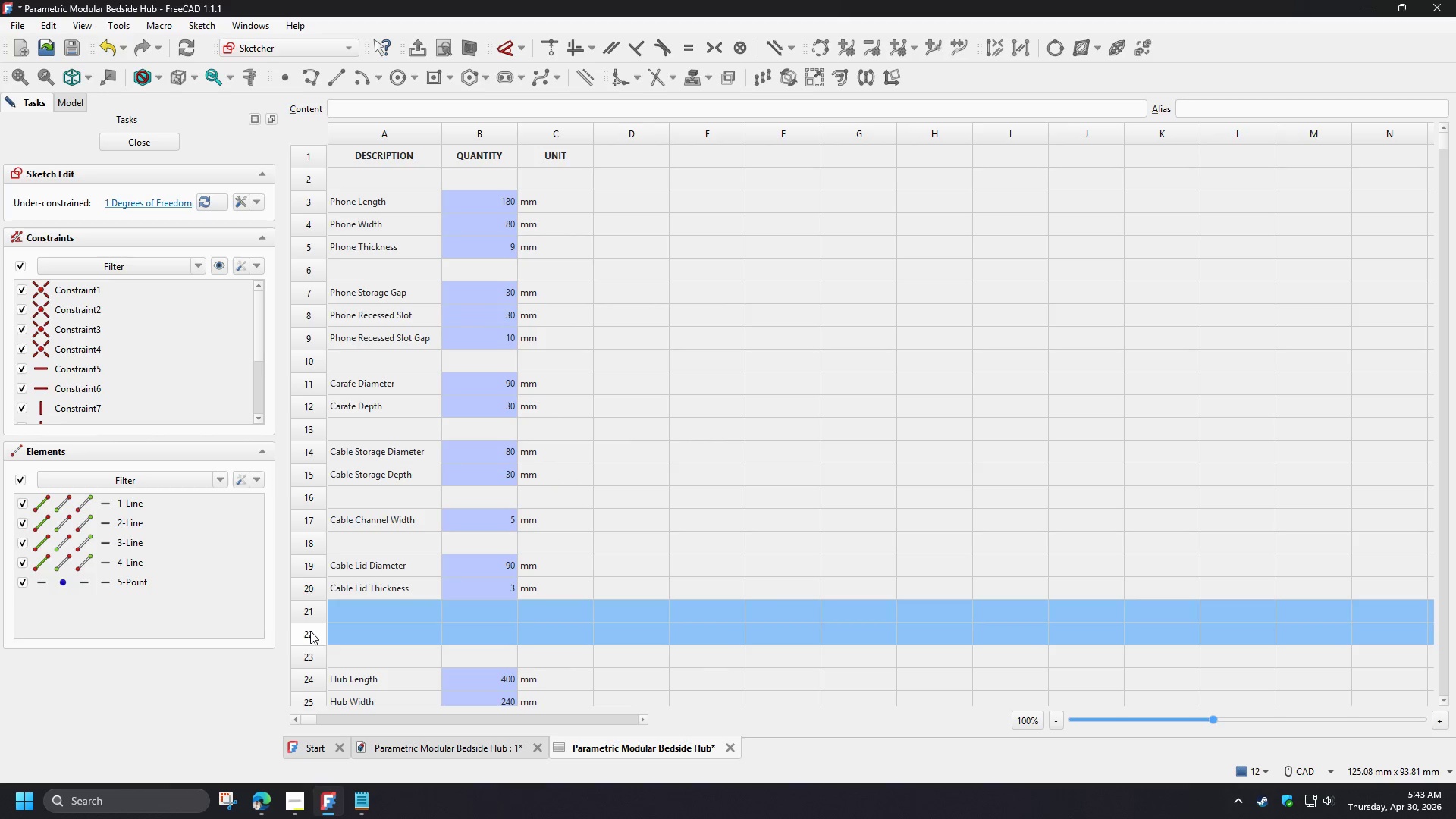 
right_click([310, 631])
 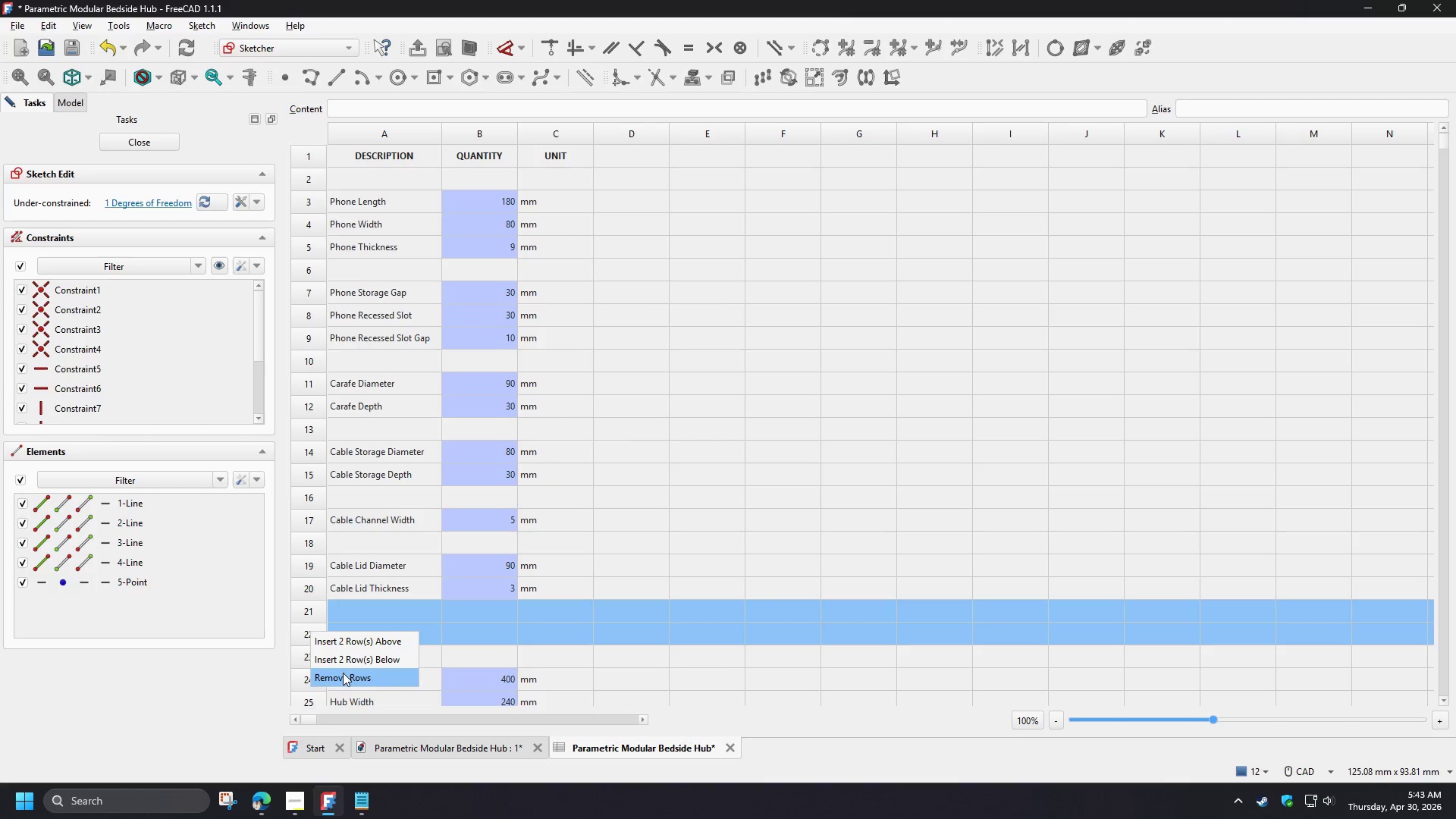 
left_click([344, 673])
 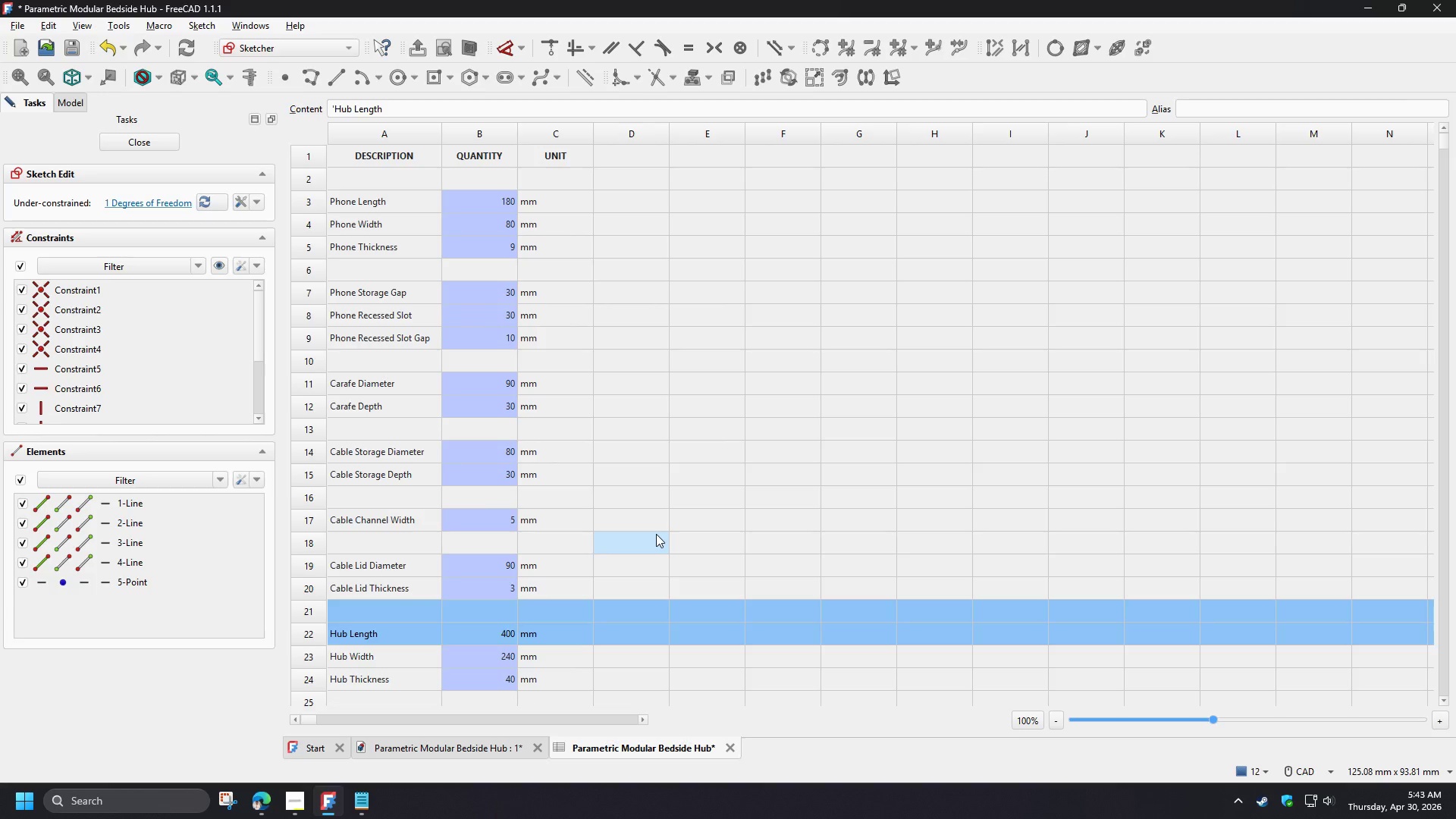 
left_click([656, 534])
 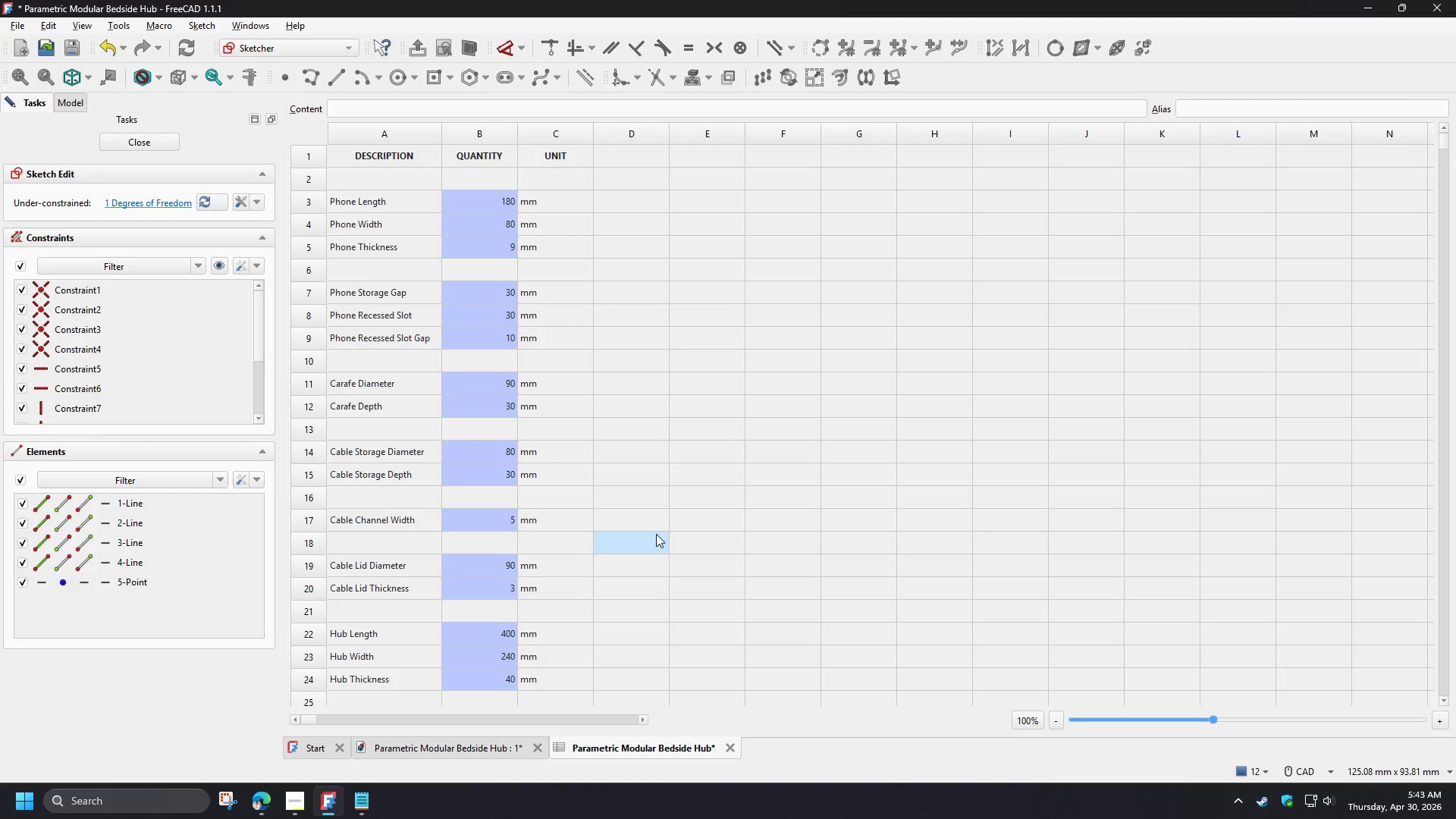 
key(Control+S)
 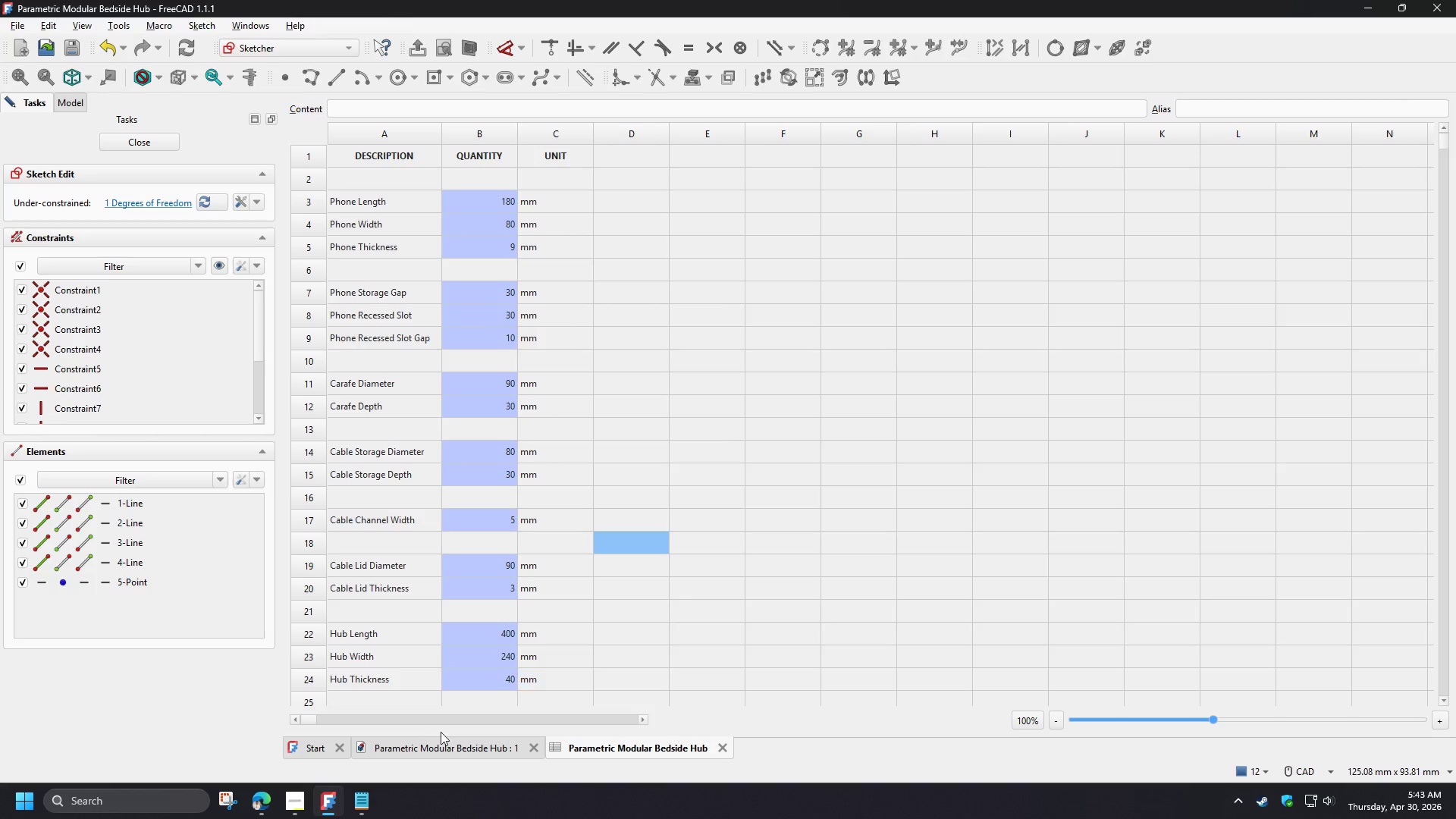 
left_click([422, 748])
 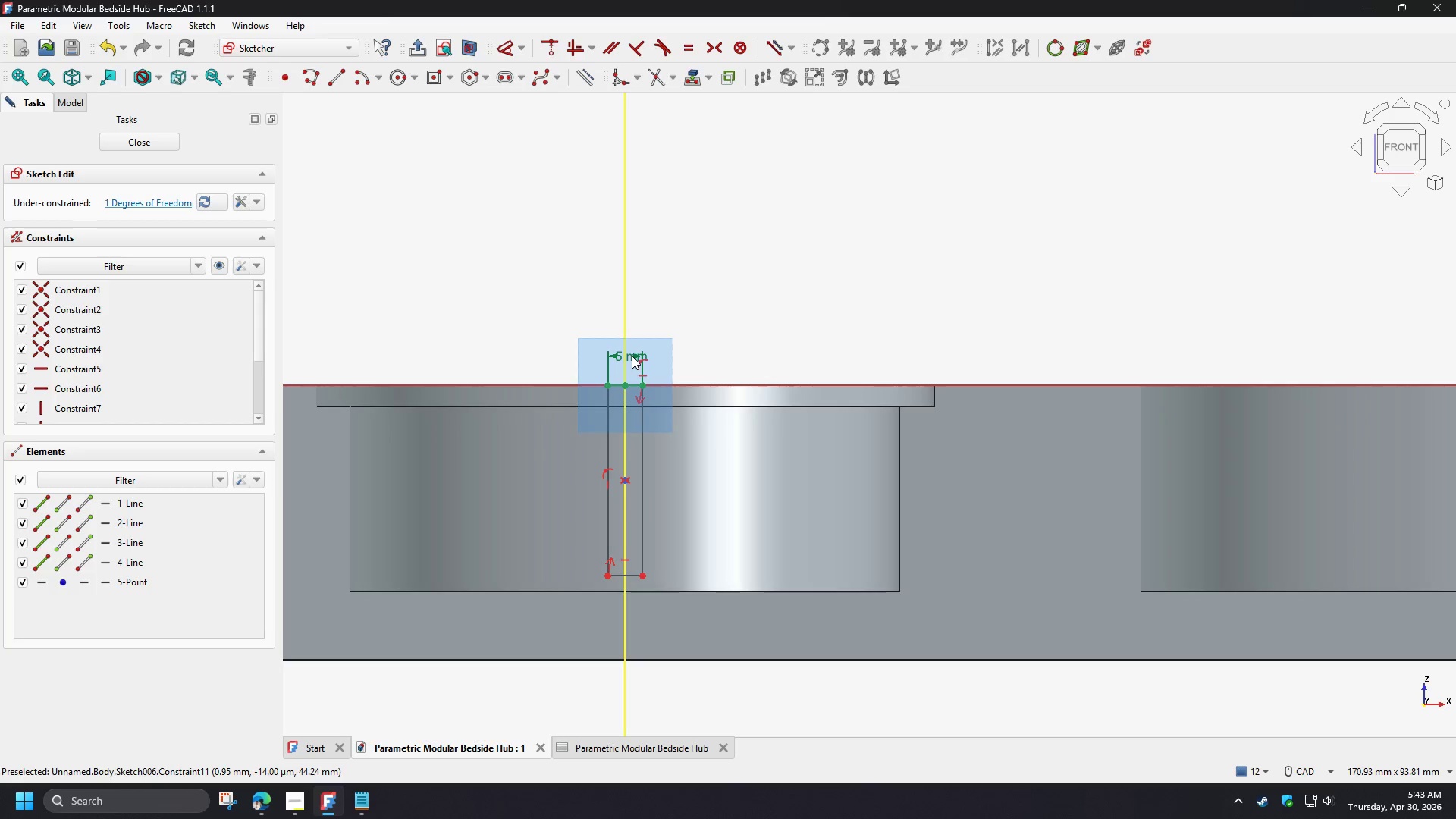 
double_click([632, 356])
 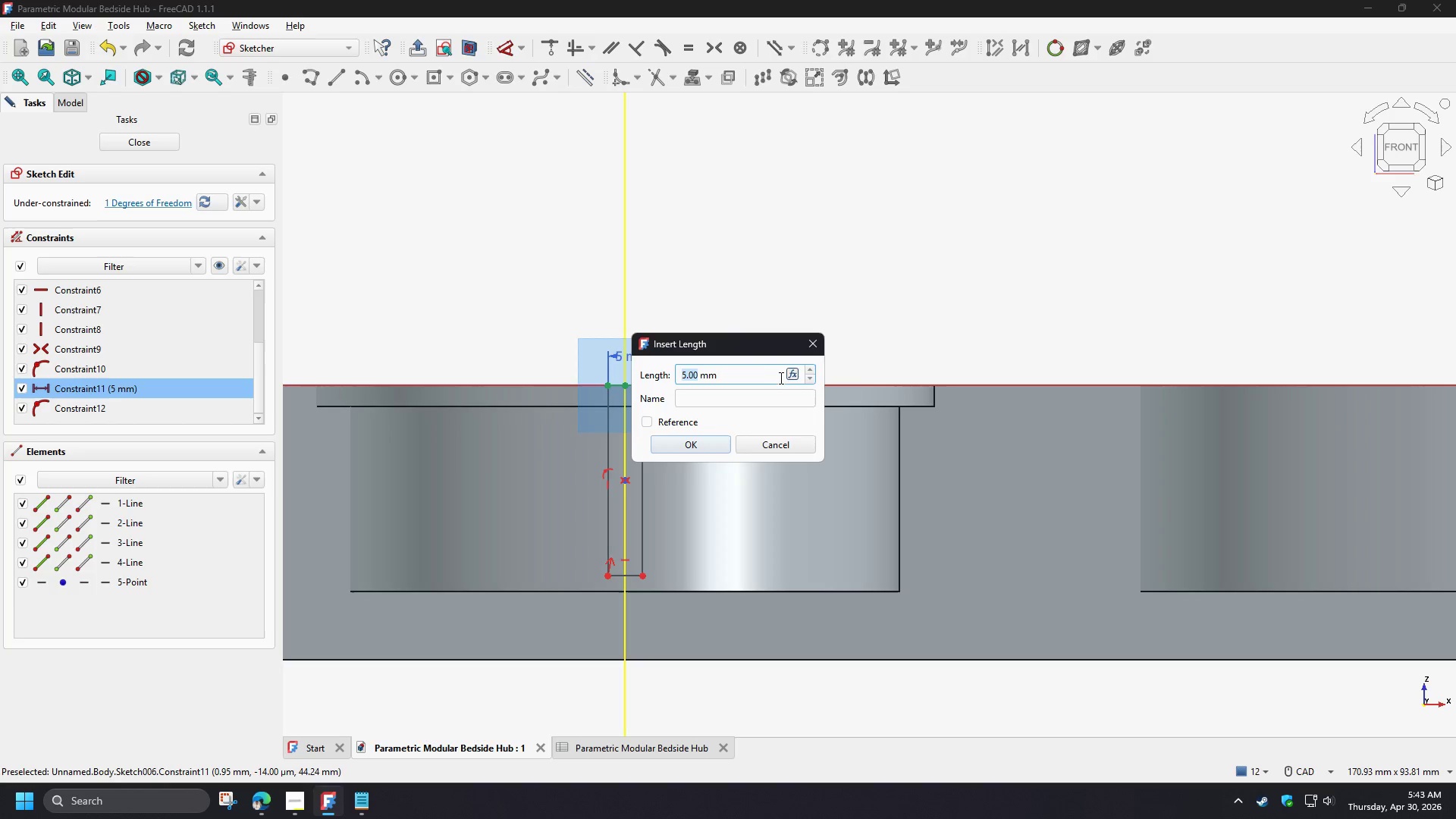 
left_click([790, 374])
 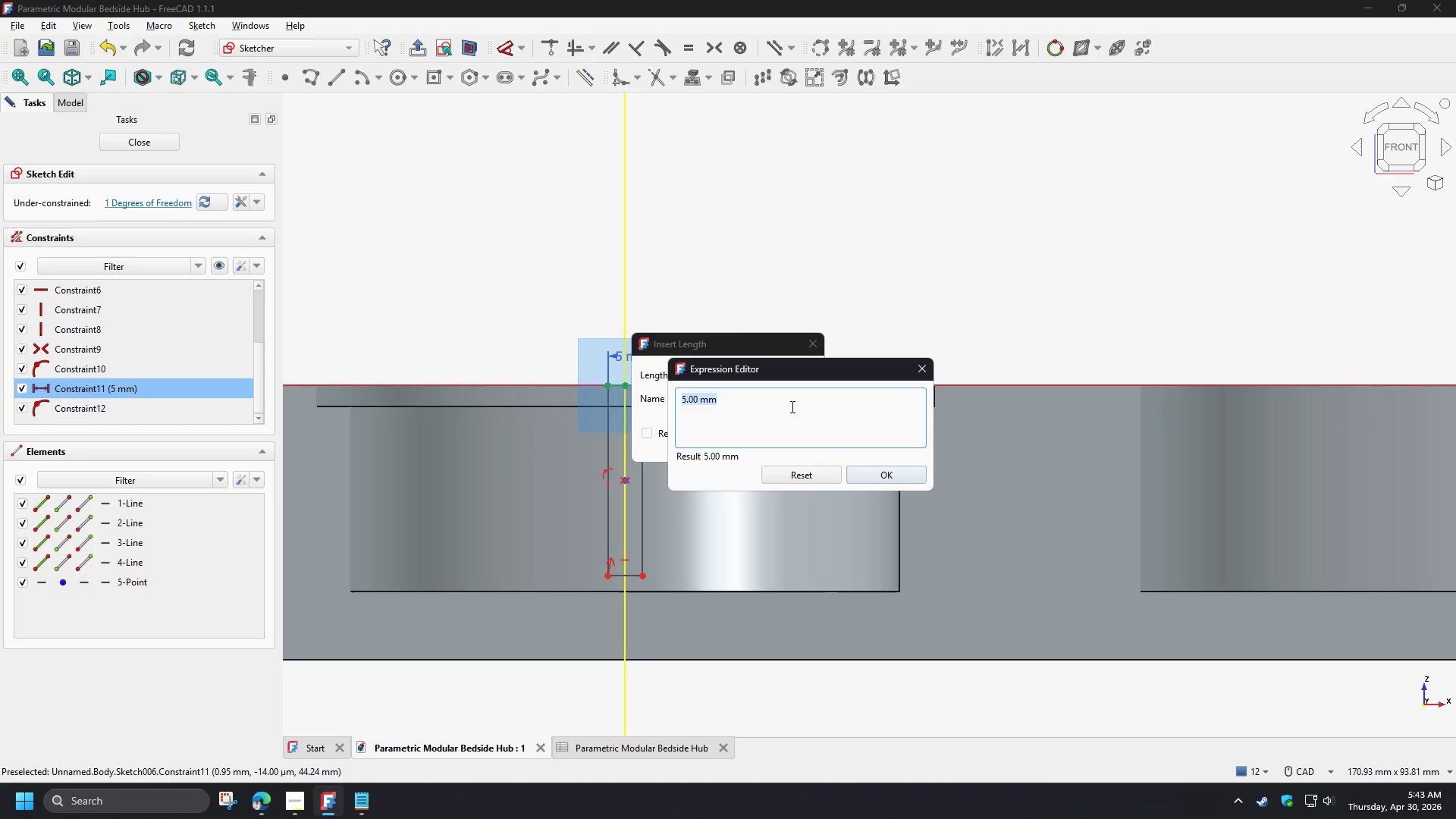 
type(sp)
 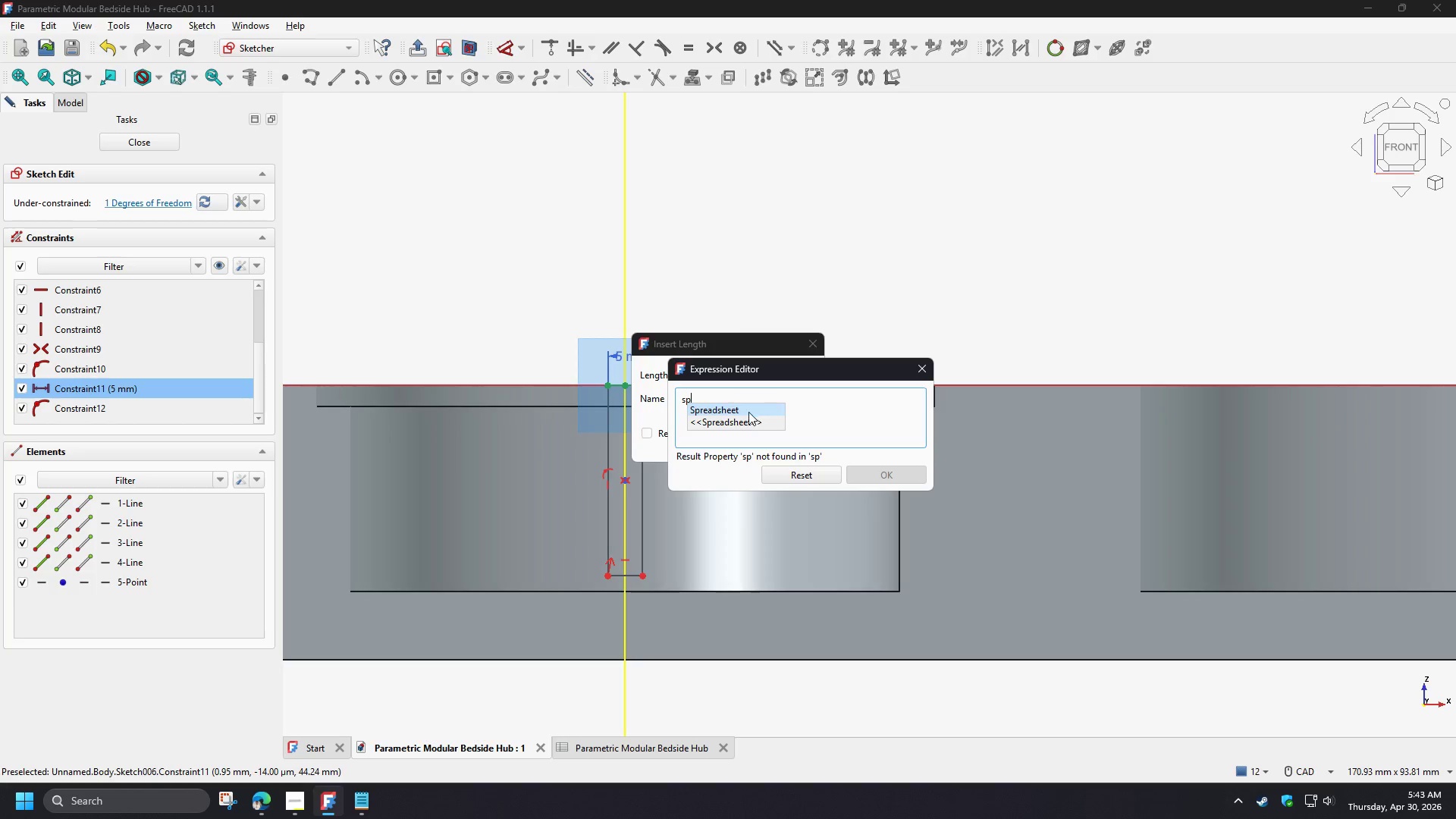 
left_click([748, 412])
 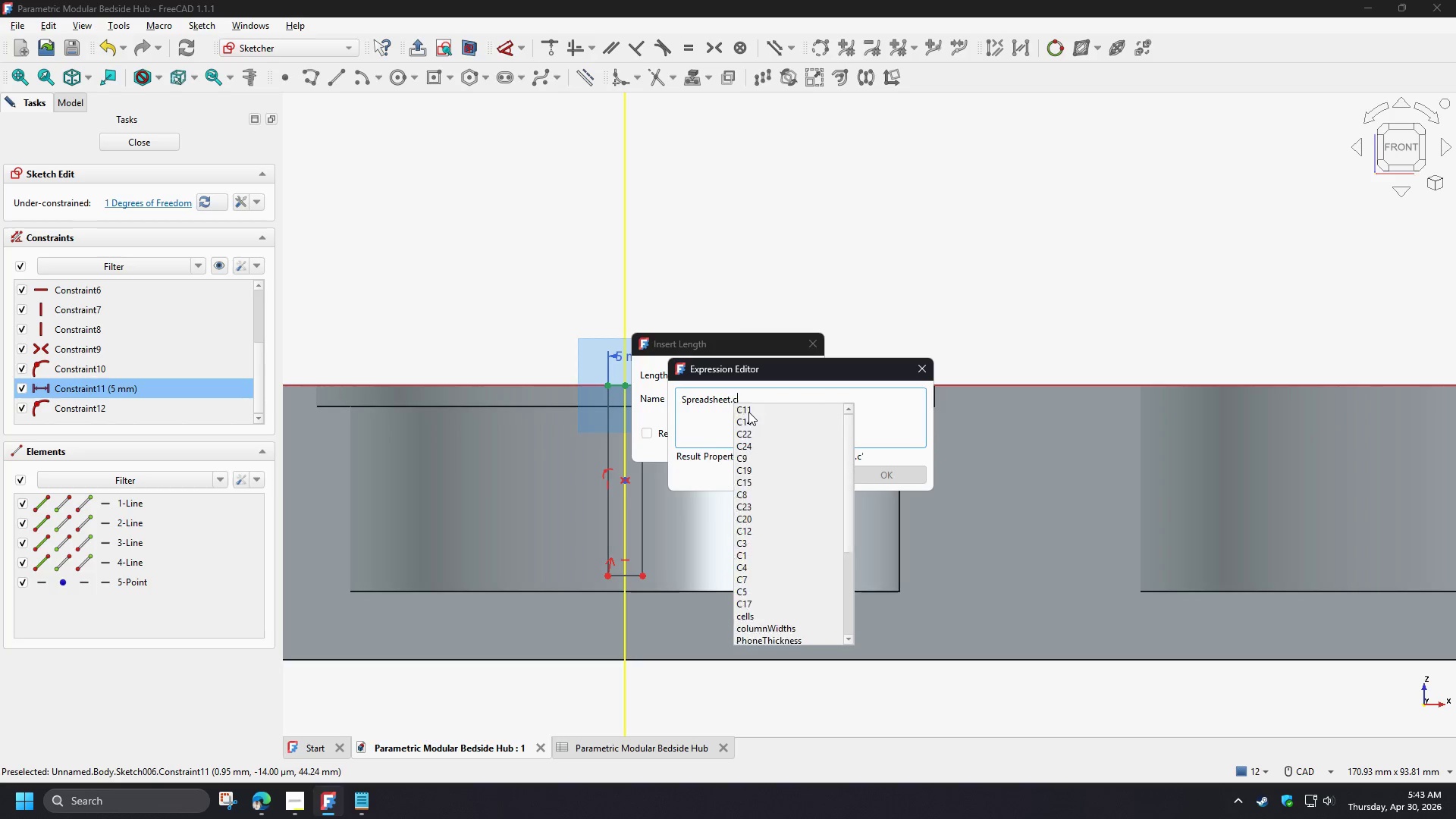 
type(cab)
 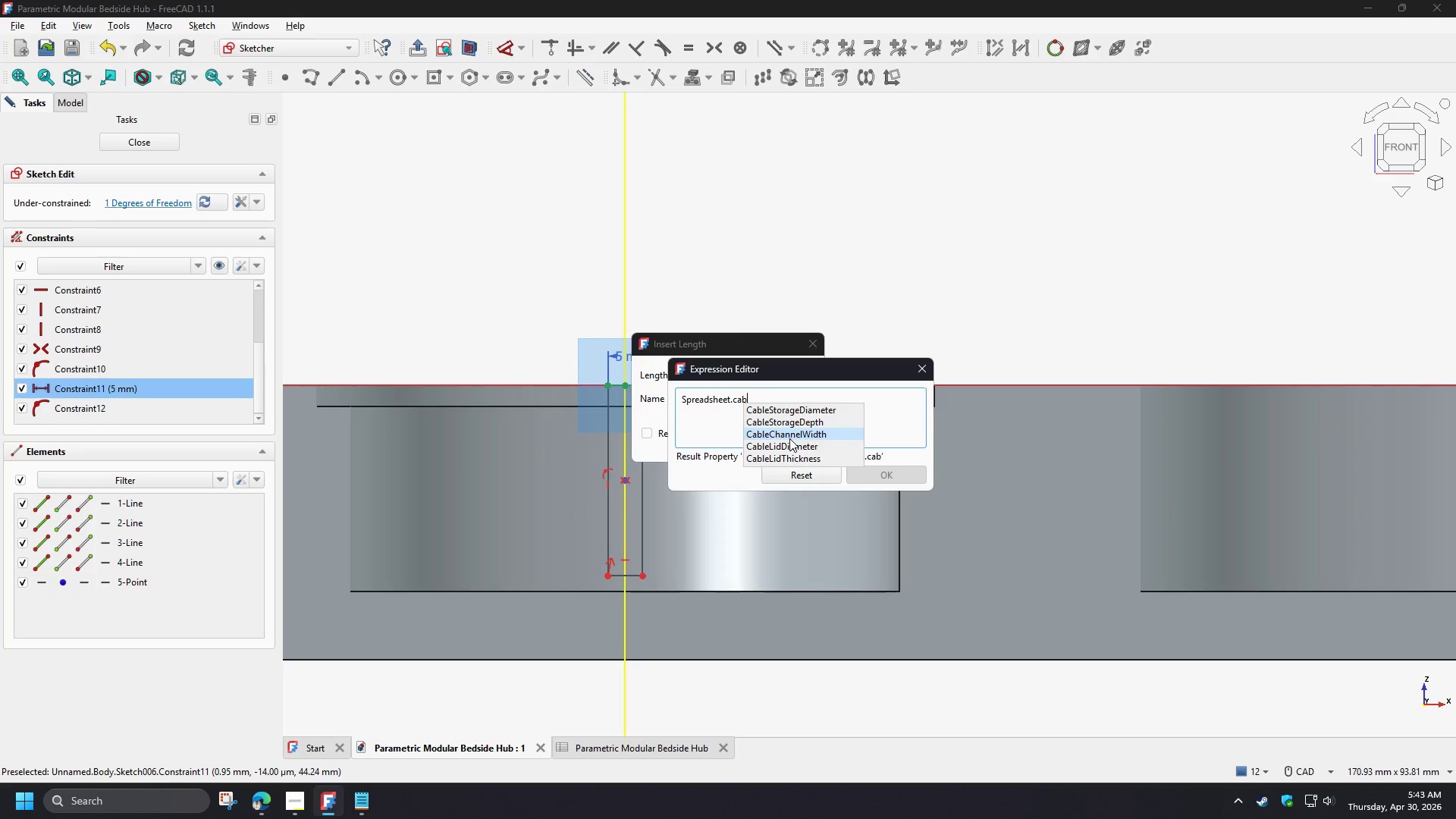 
left_click([789, 438])
 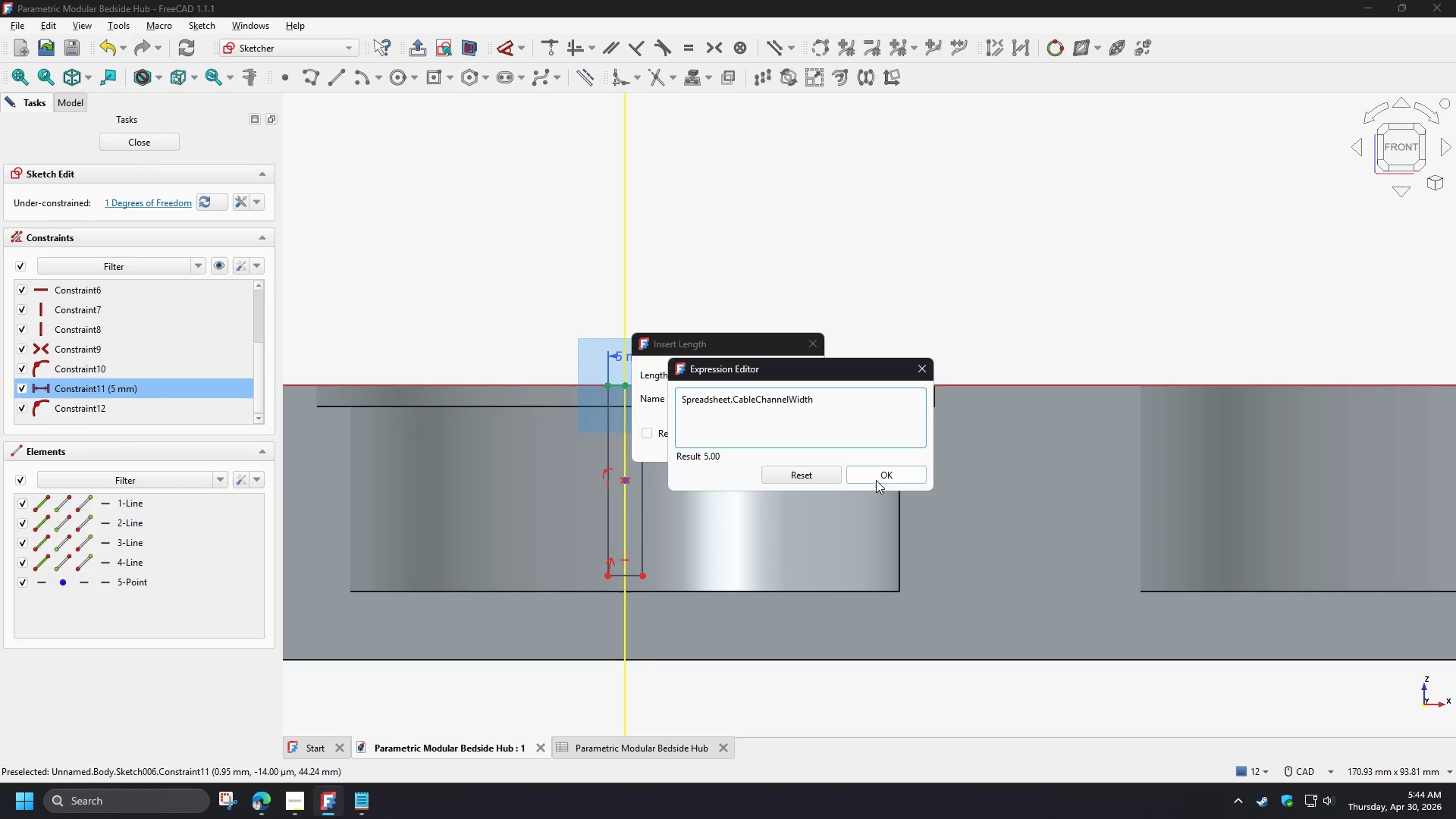 
left_click([877, 478])
 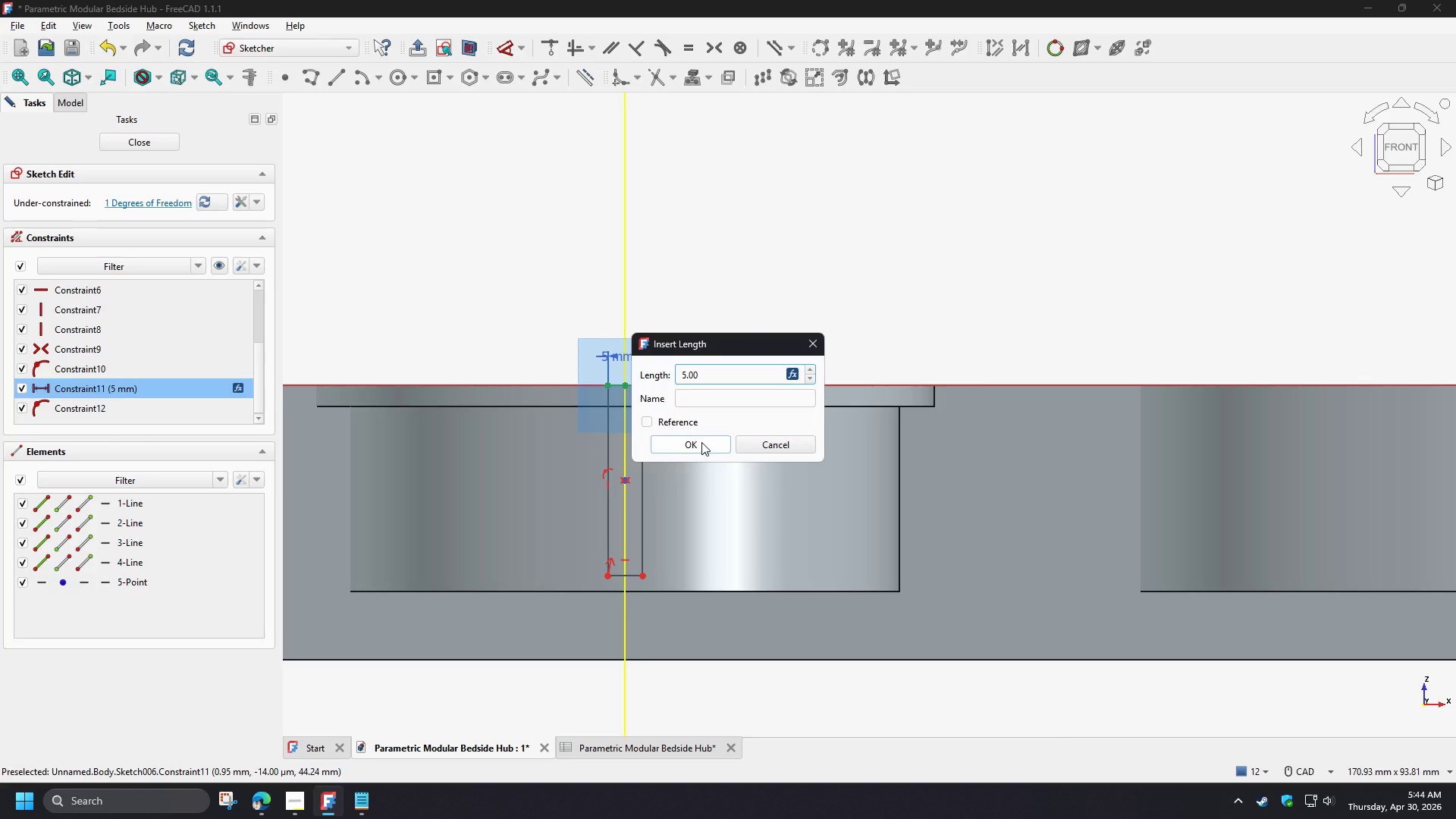 
left_click([701, 442])
 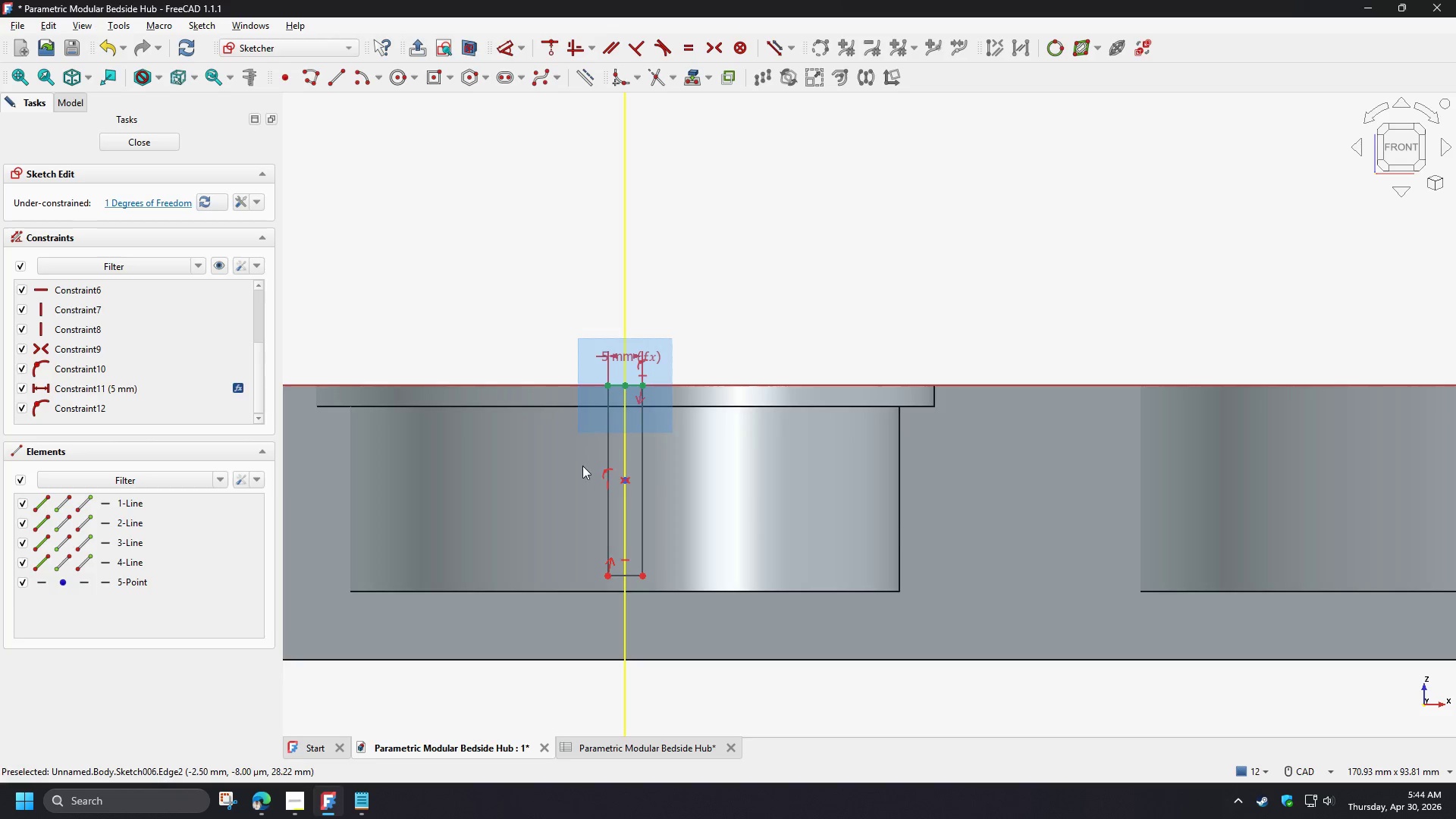 
scroll: coordinate [581, 463], scroll_direction: up, amount: 1.0
 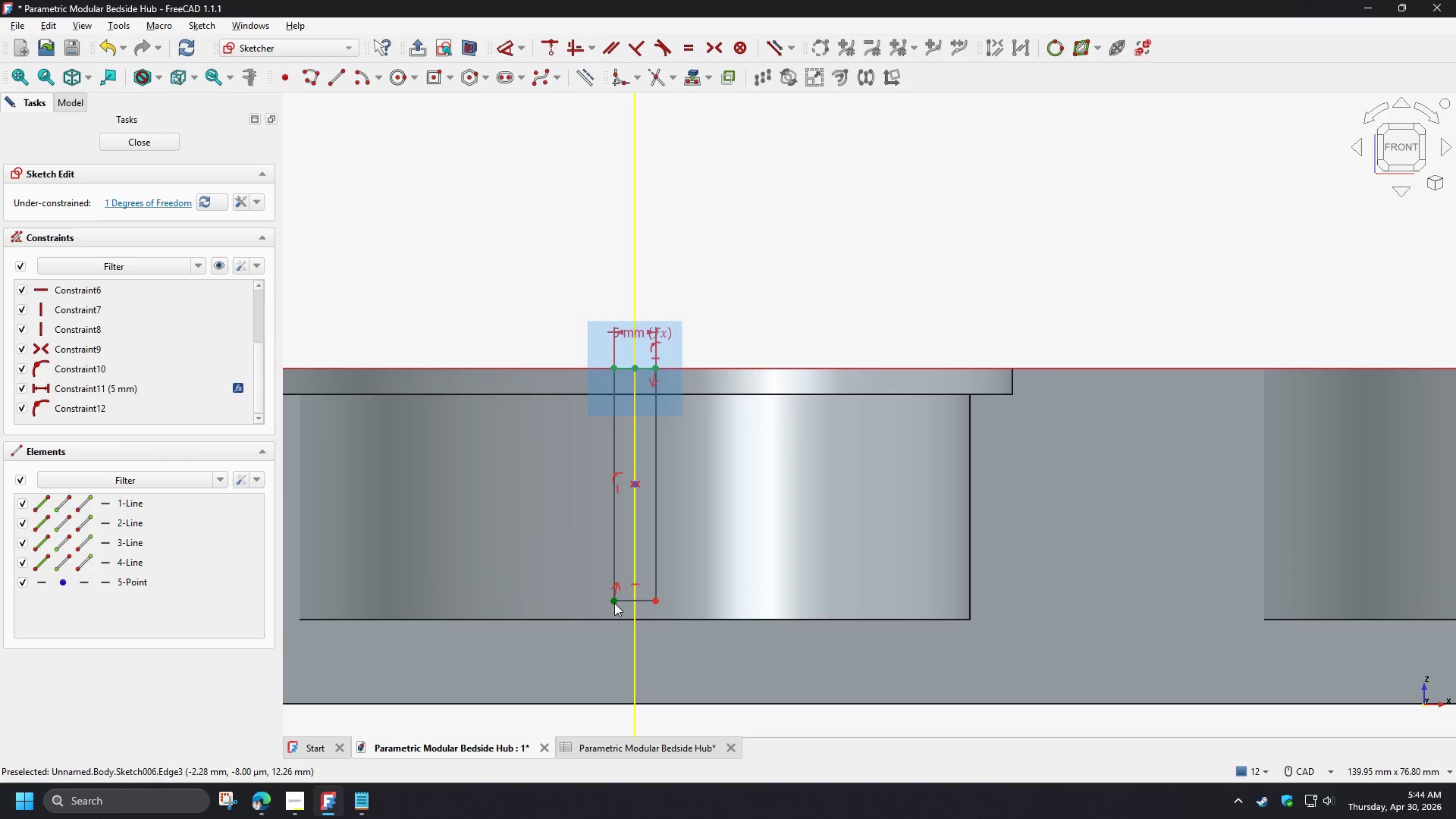 
left_click([613, 601])
 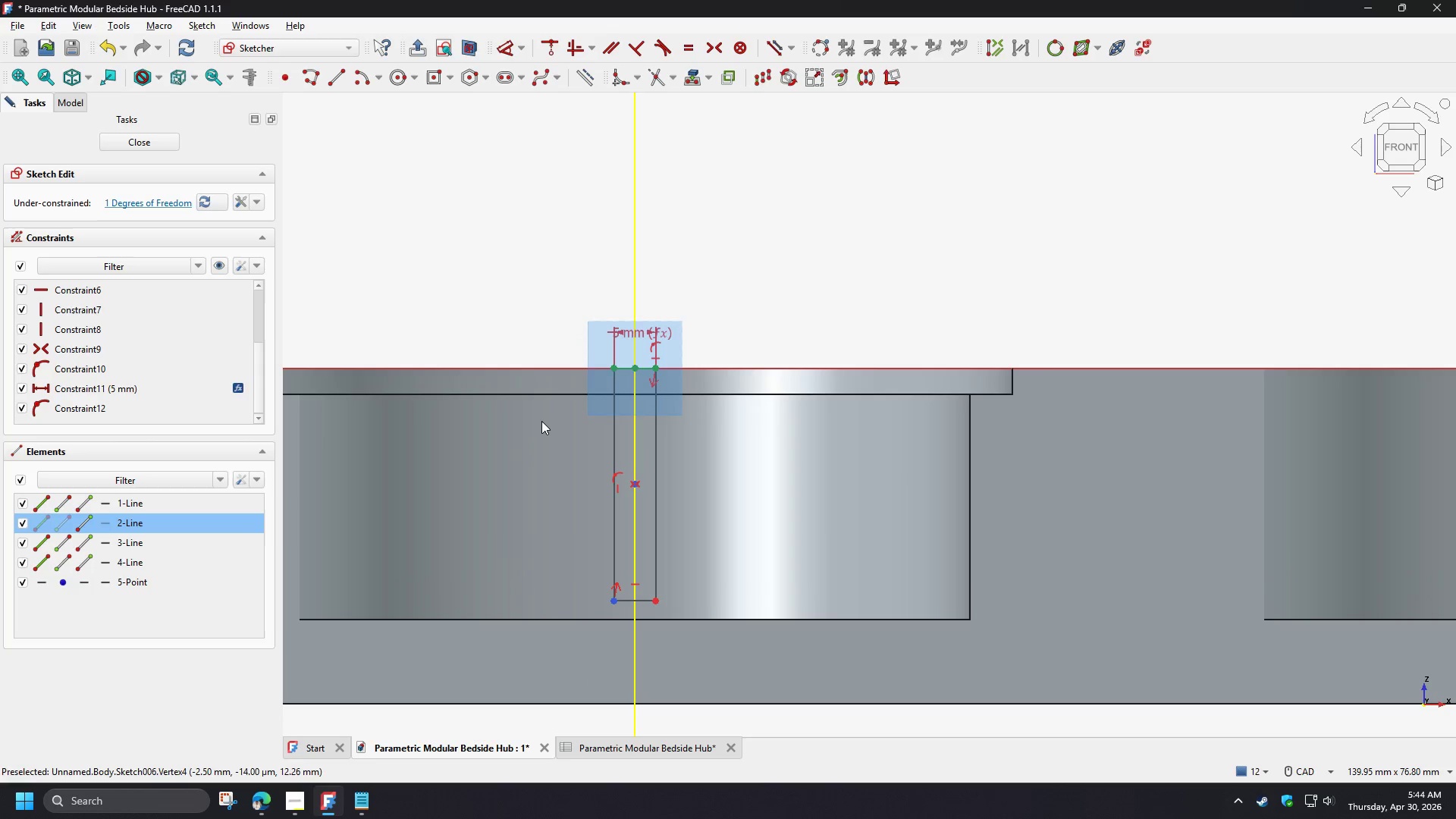 
key(D)
 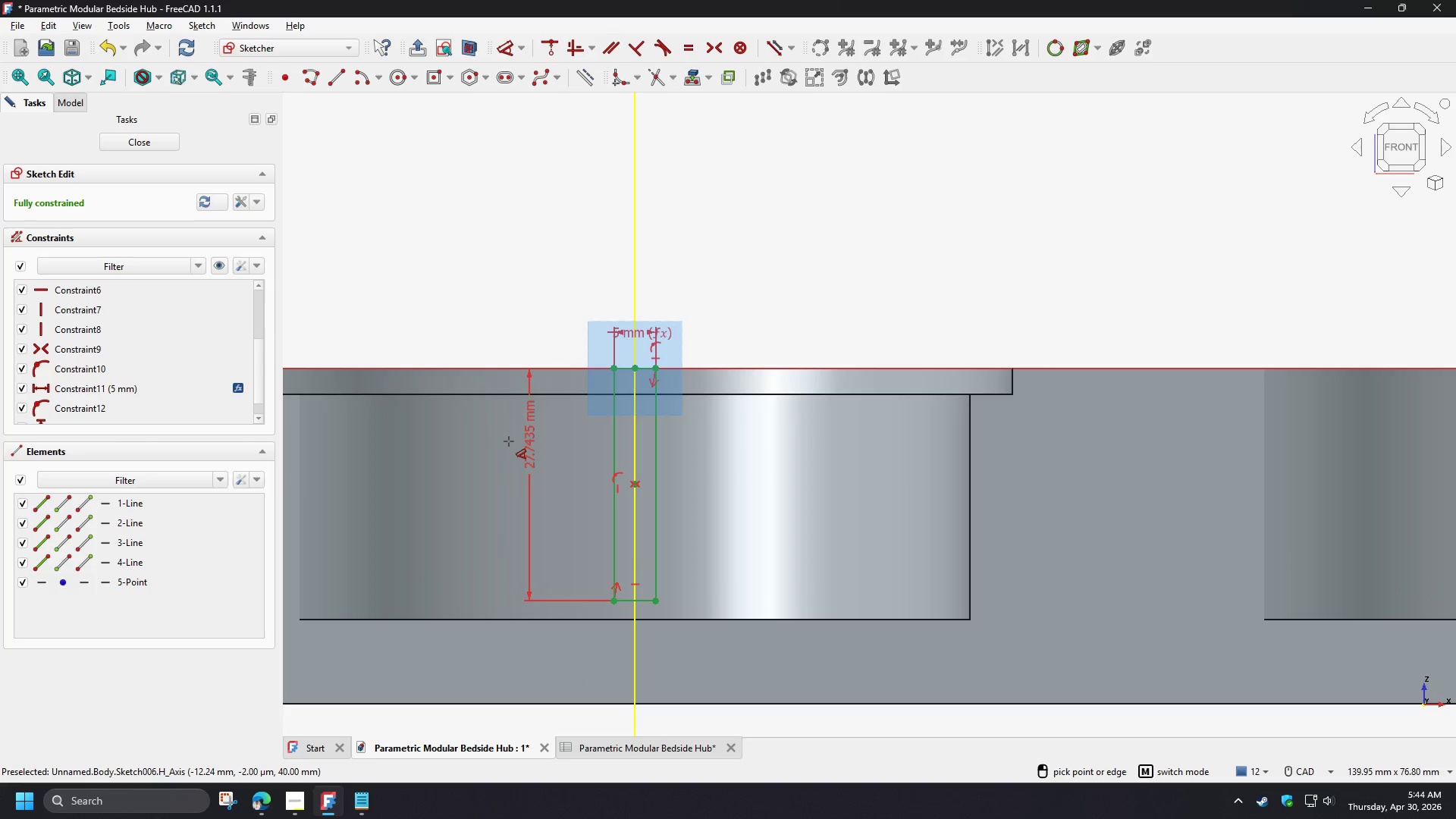 
right_click([507, 447])
 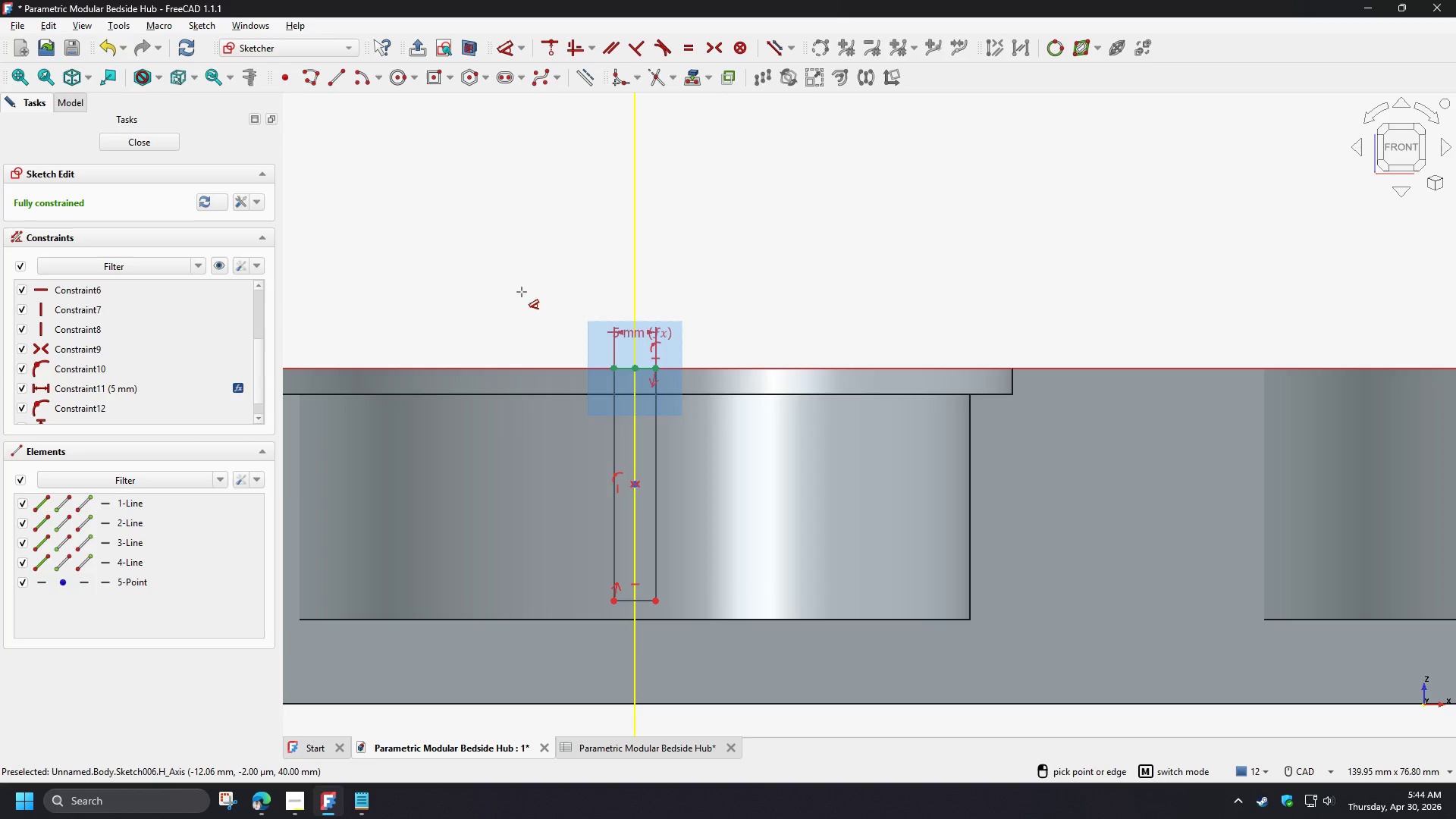 
left_click([522, 292])
 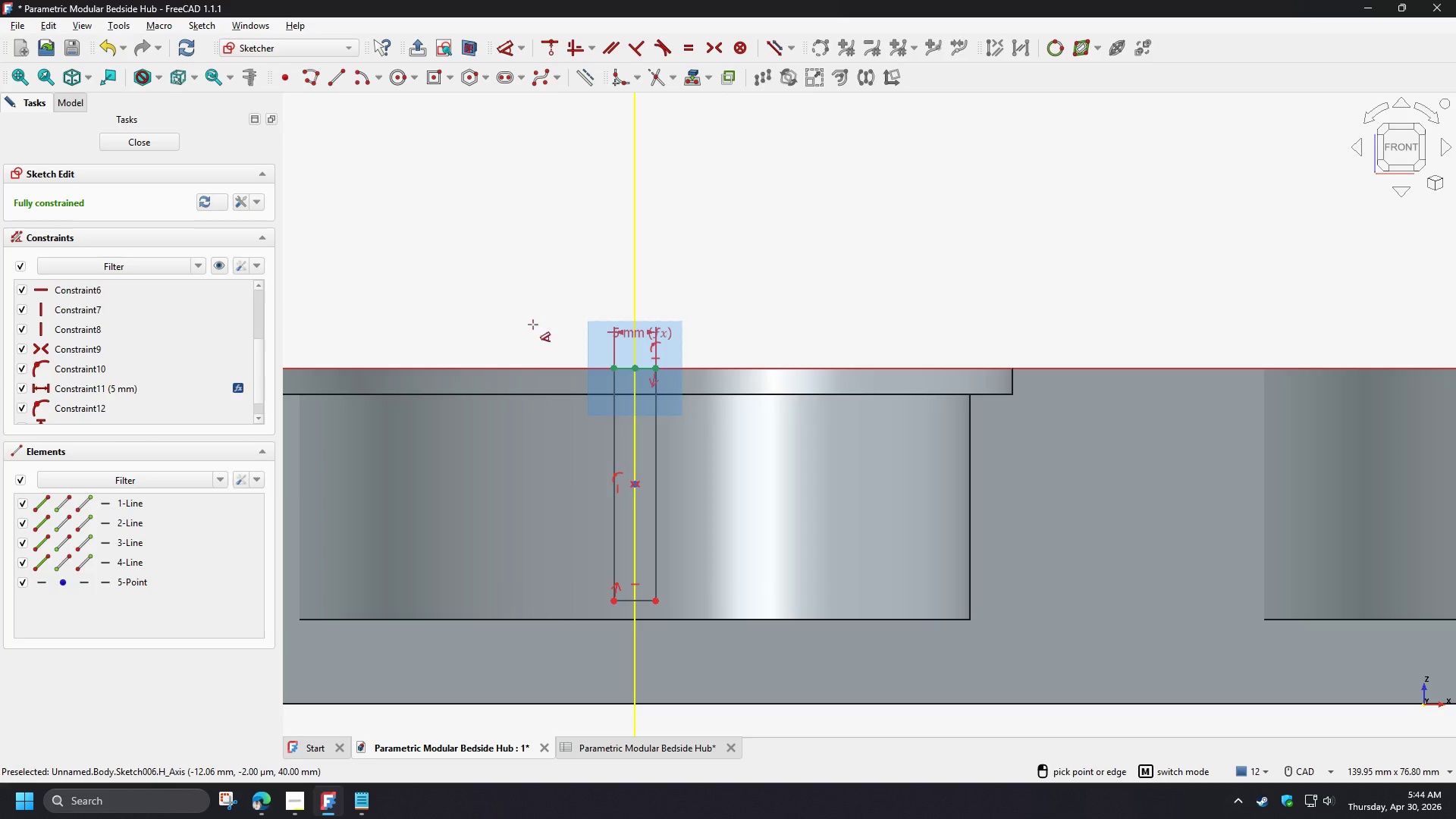 
right_click([536, 329])
 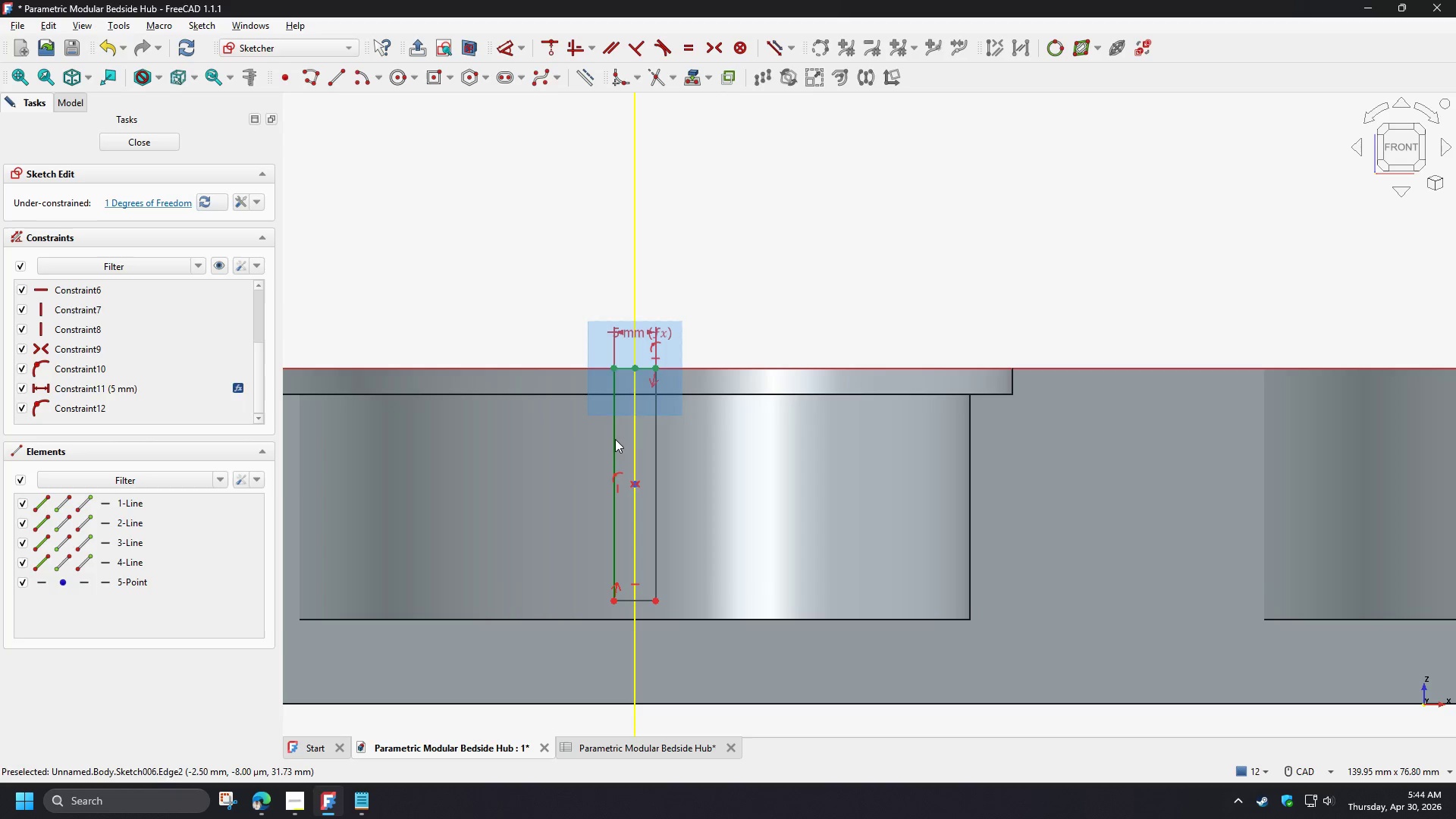 
left_click([615, 439])
 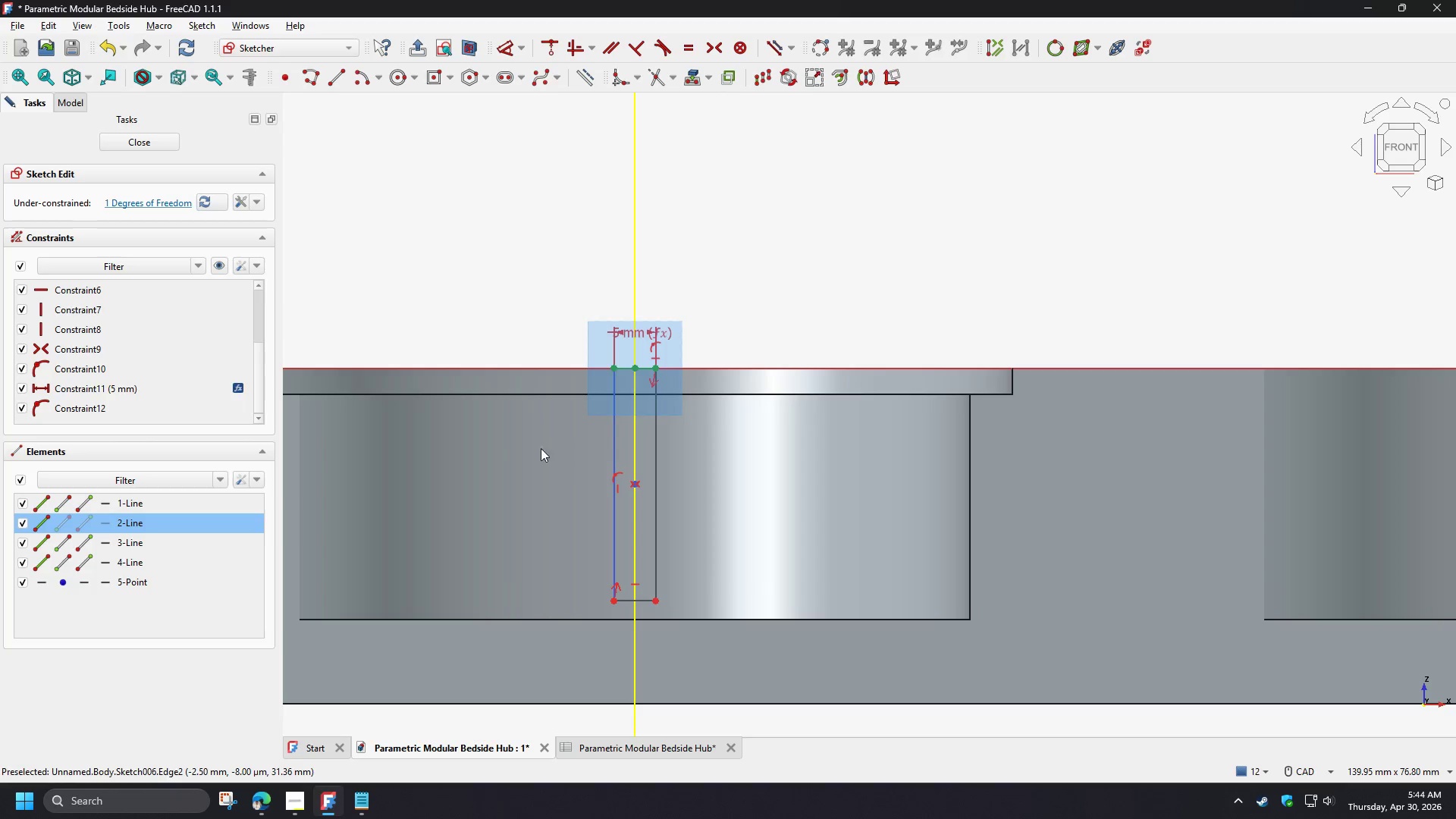 
key(D)
 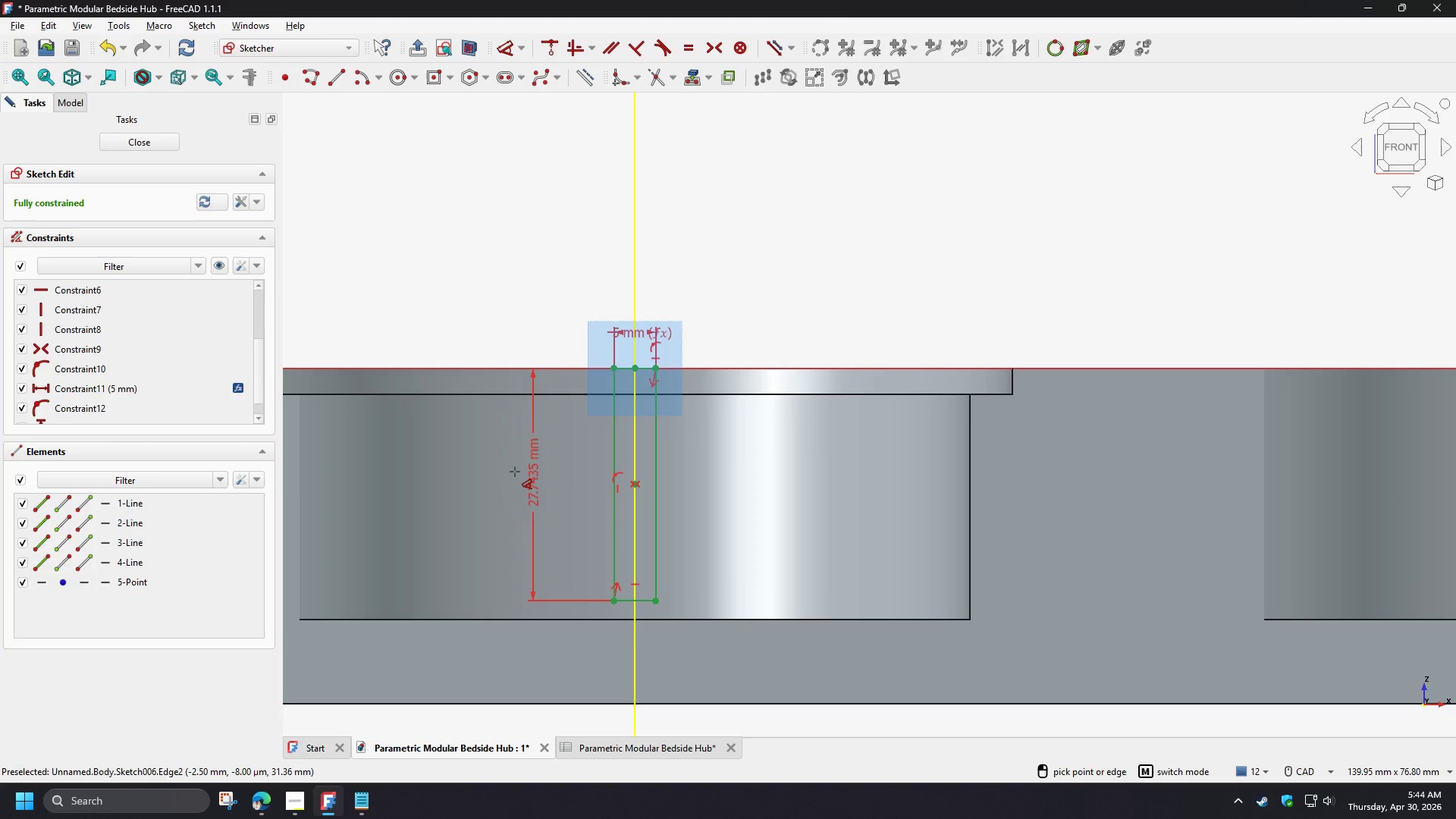 
left_click([515, 472])
 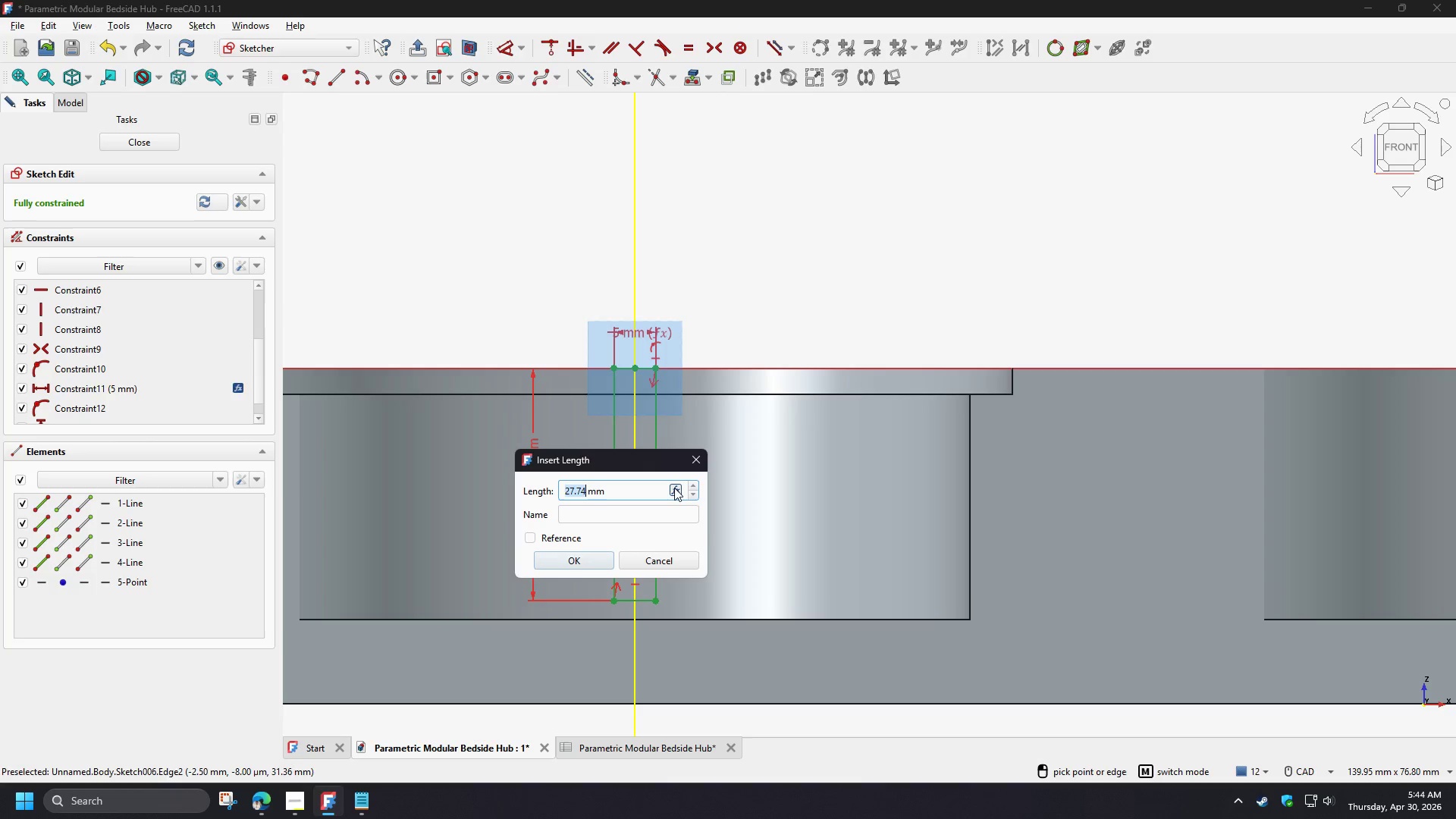 
left_click([674, 488])
 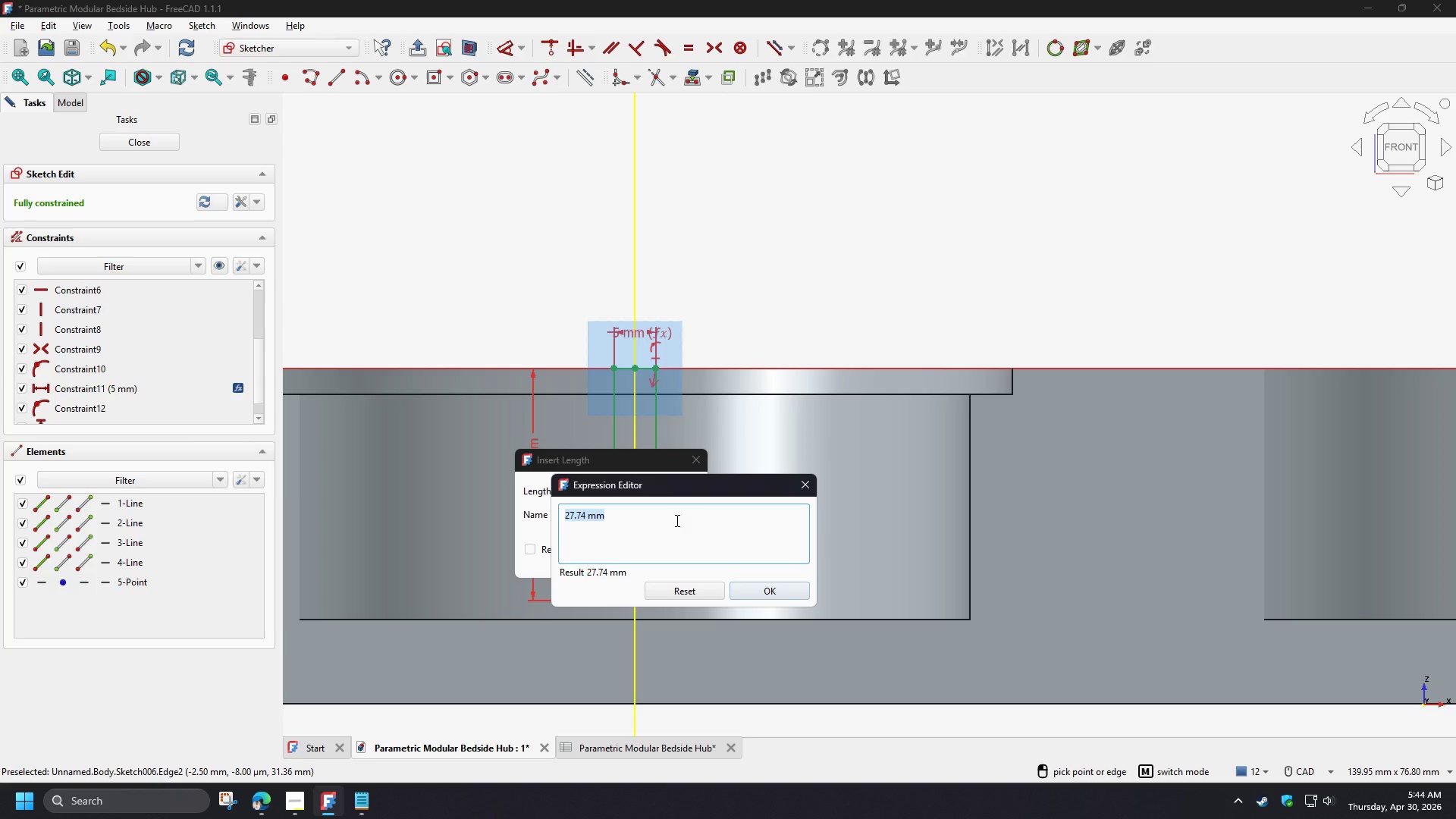 
wait(6.92)
 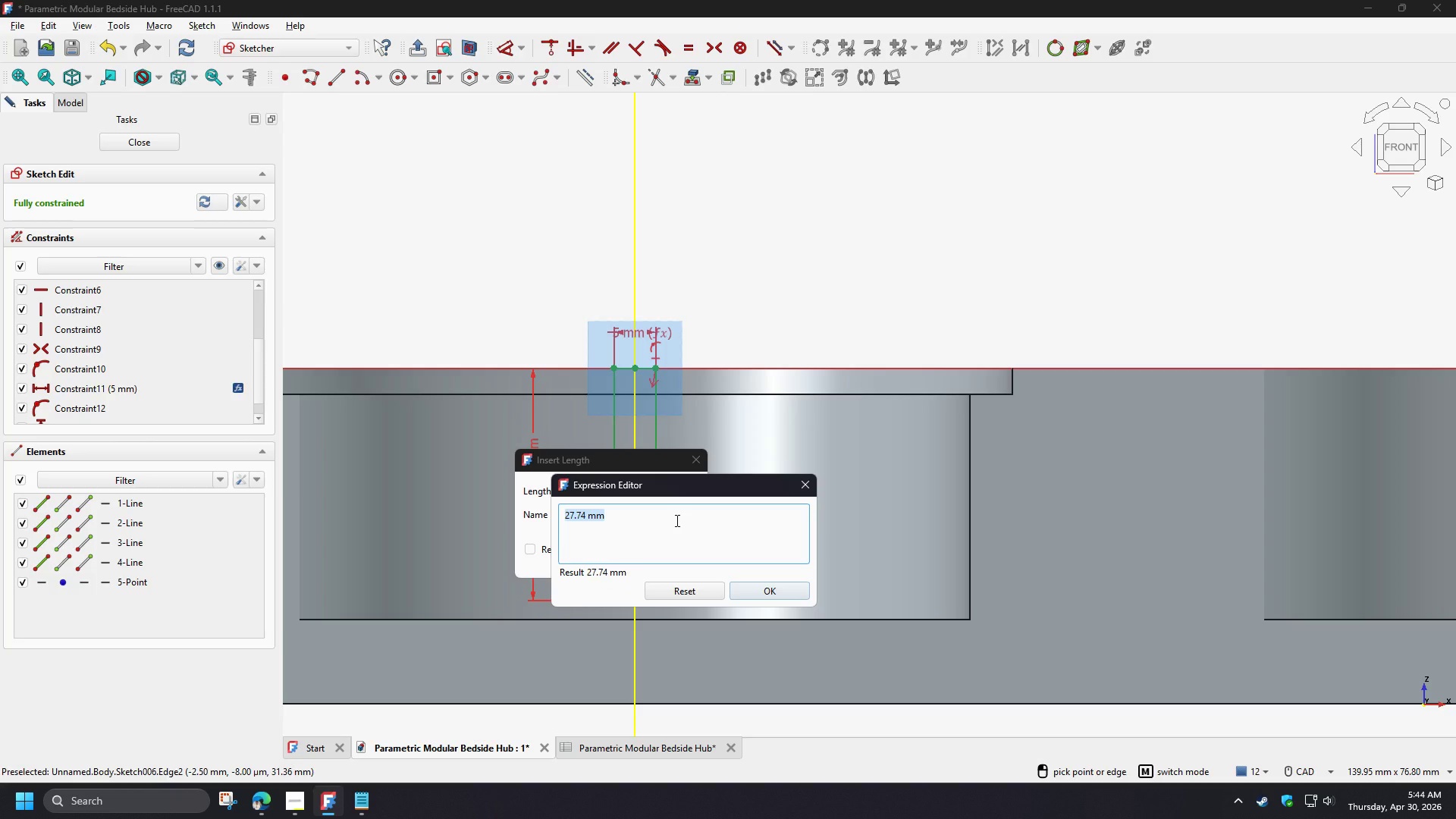 
type(sp)
 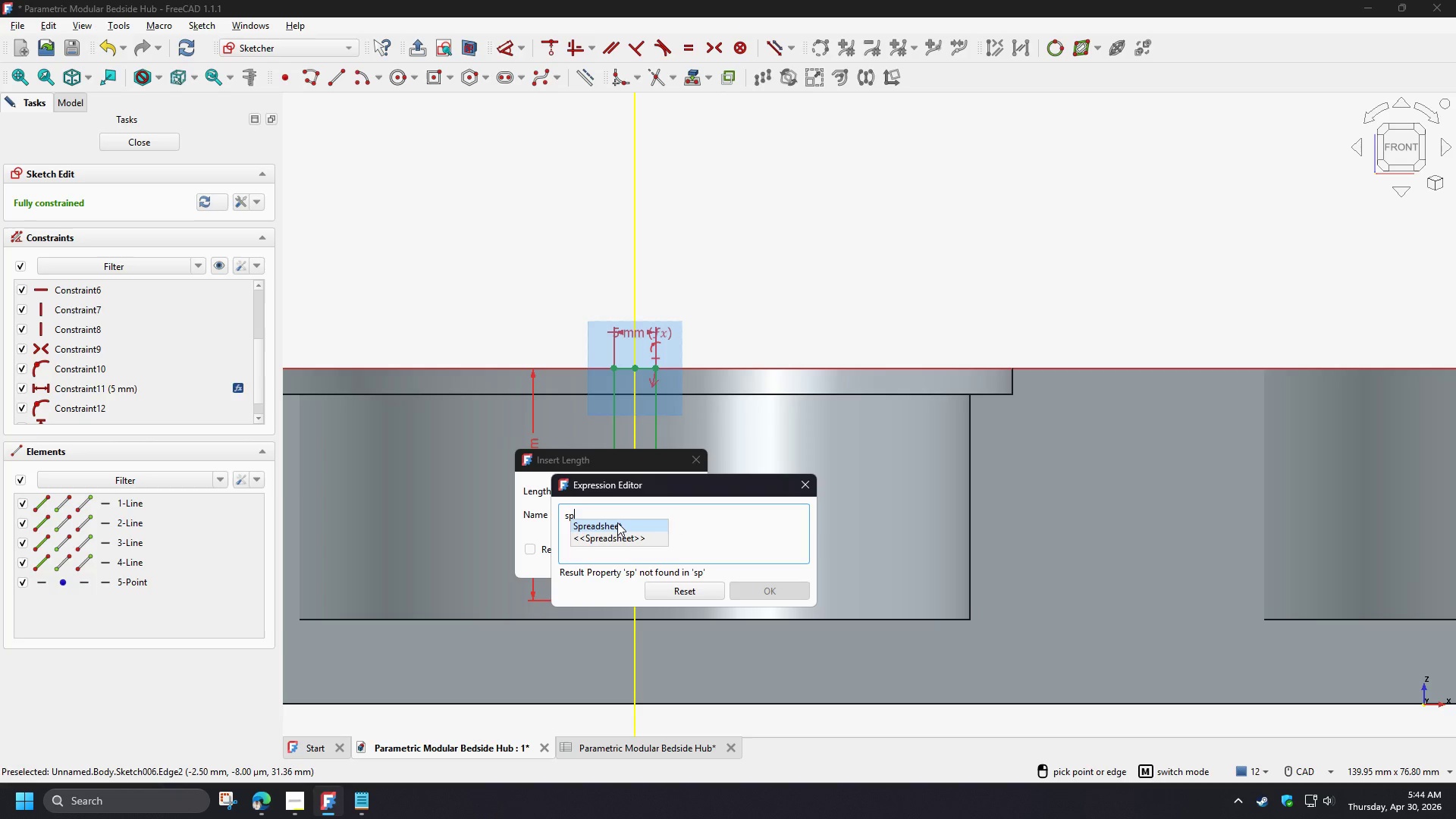 
left_click([618, 524])
 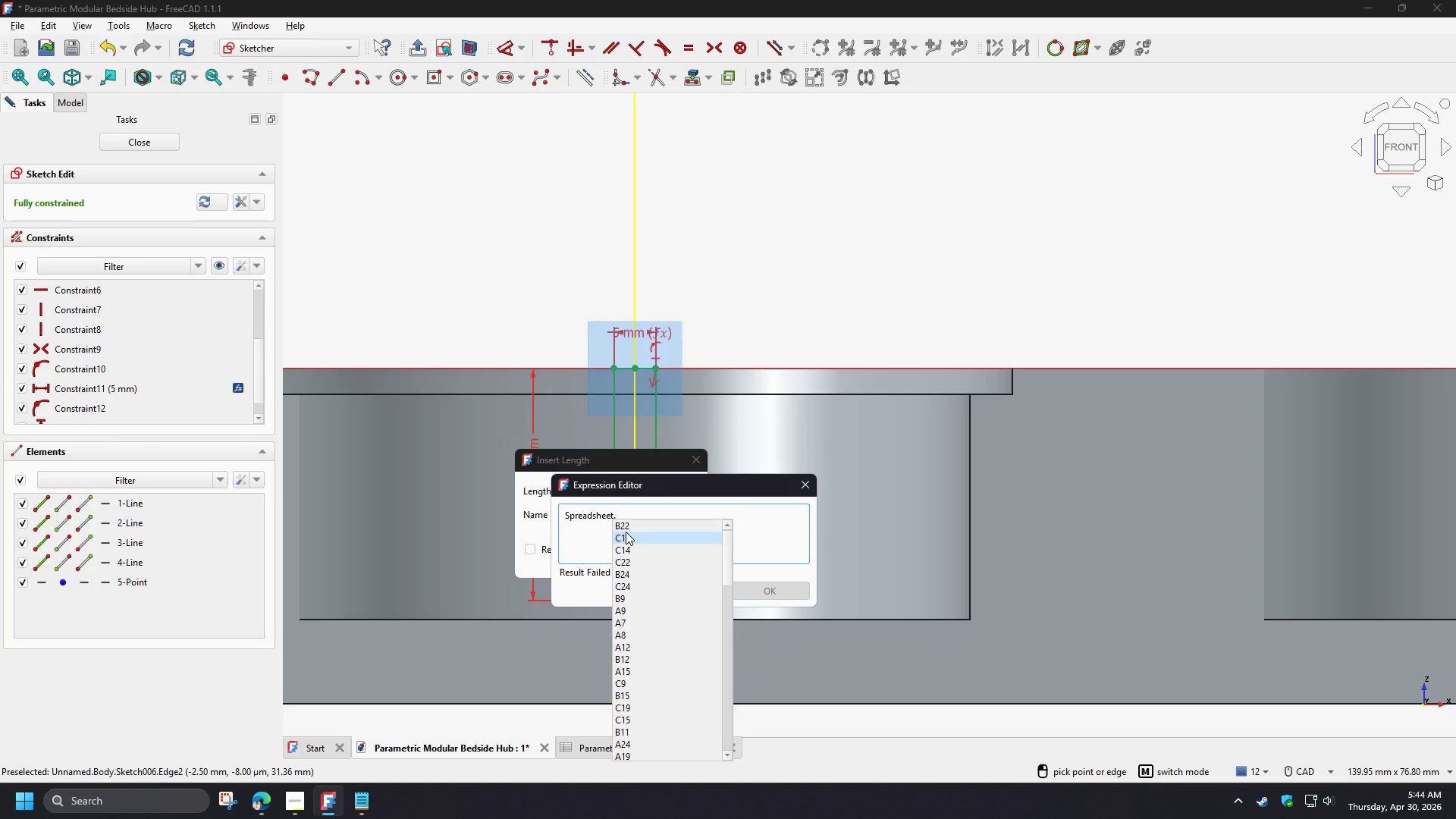 
type(ca)
 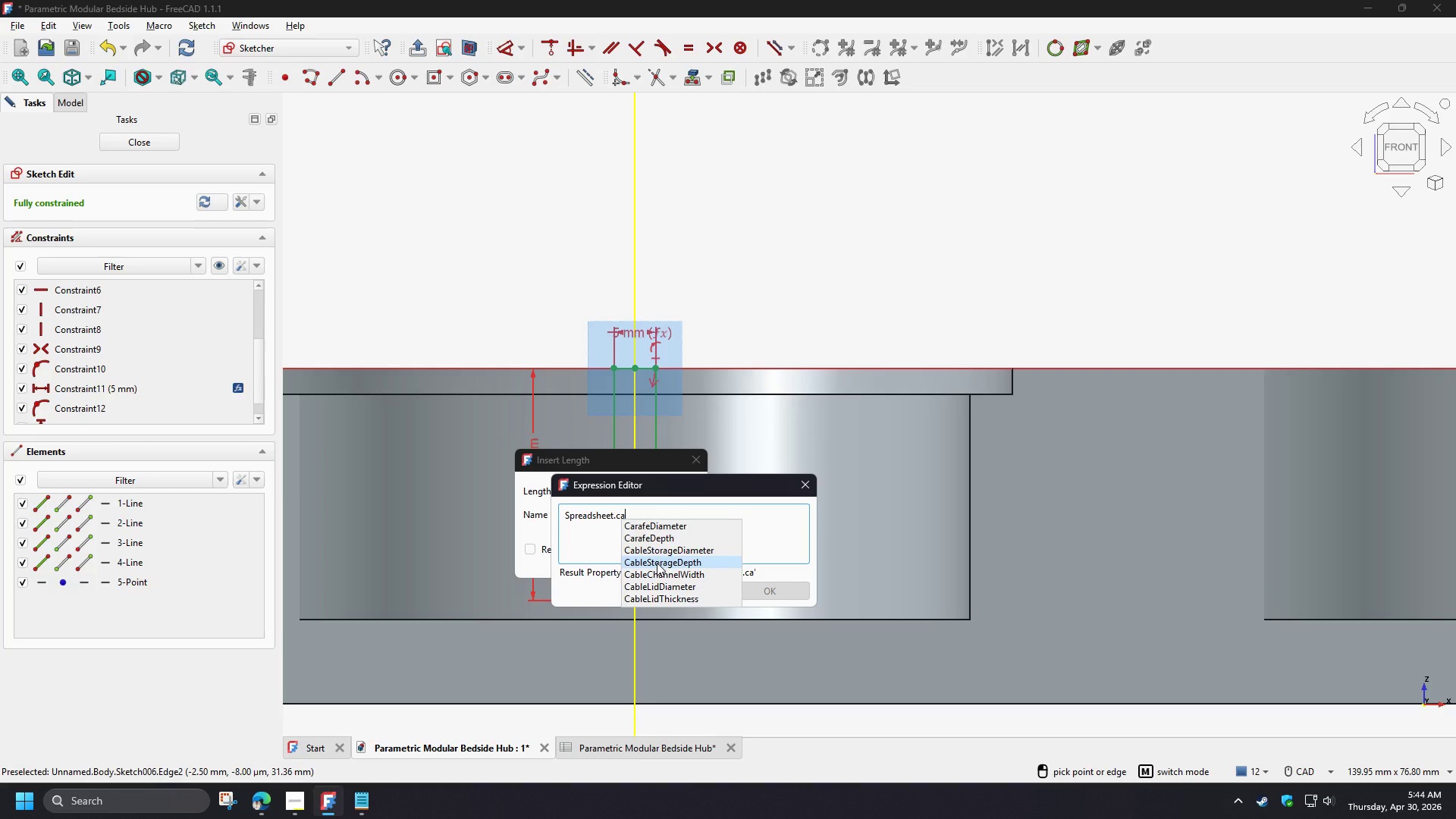 
left_click([657, 563])
 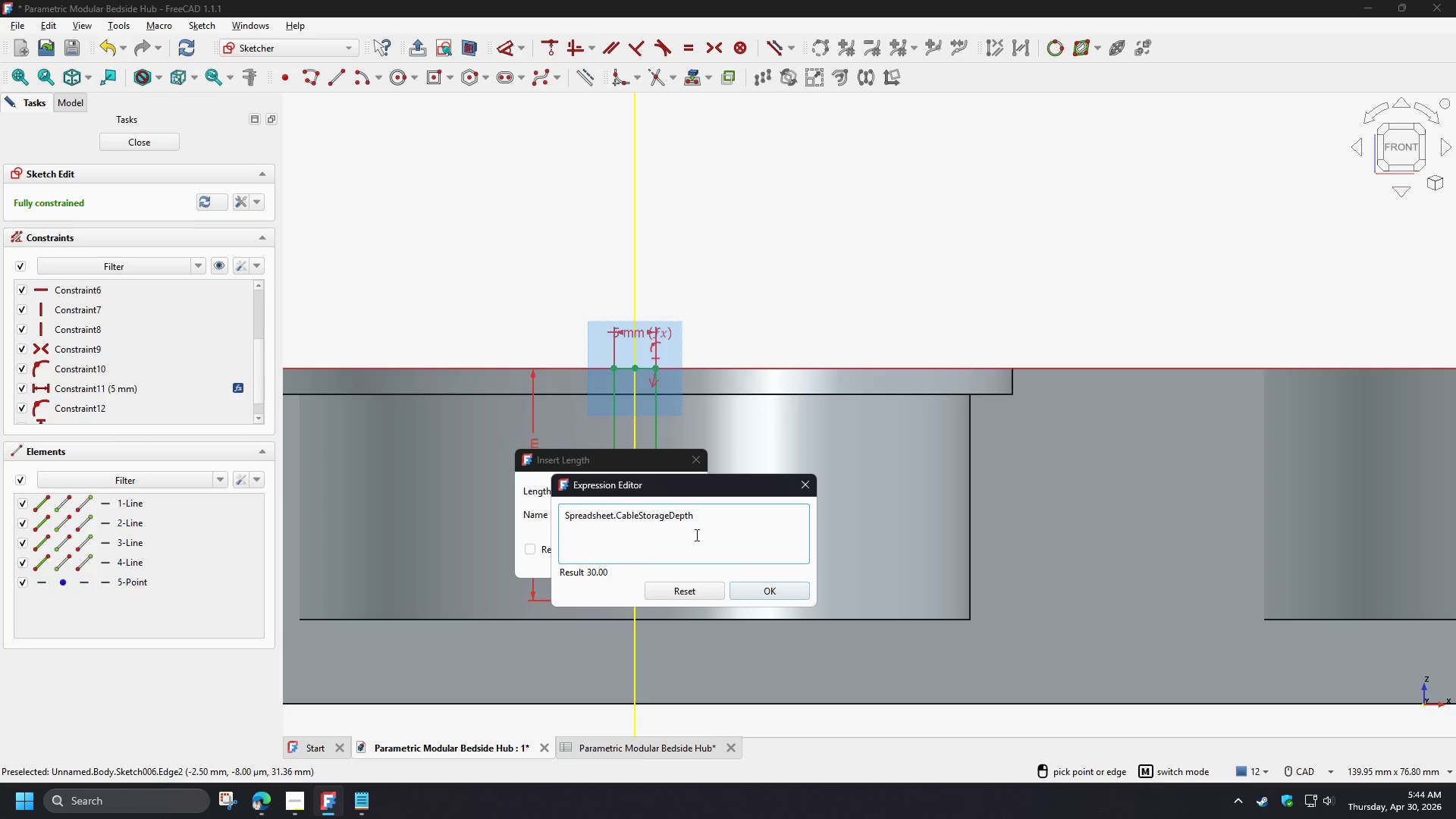 
key(NumpadDivide)
 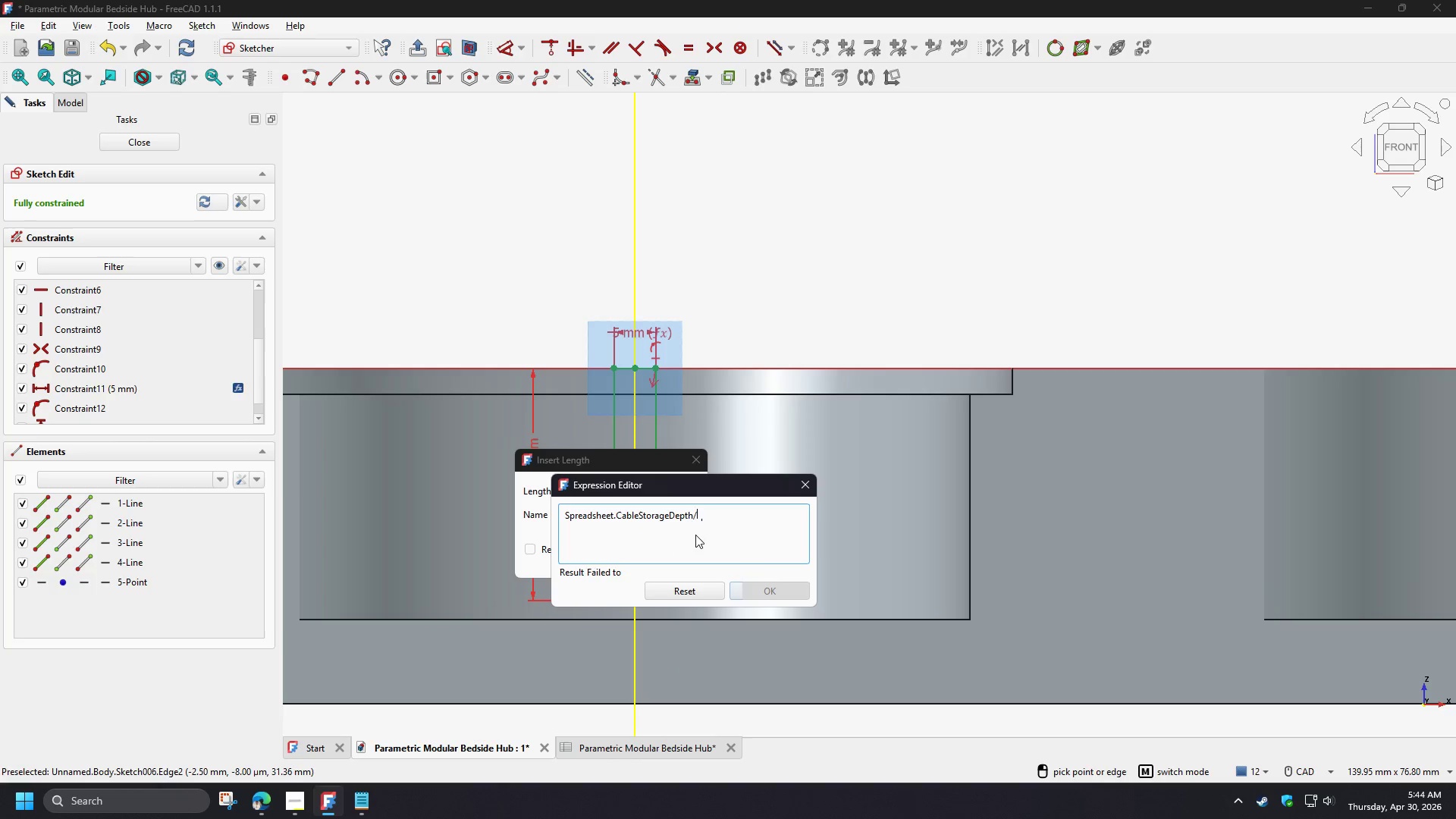 
key(Numpad2)
 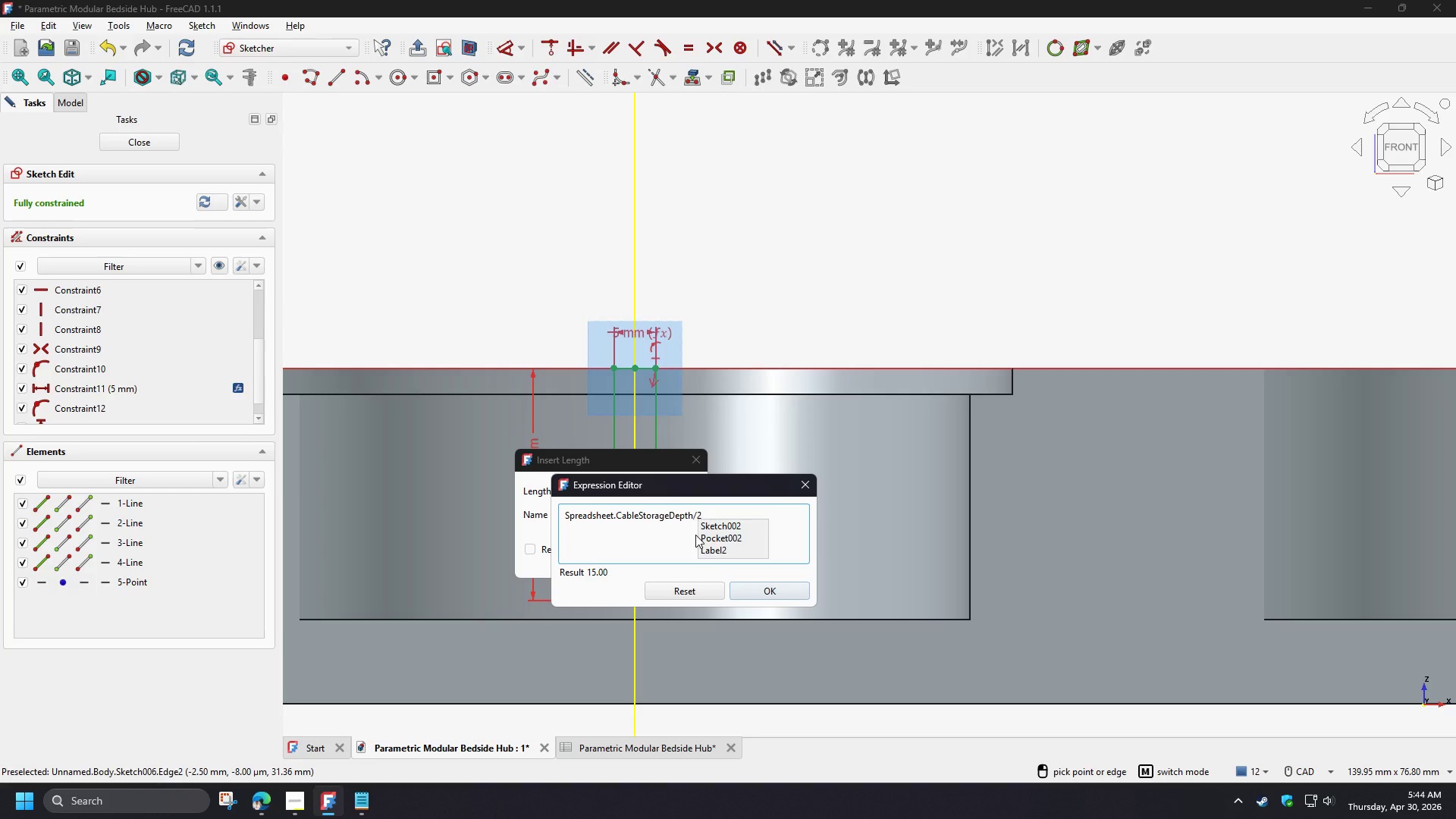 
key(Shift+0)
 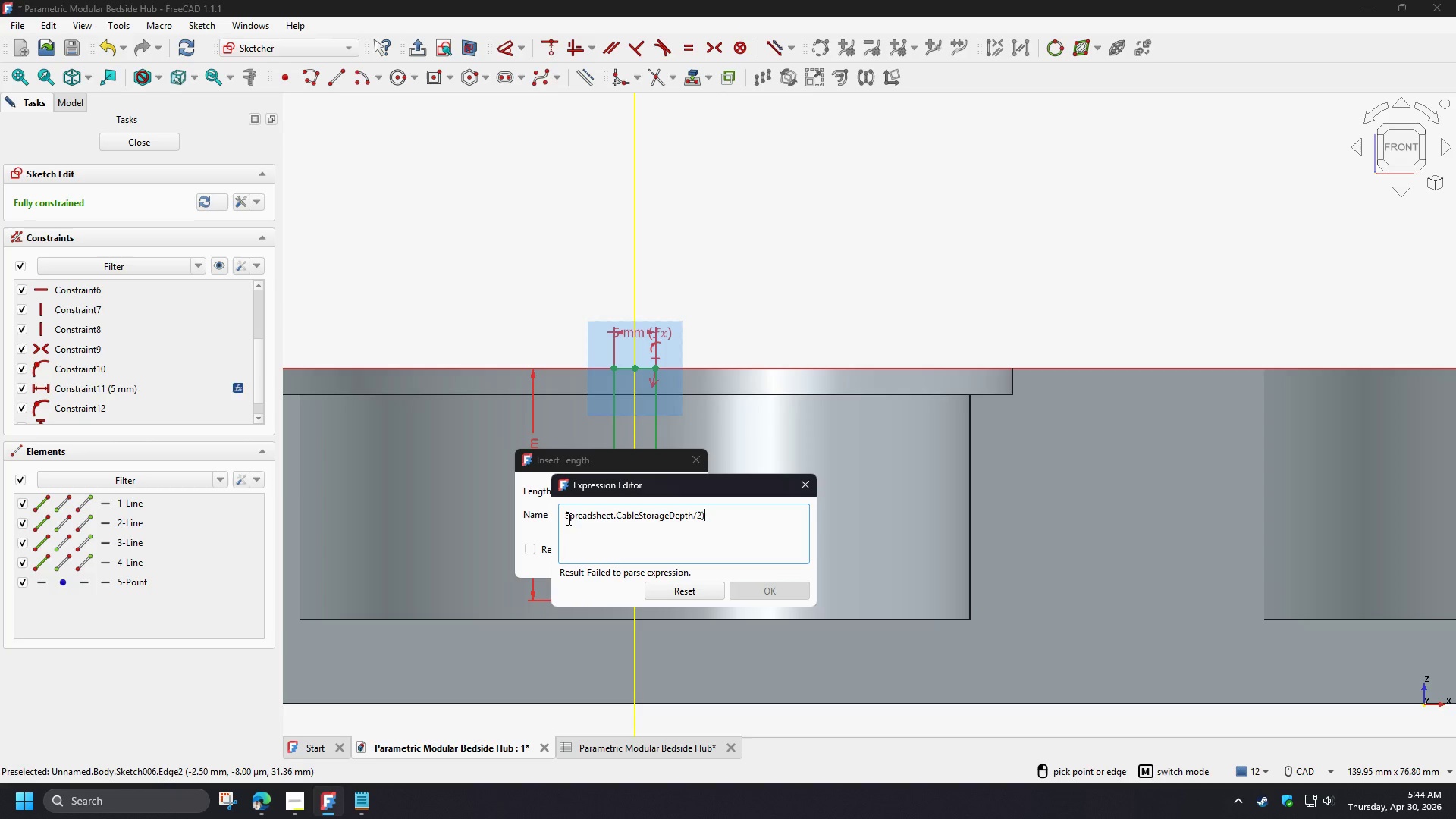 
left_click([566, 518])
 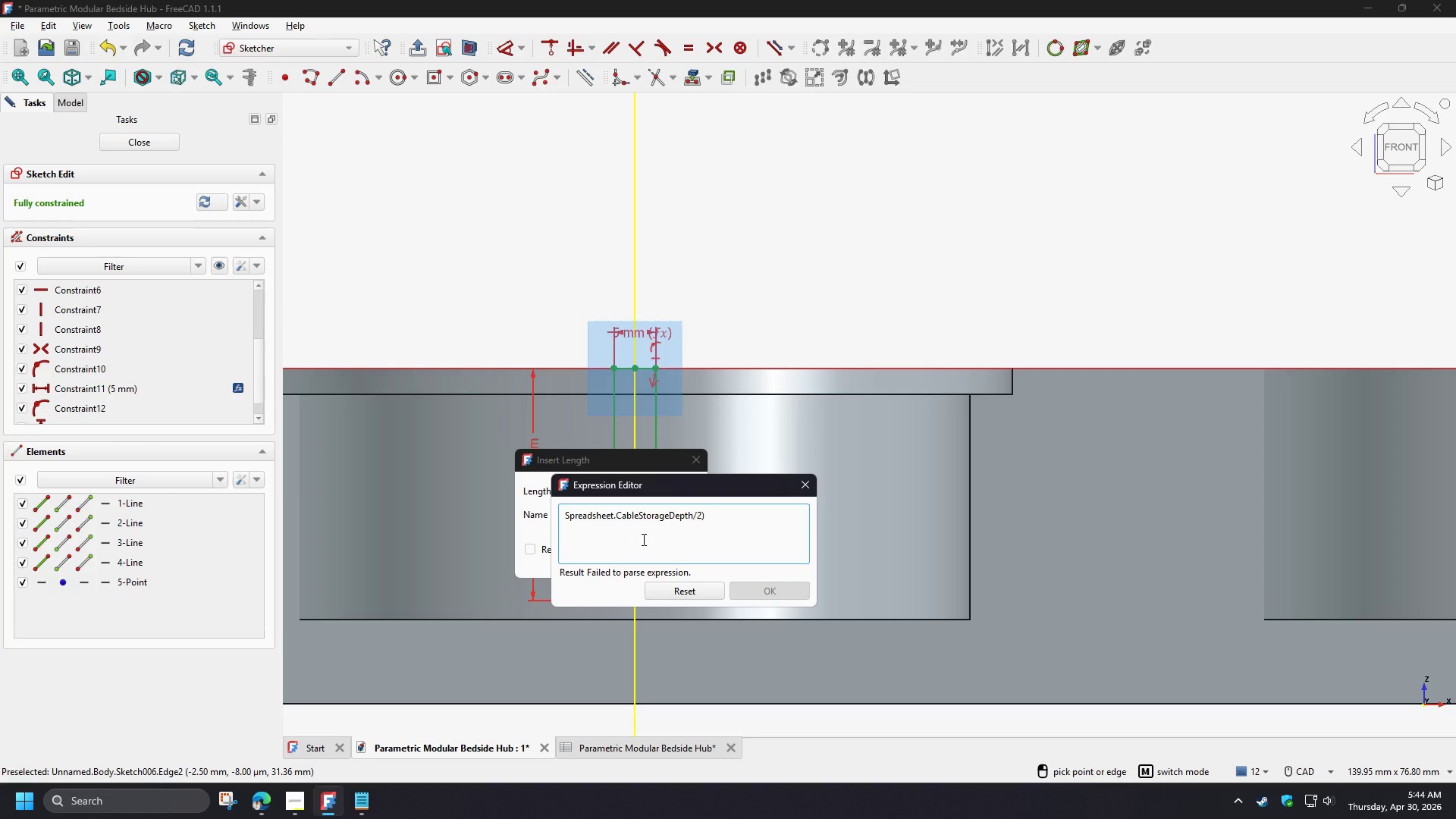 
key(Shift+9)
 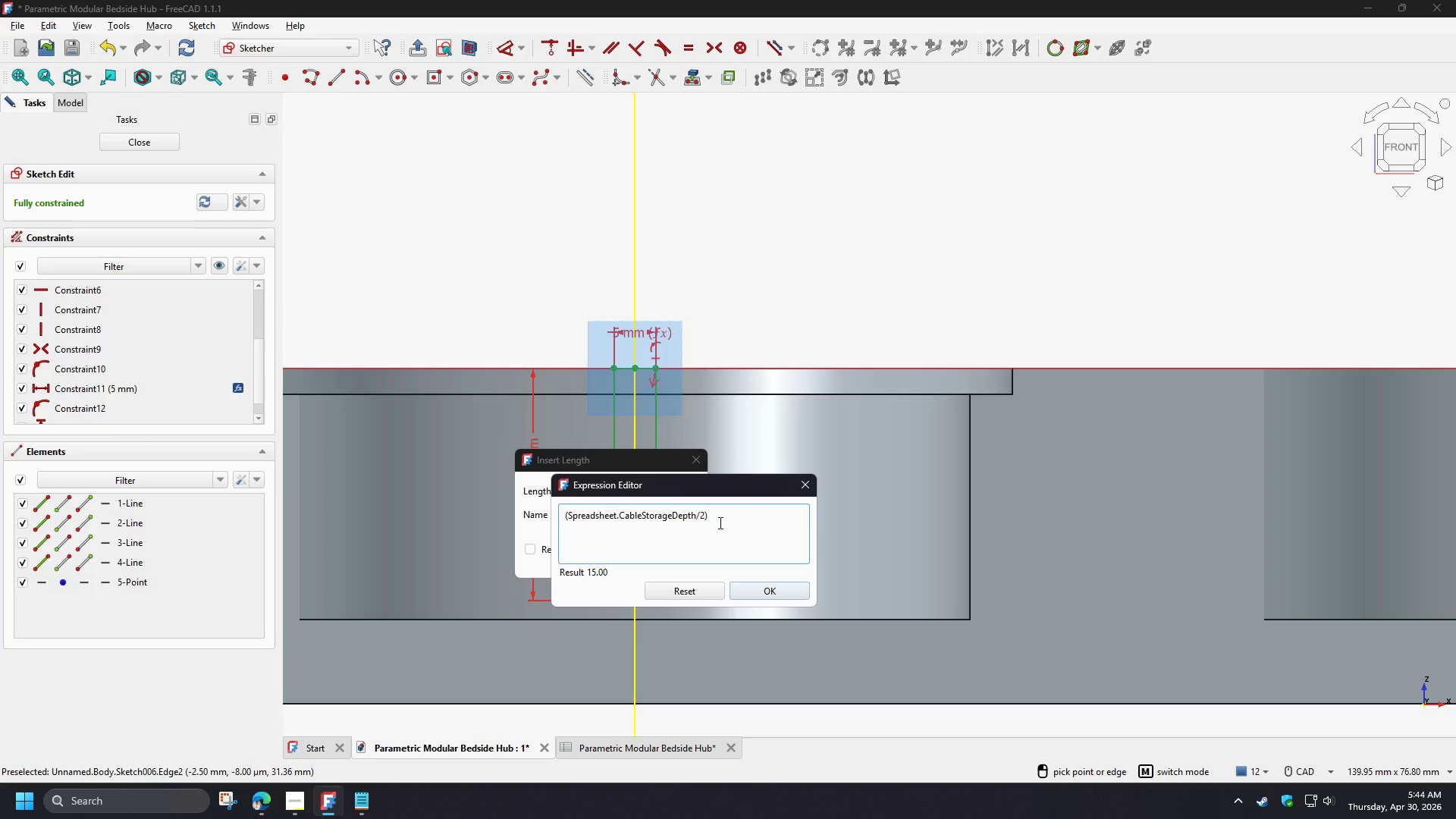 
left_click([719, 522])
 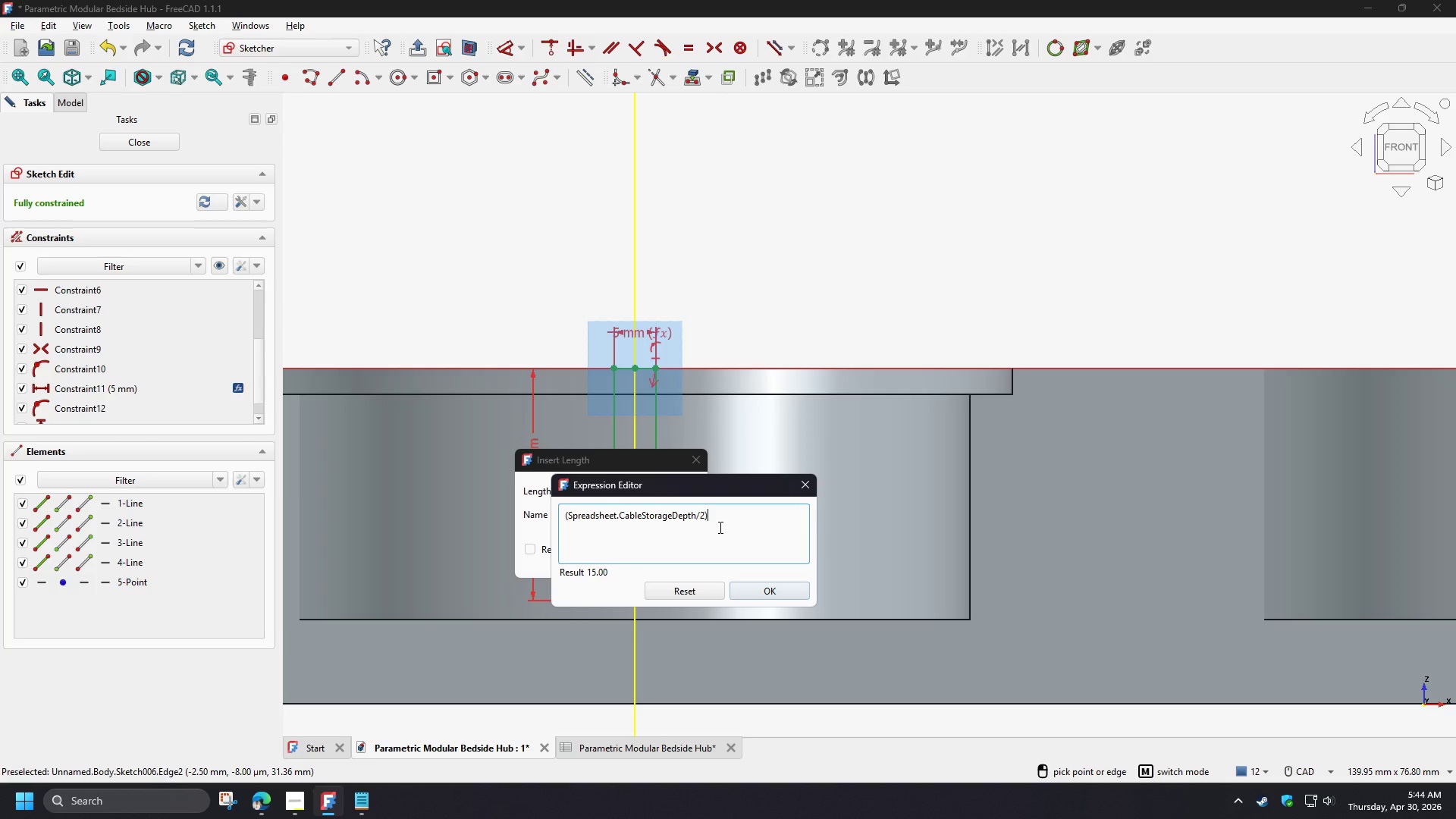 
type(+sp)
 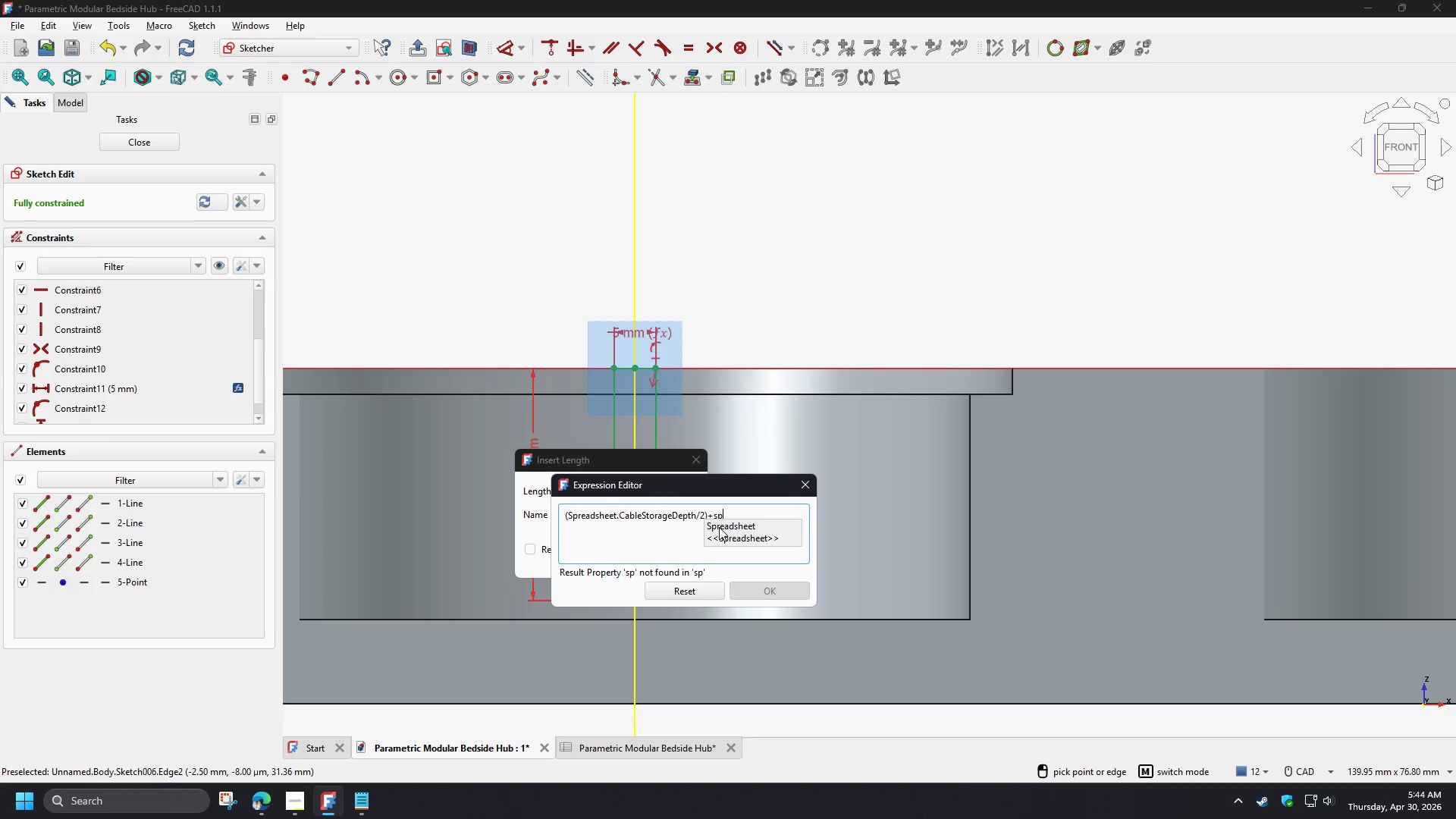 
left_click([719, 526])
 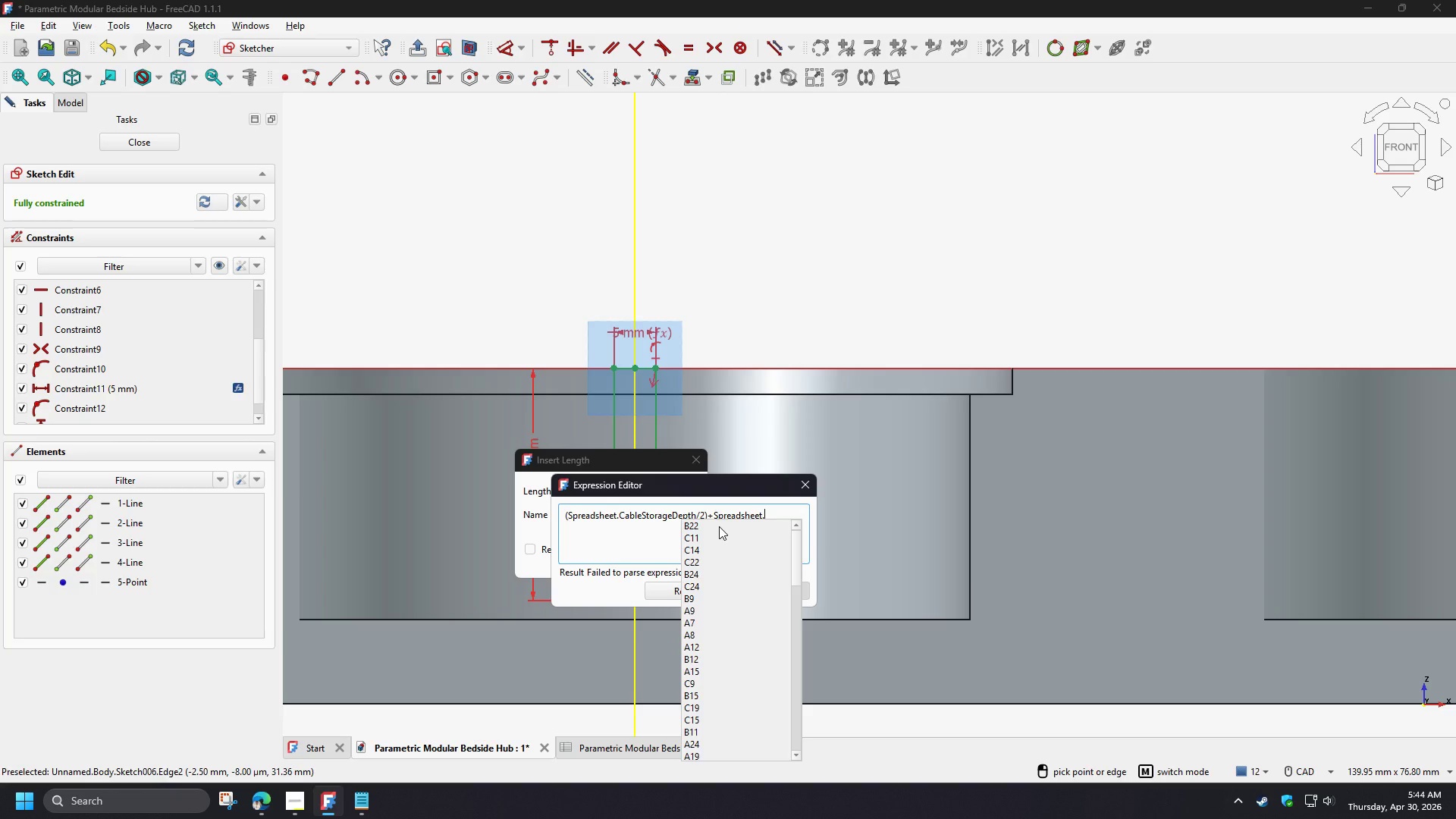 
type(ca)
 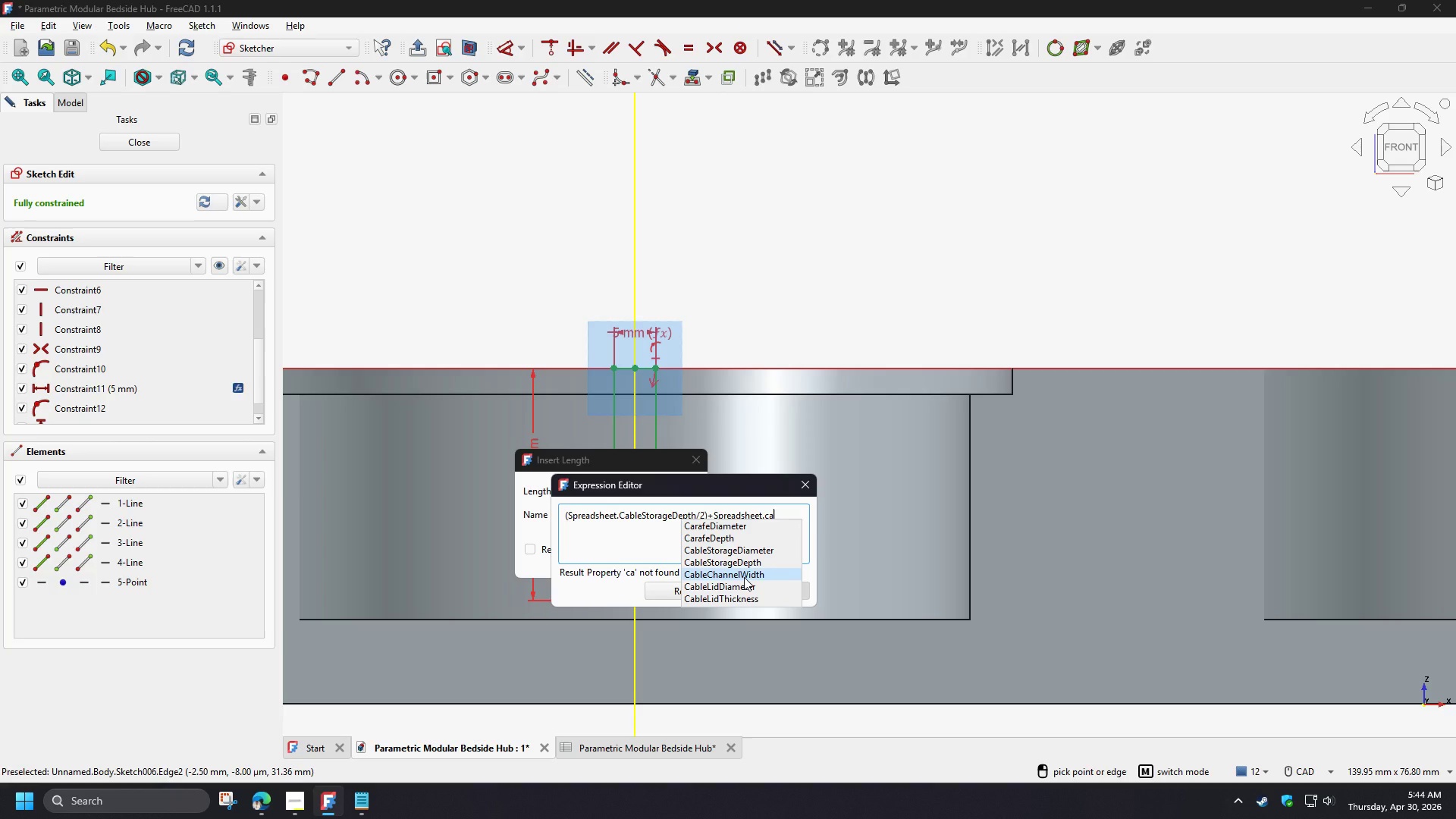 
left_click([744, 577])
 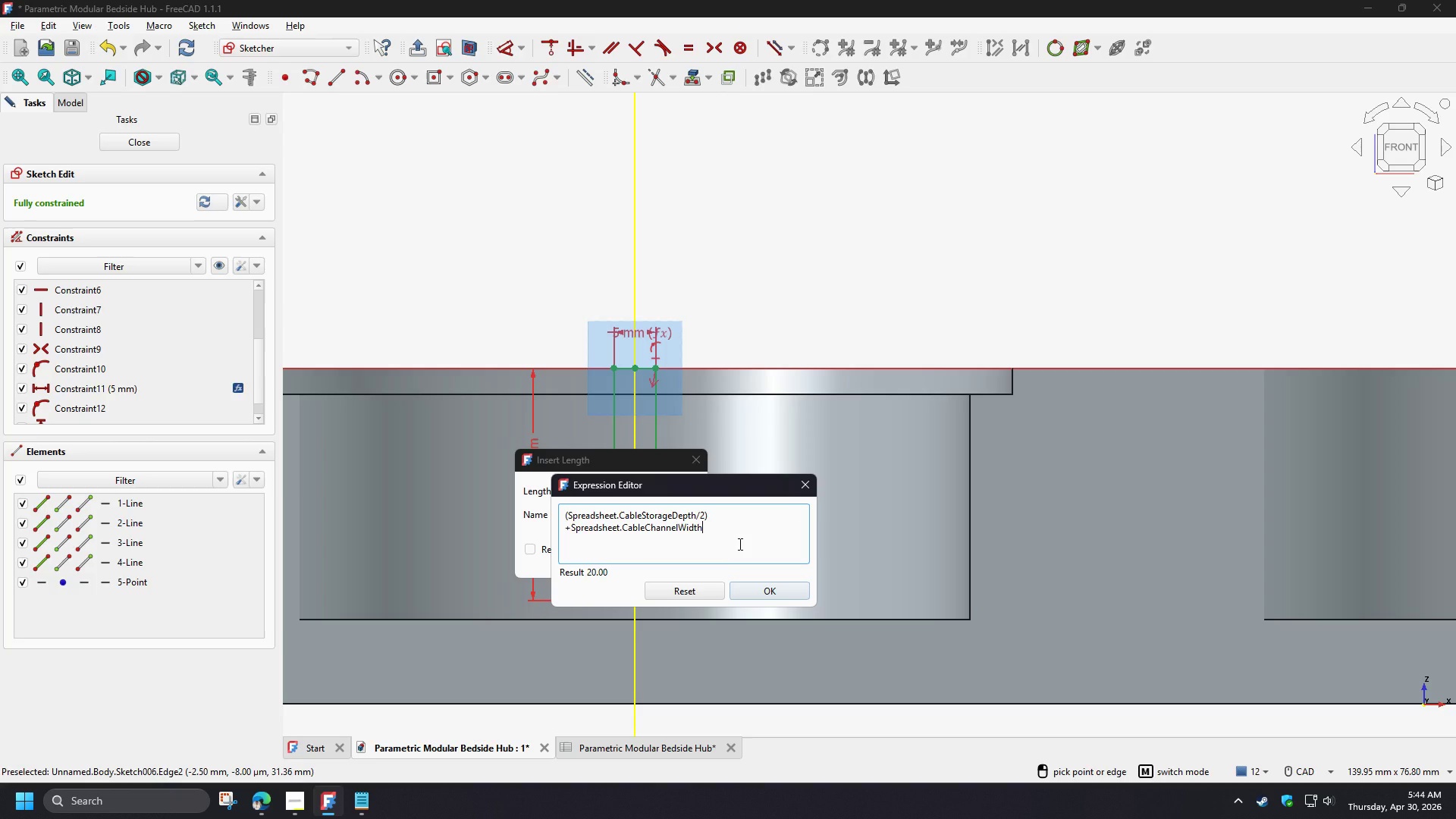 
wait(7.33)
 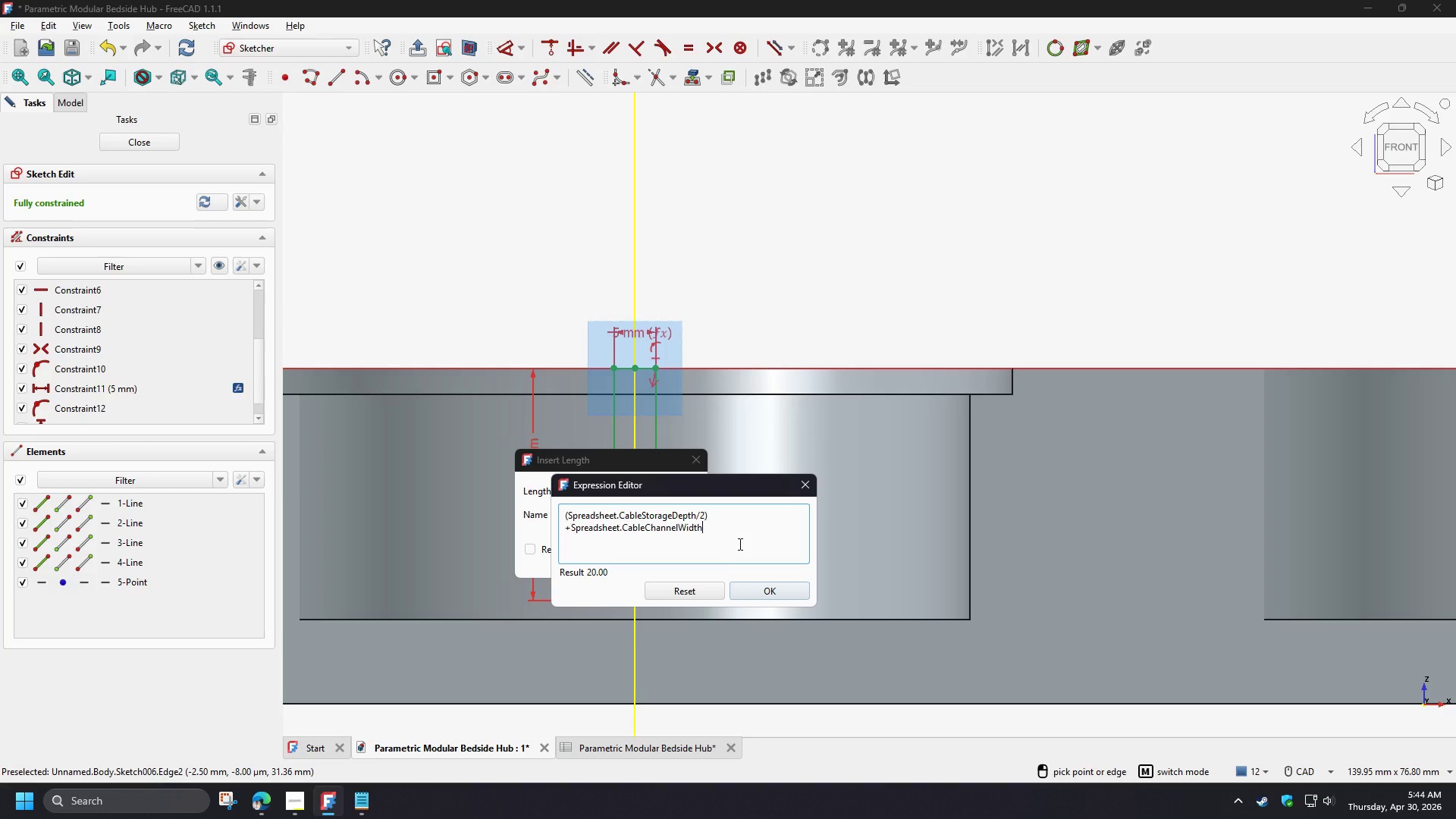 
key(NumpadDivide)
 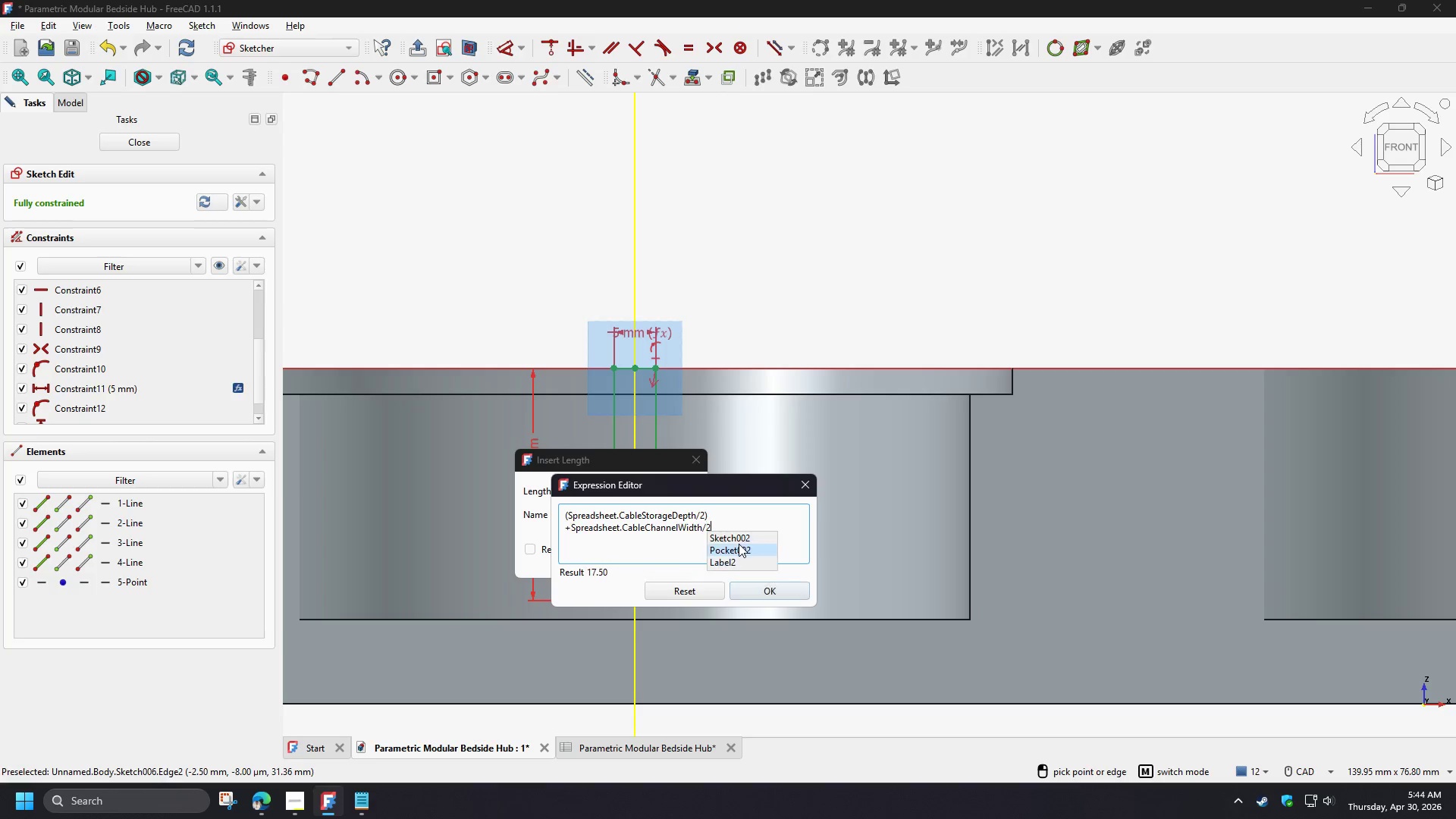 
key(Numpad2)
 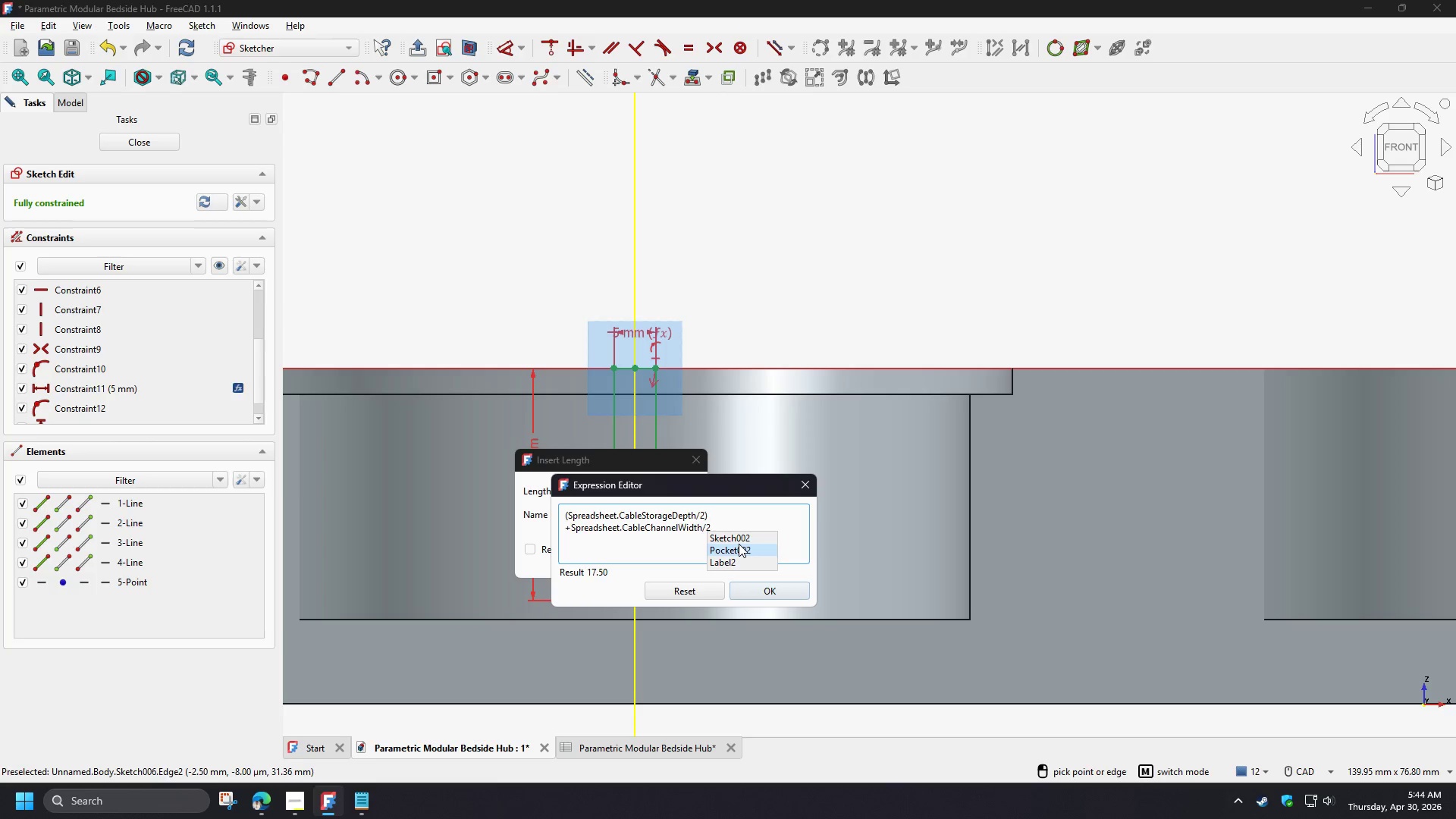 
key(Shift+0)
 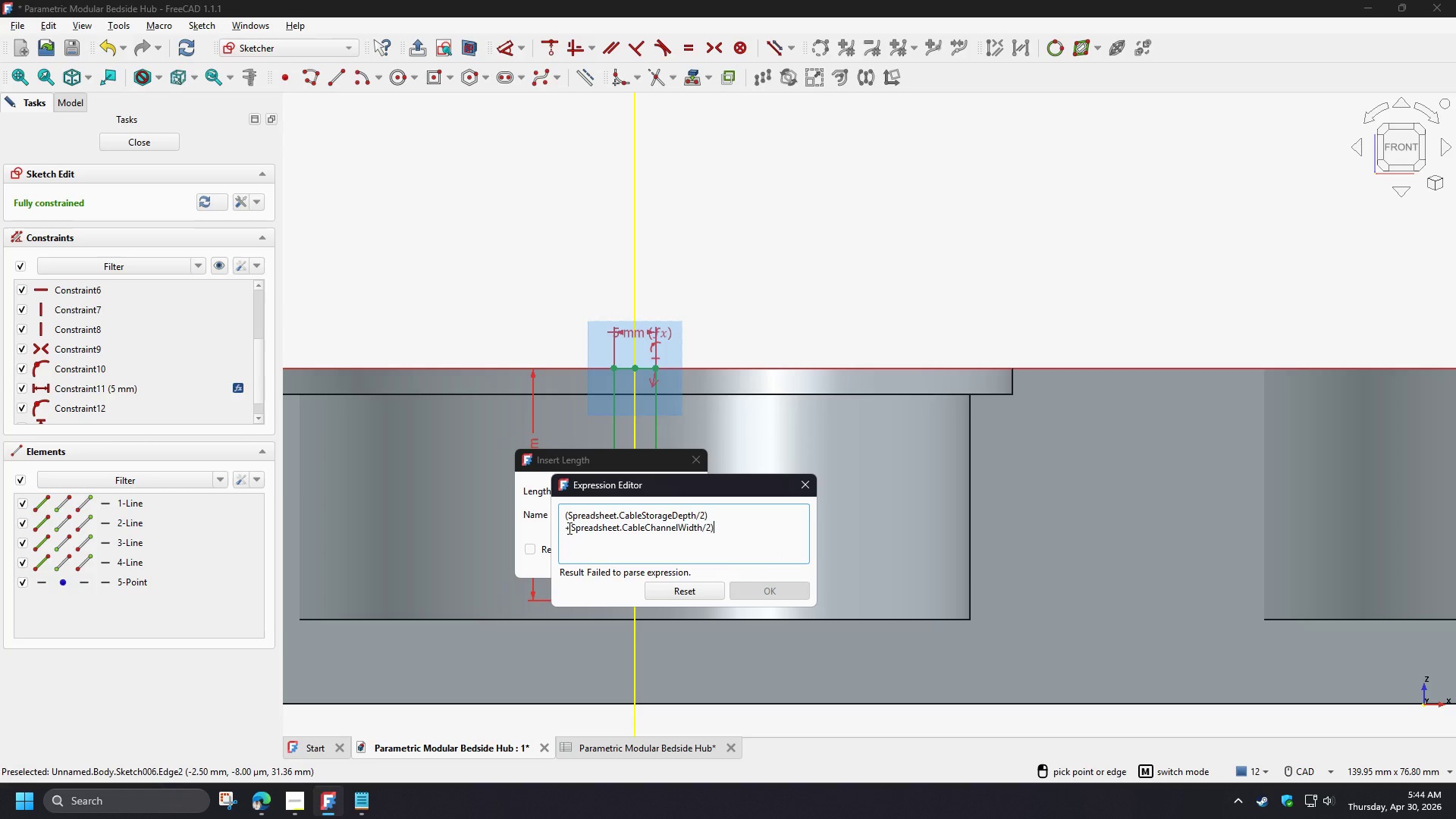 
left_click([571, 530])
 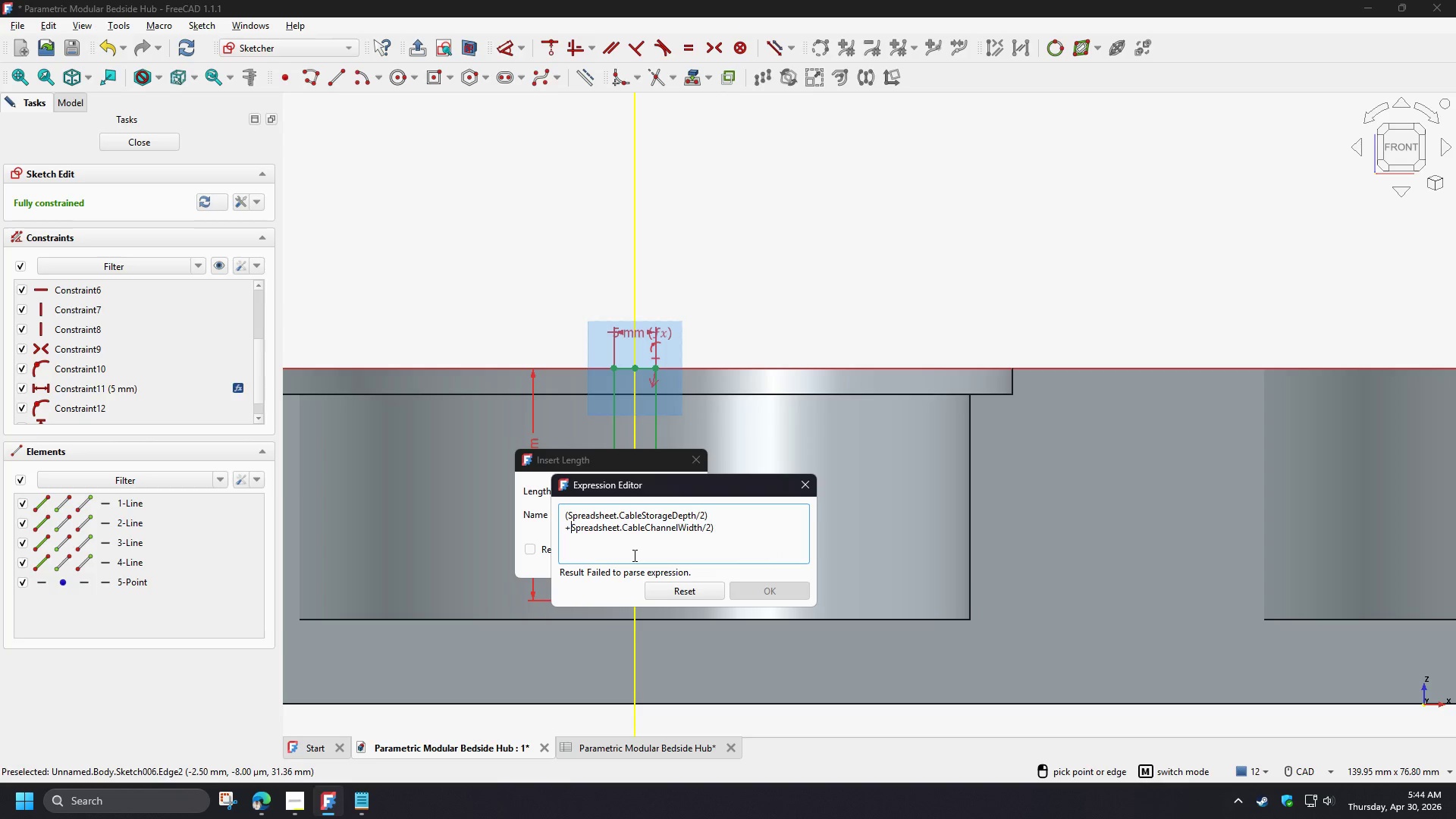 
key(Shift+9)
 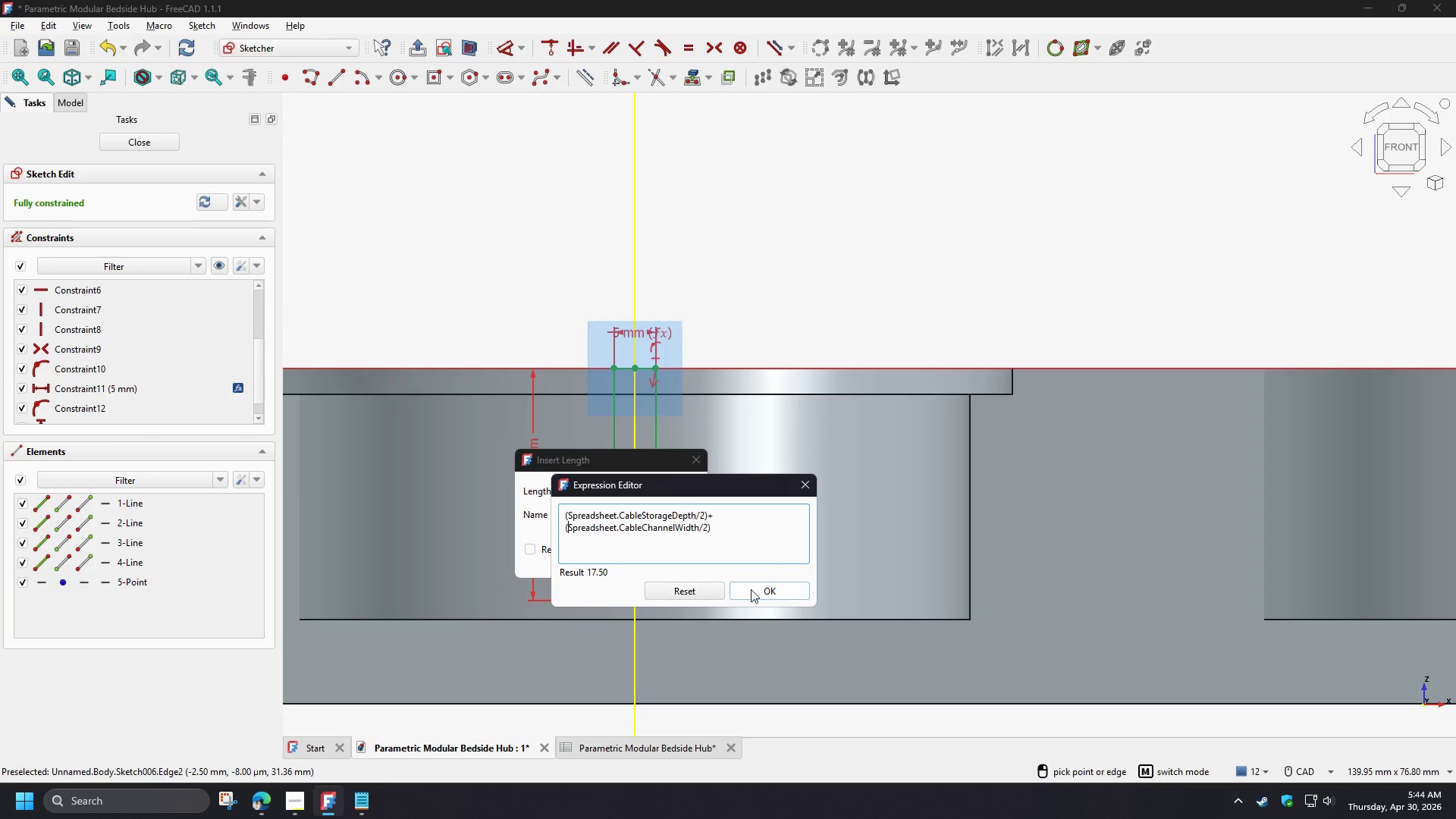 
left_click([766, 590])
 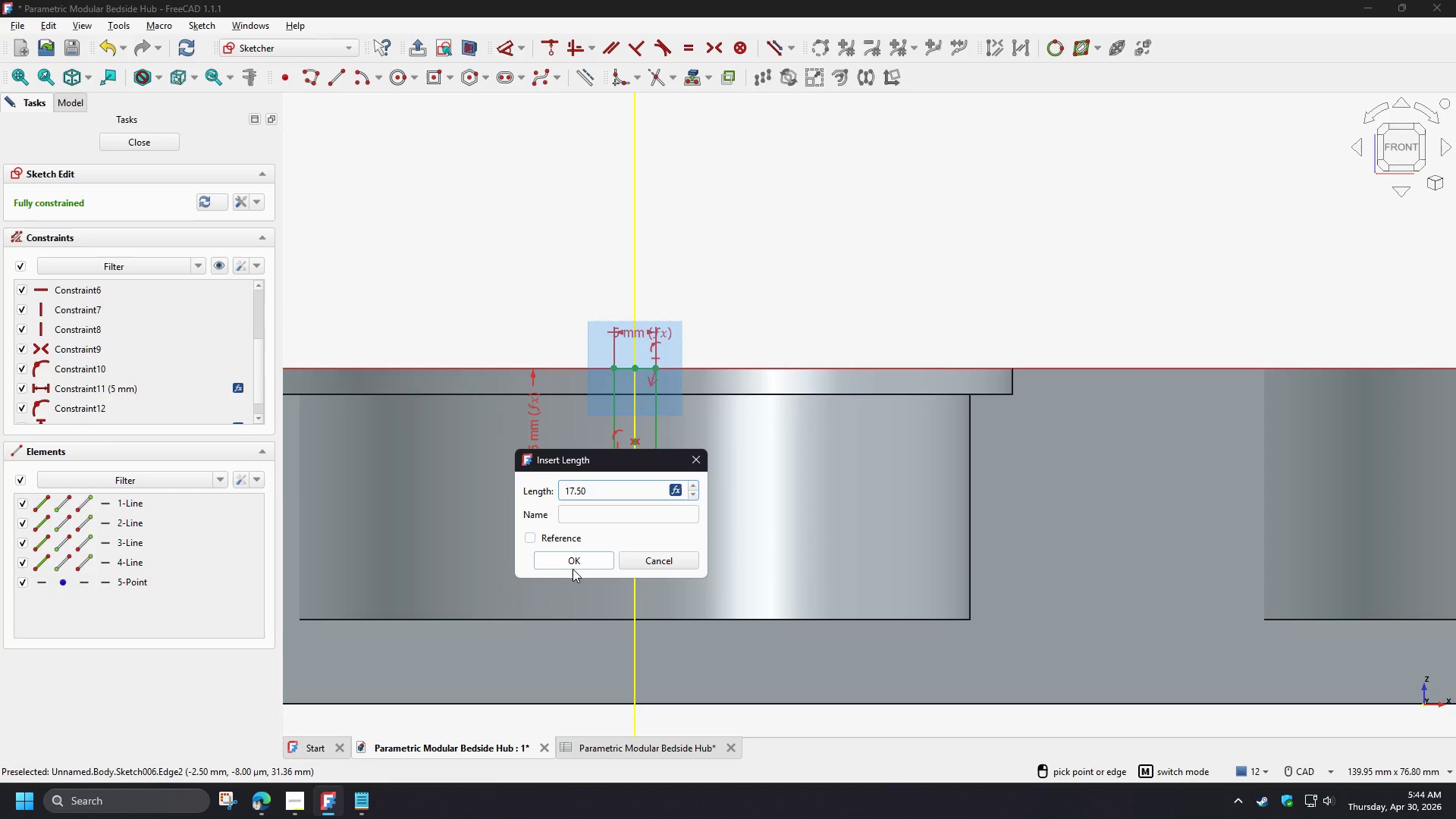 
left_click([569, 560])
 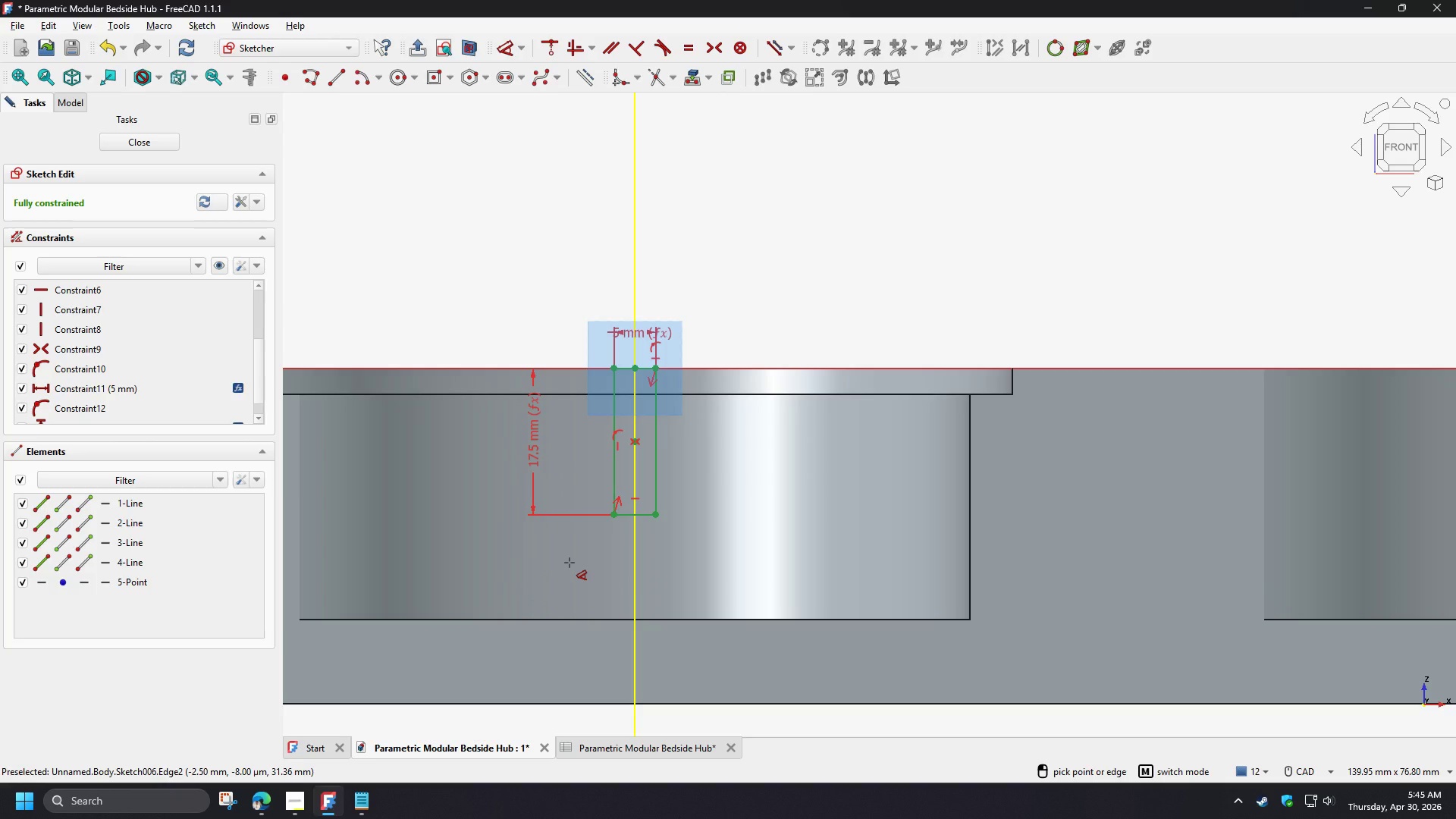 
wait(5.25)
 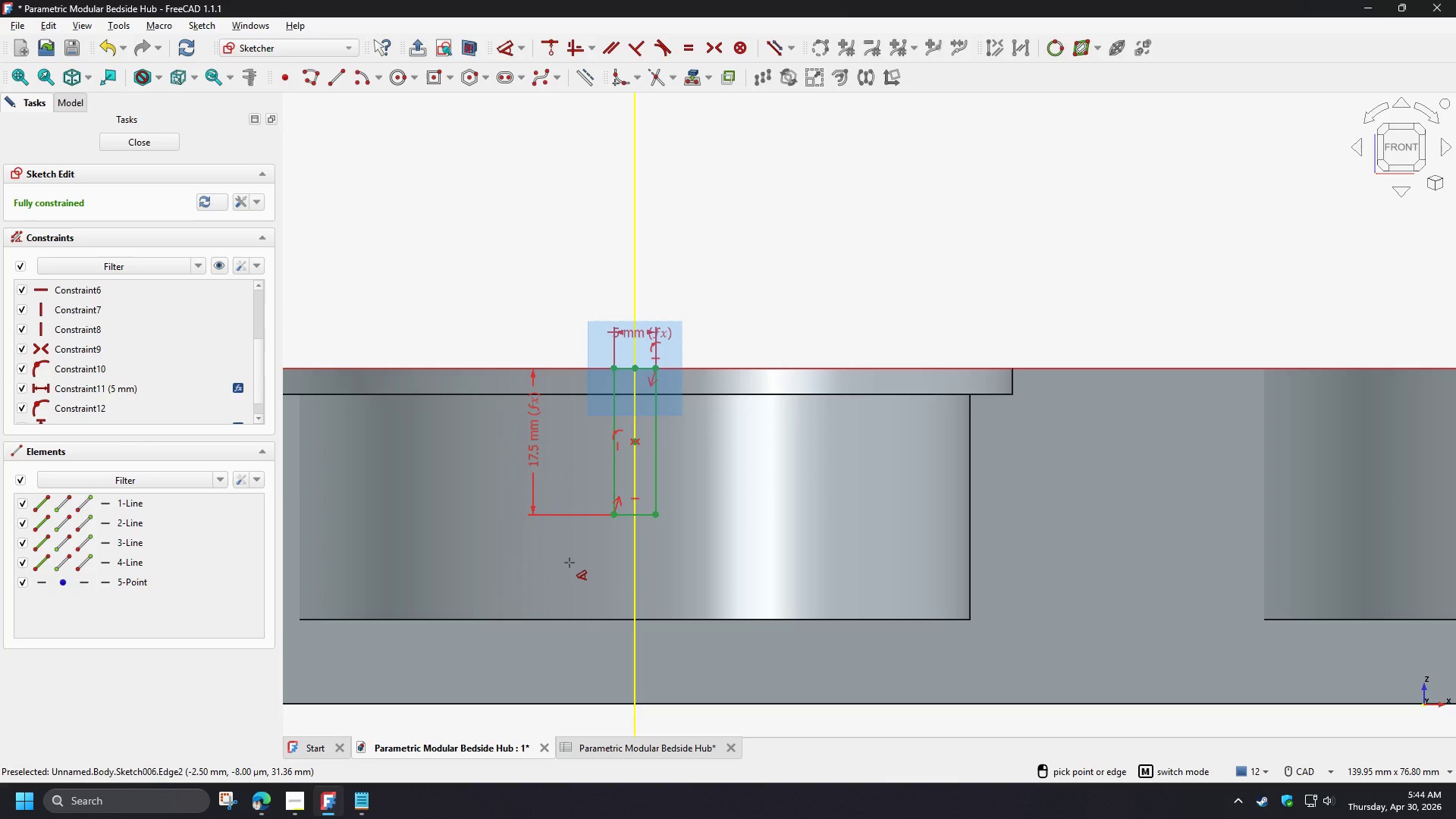 
right_click([570, 563])
 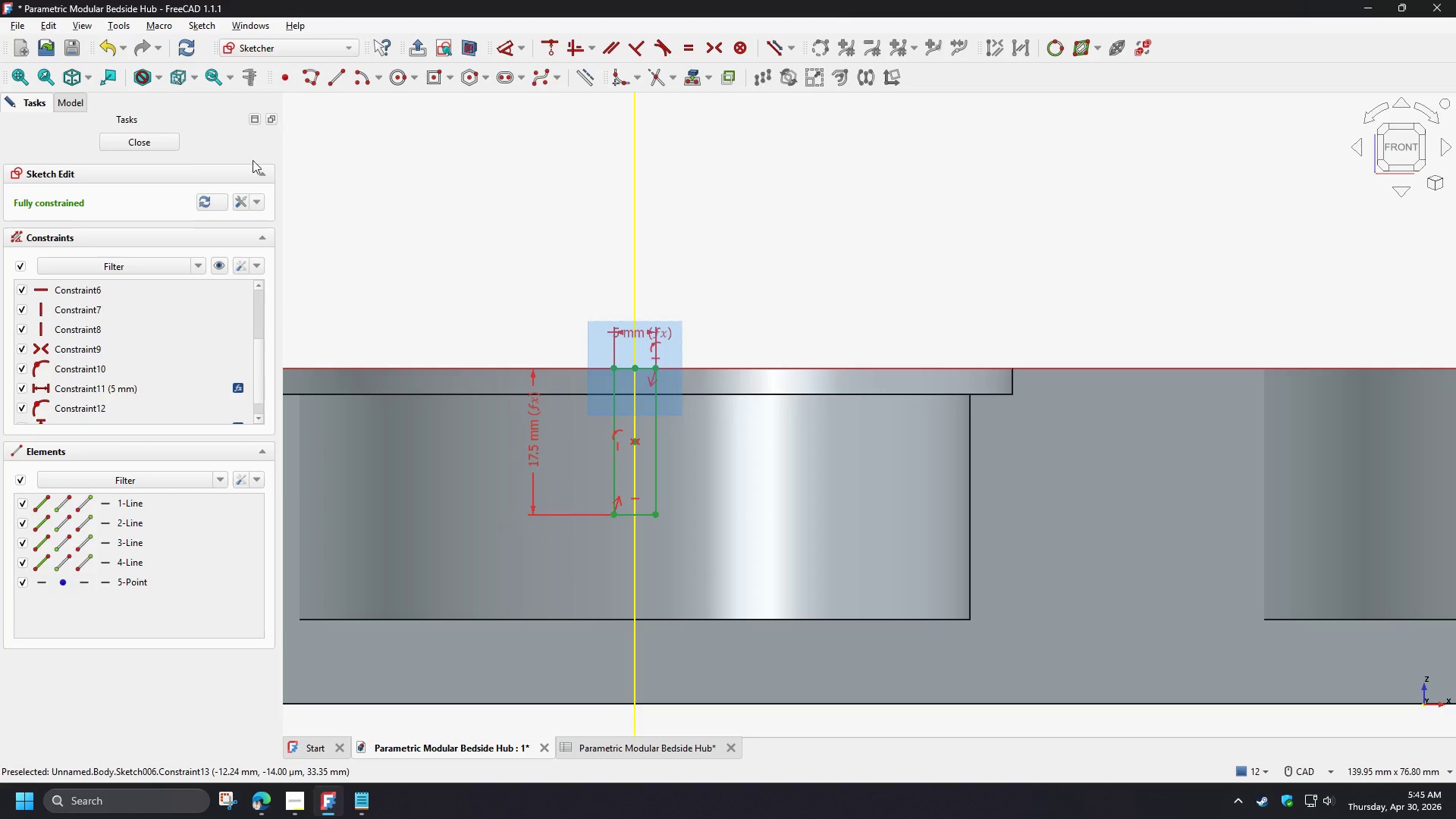 
left_click([144, 143])
 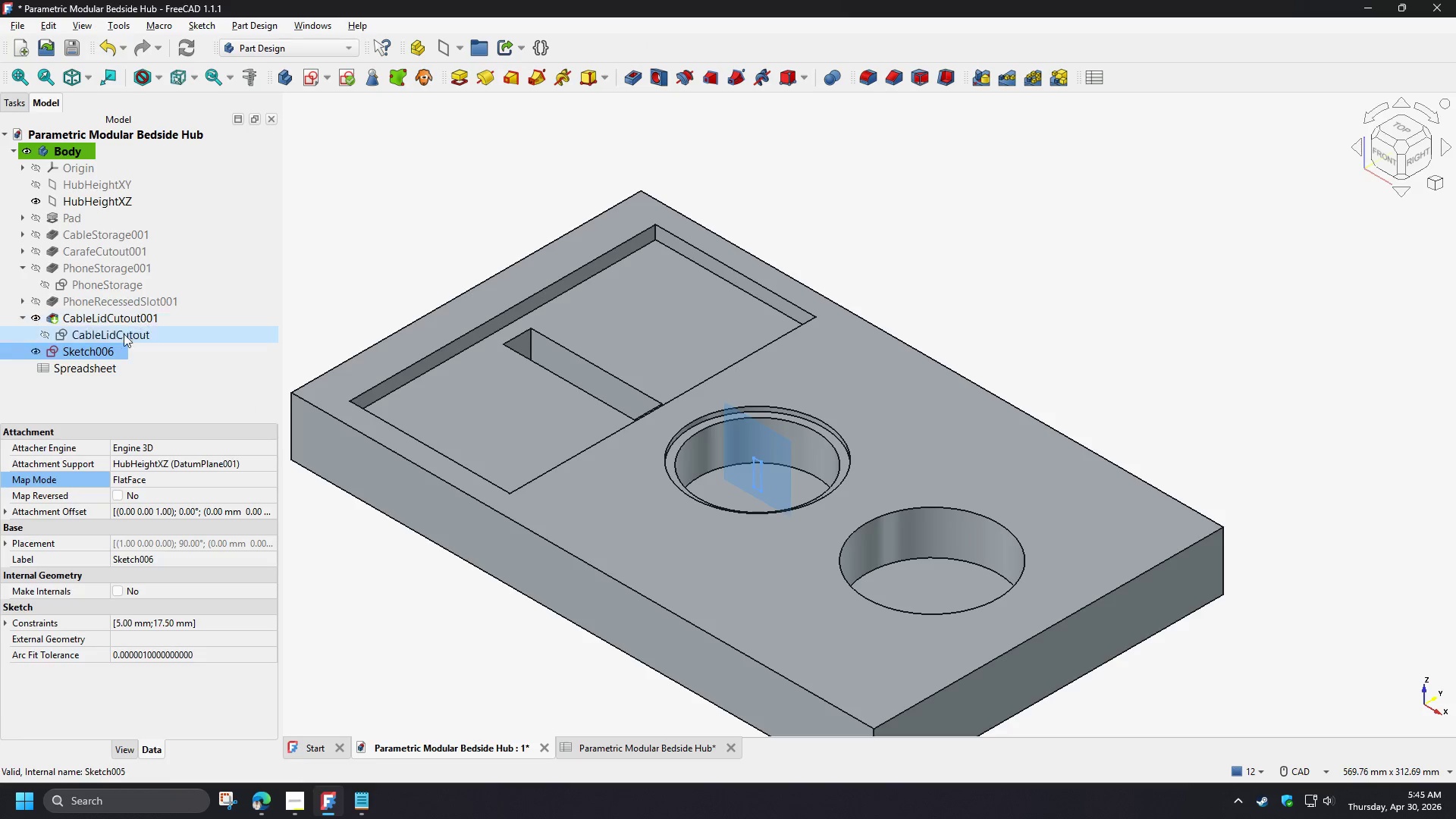 
left_click([94, 350])
 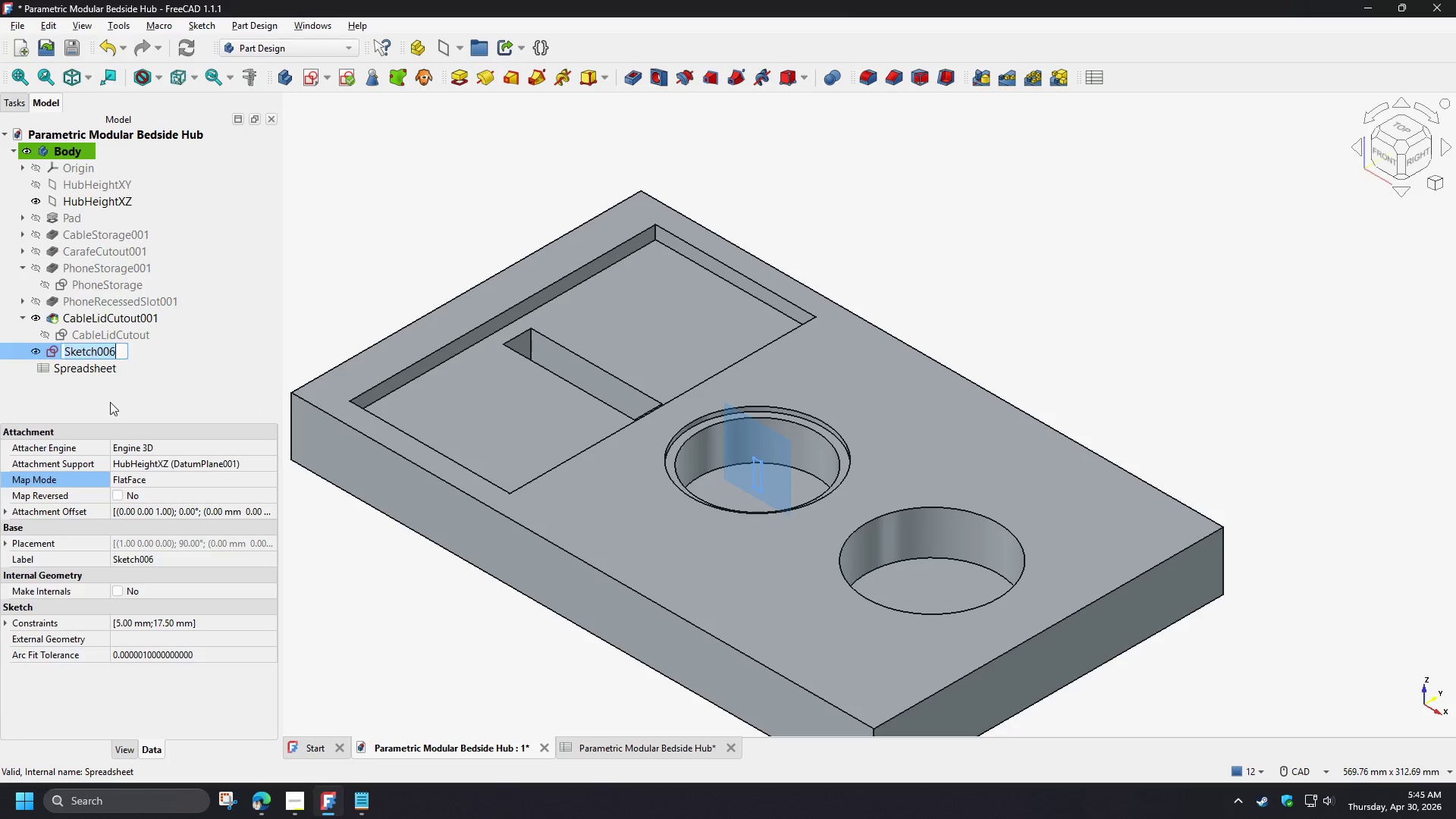 
type([F2]CableChannelCutout)
 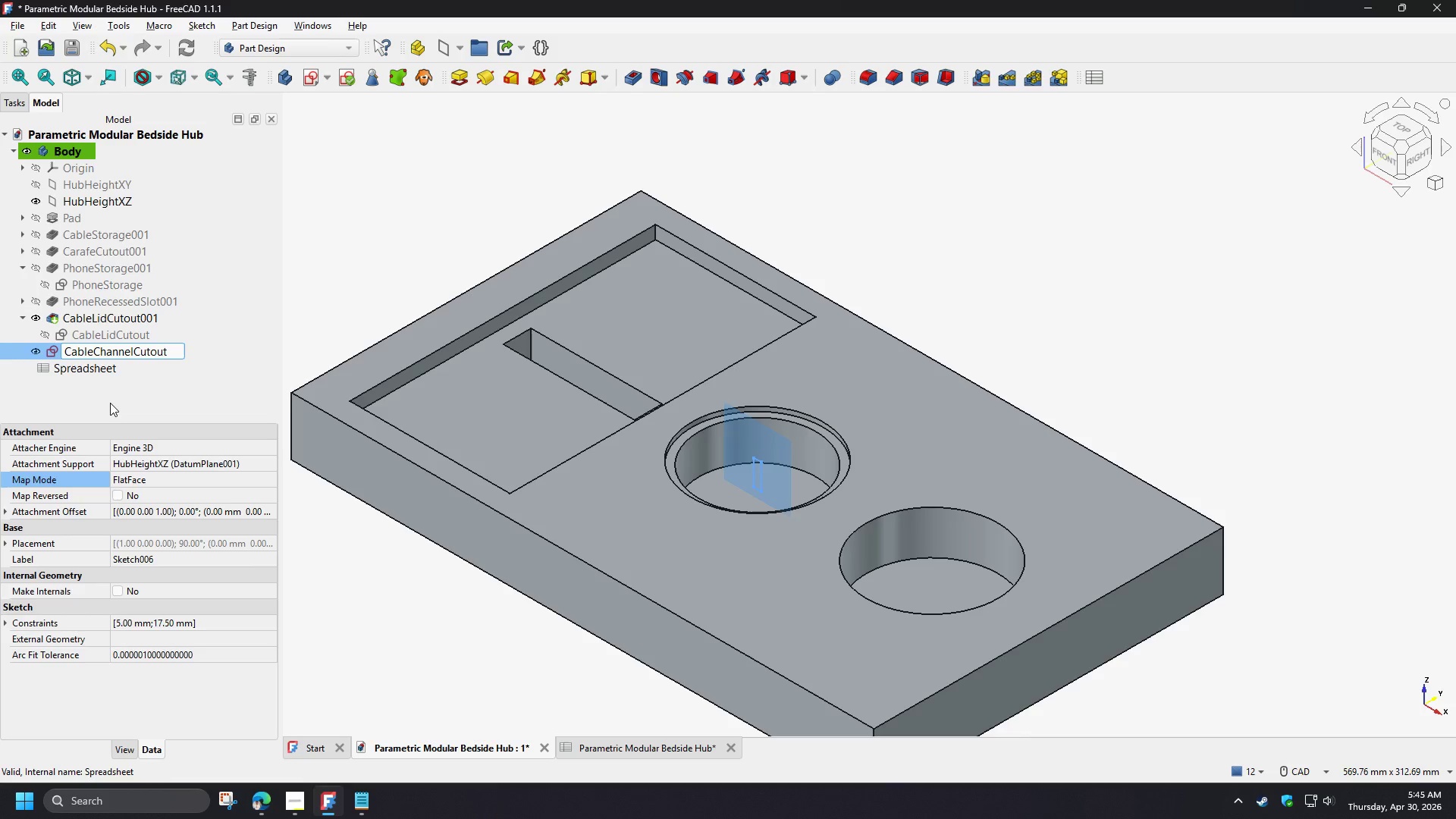 
key(Control+A)
 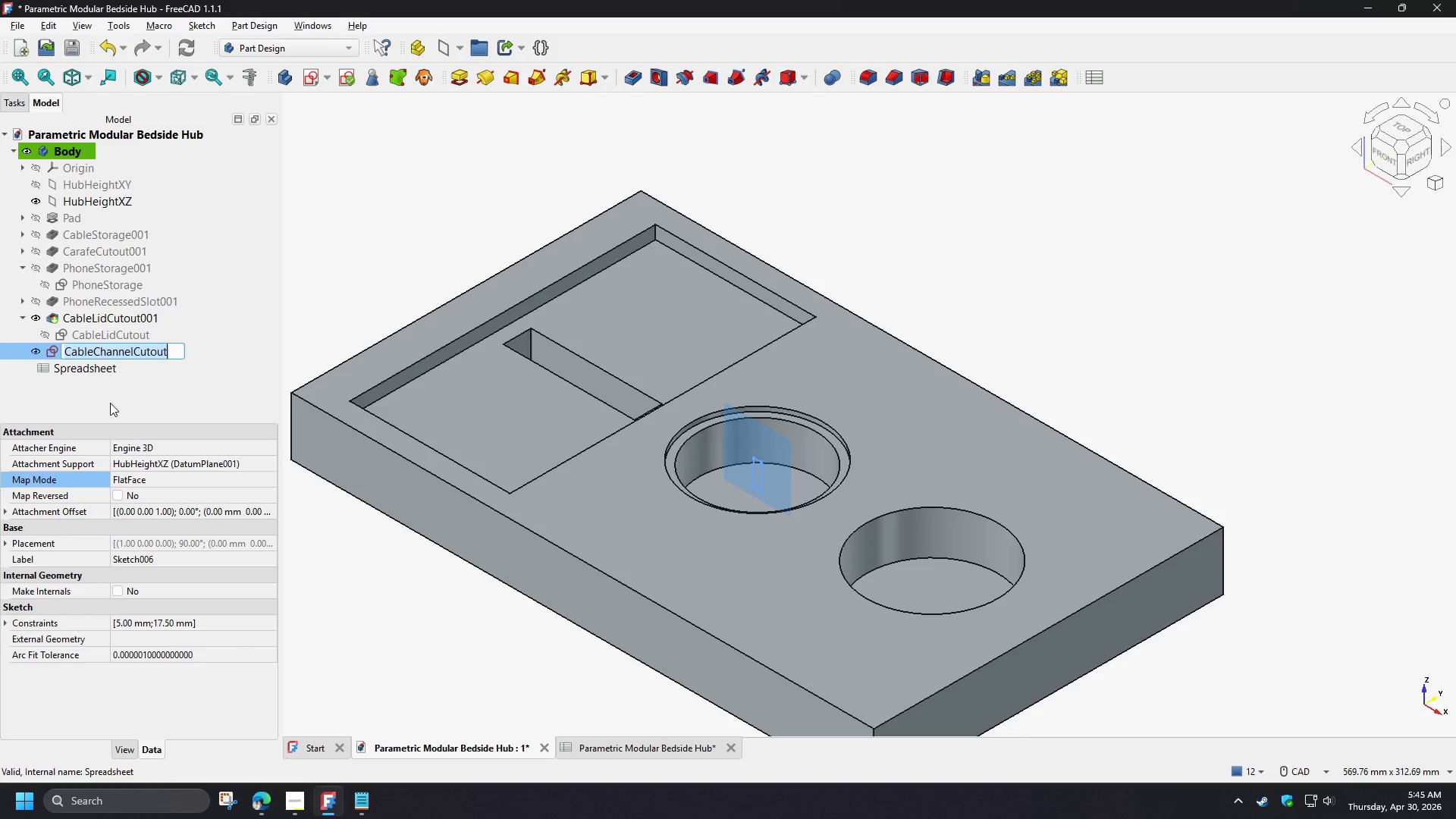 
key(Control+C)
 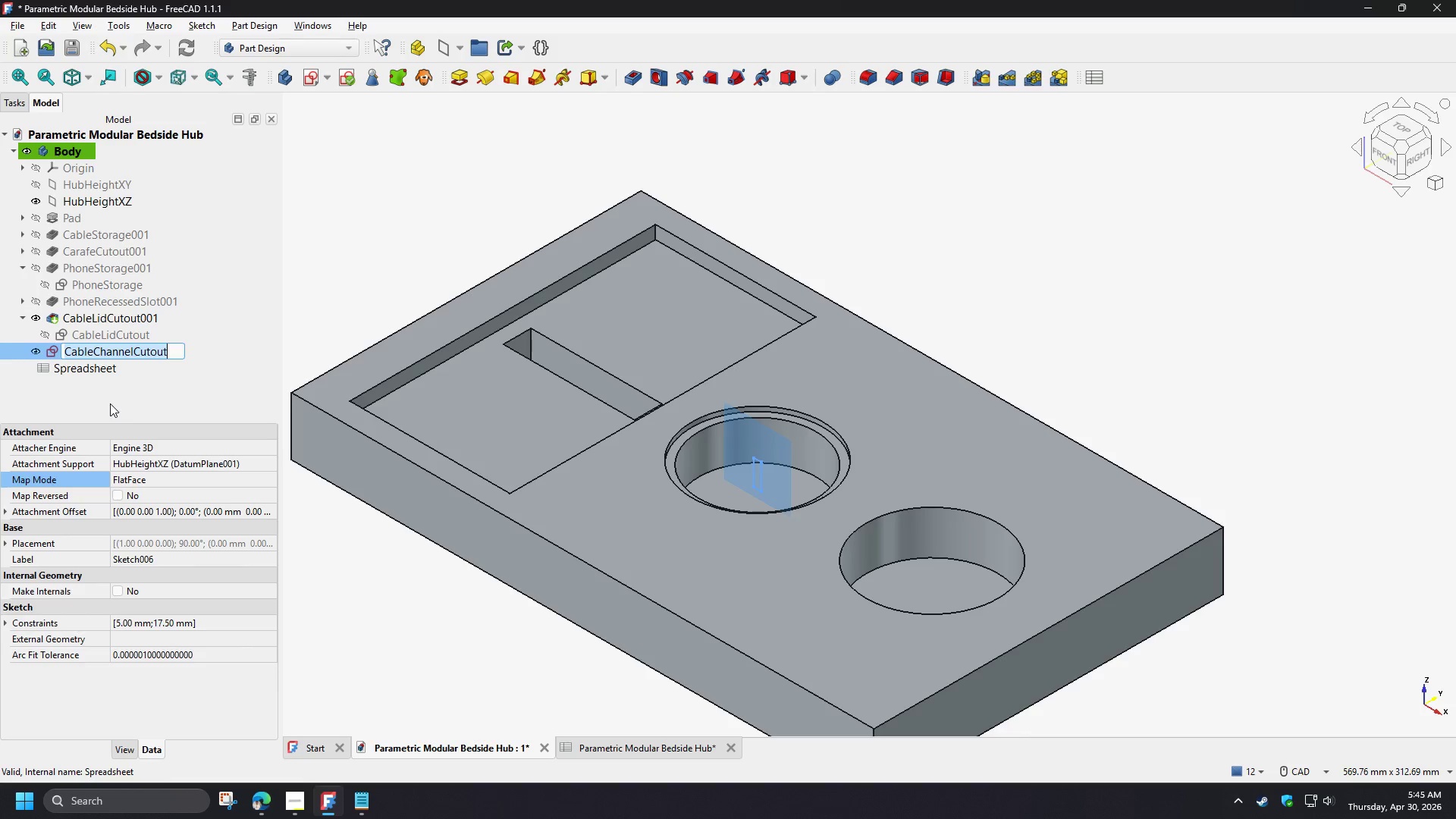 
left_click([110, 403])
 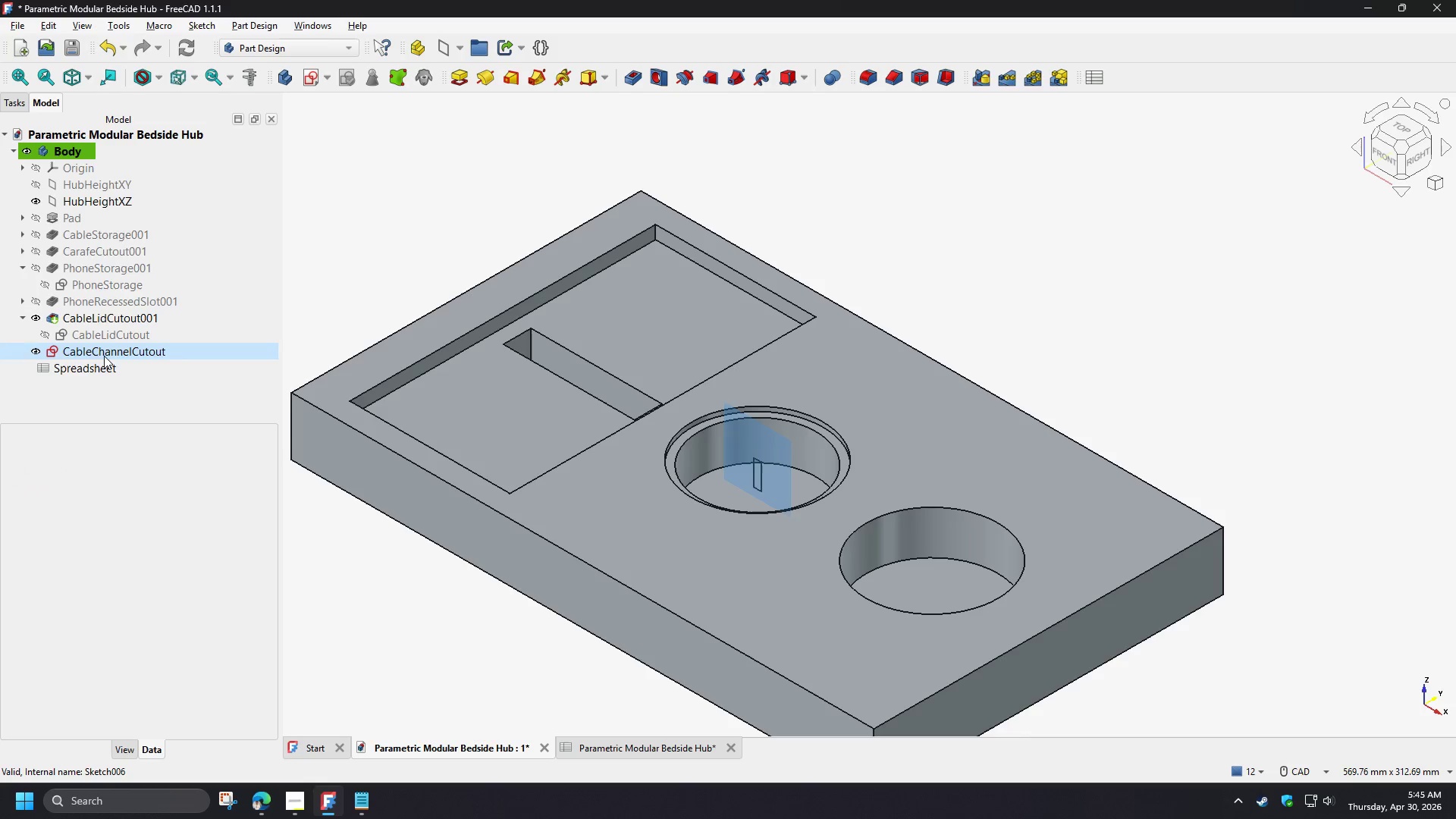 
left_click([102, 352])
 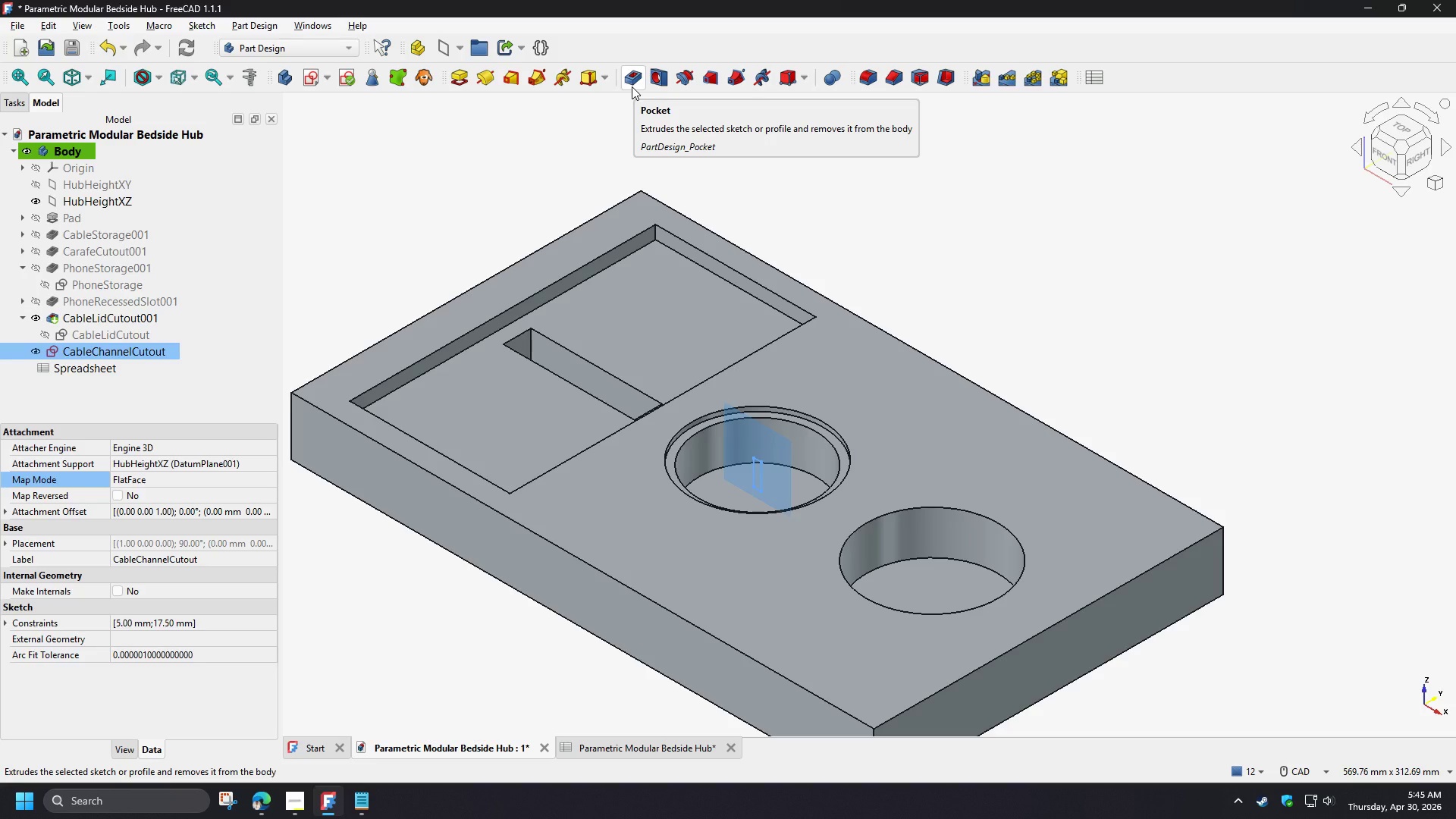 
wait(5.94)
 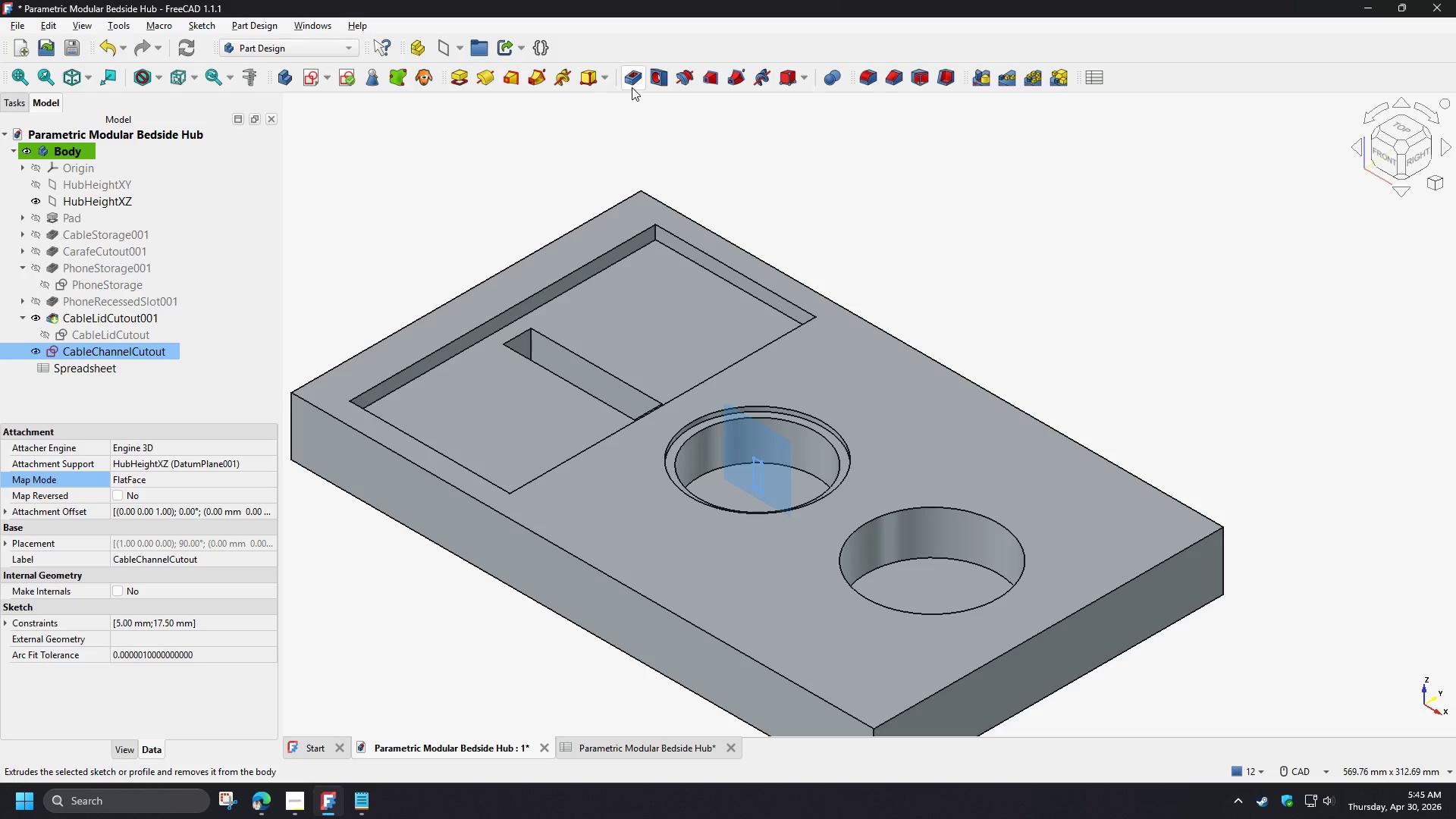 
left_click([632, 86])
 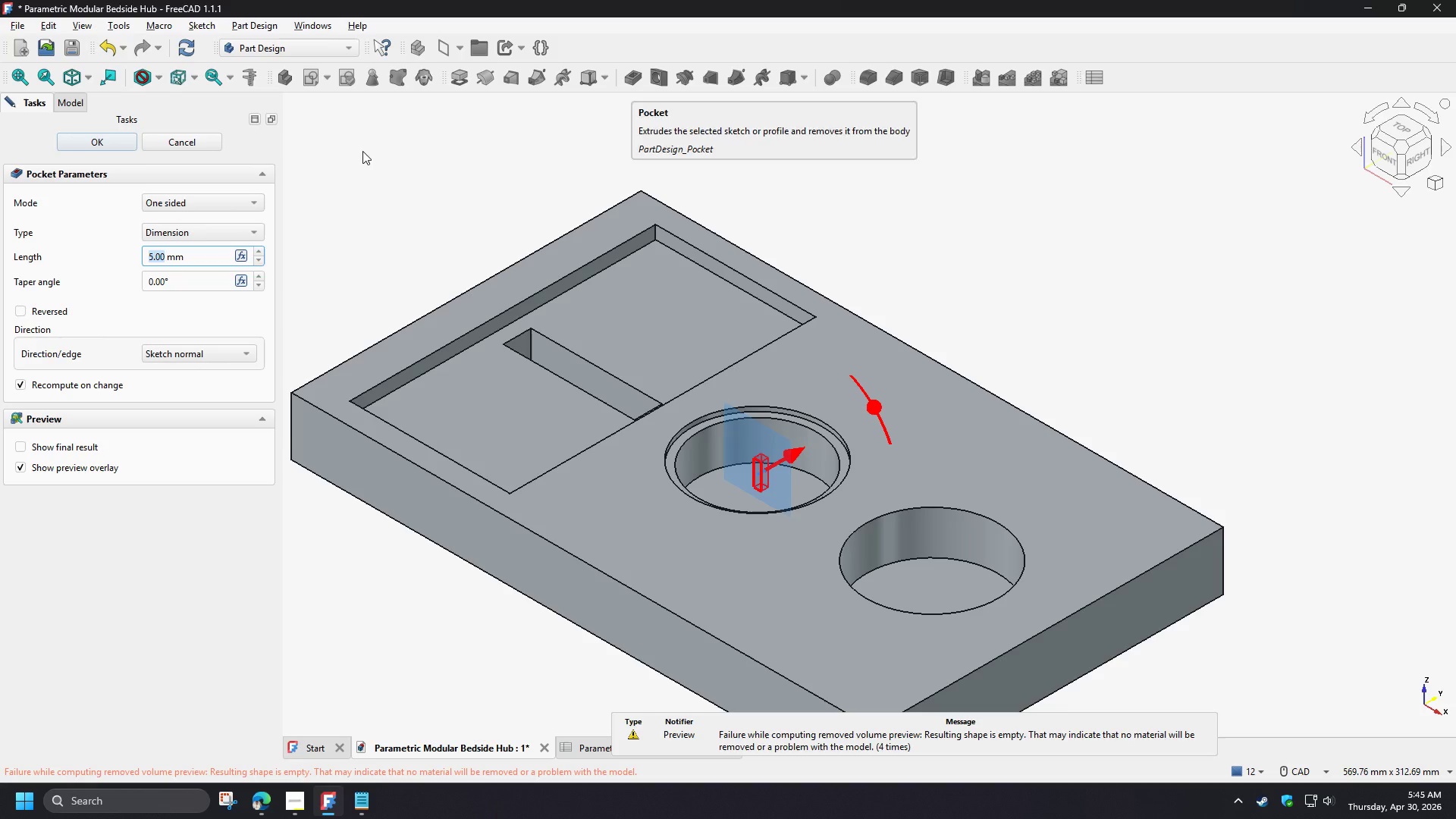 
left_click([191, 200])
 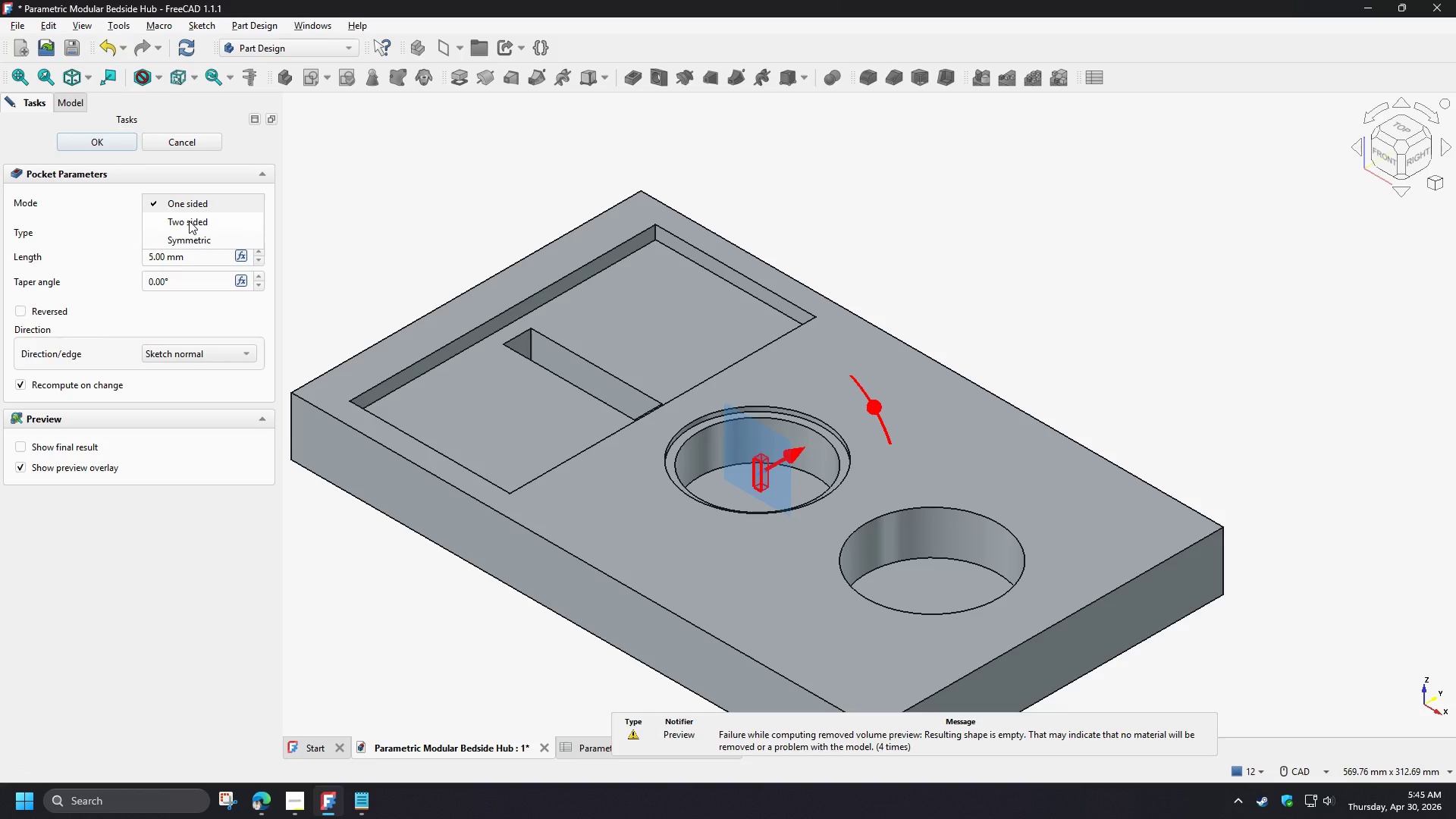 
left_click([189, 221])
 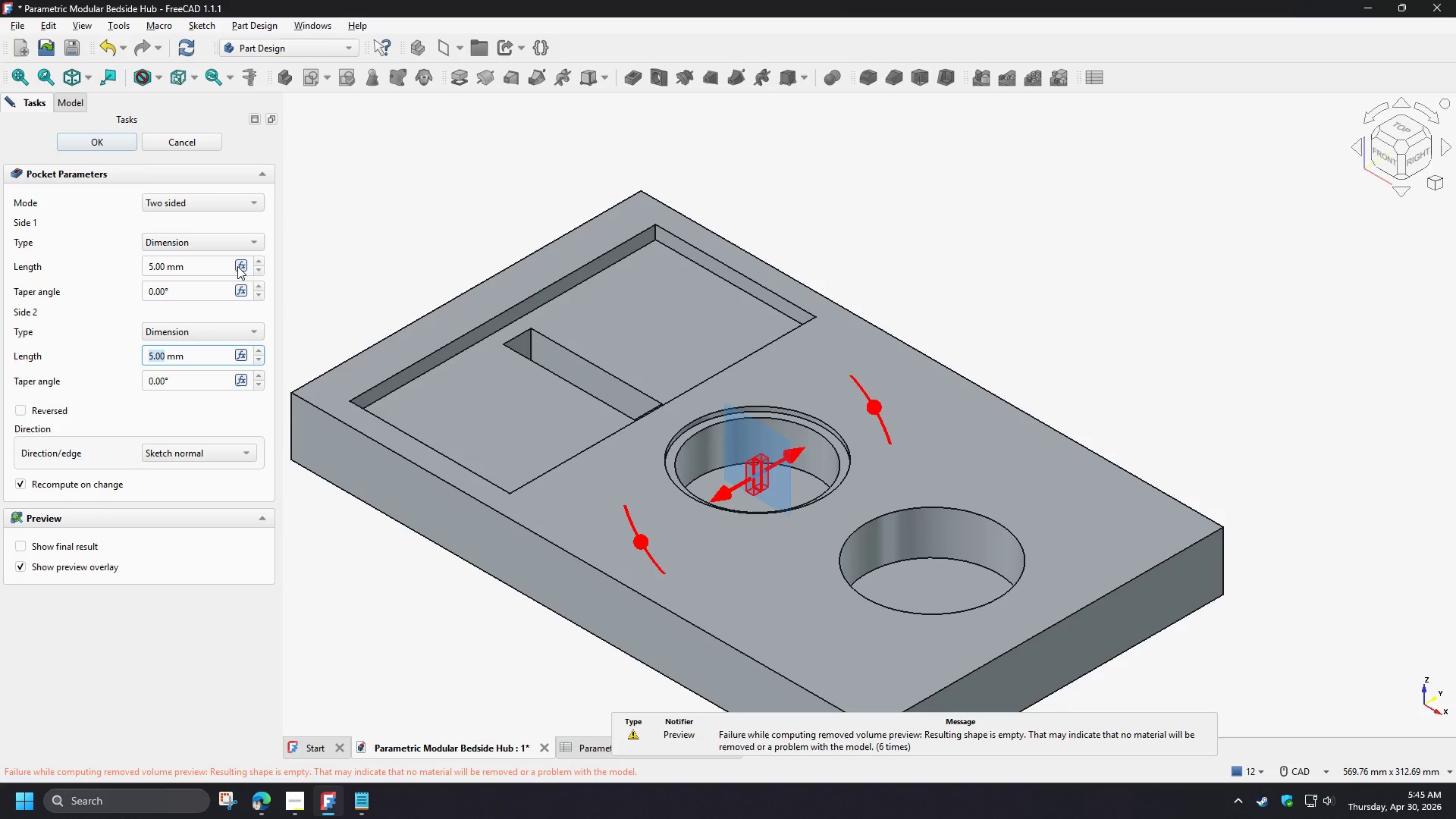 
wait(6.59)
 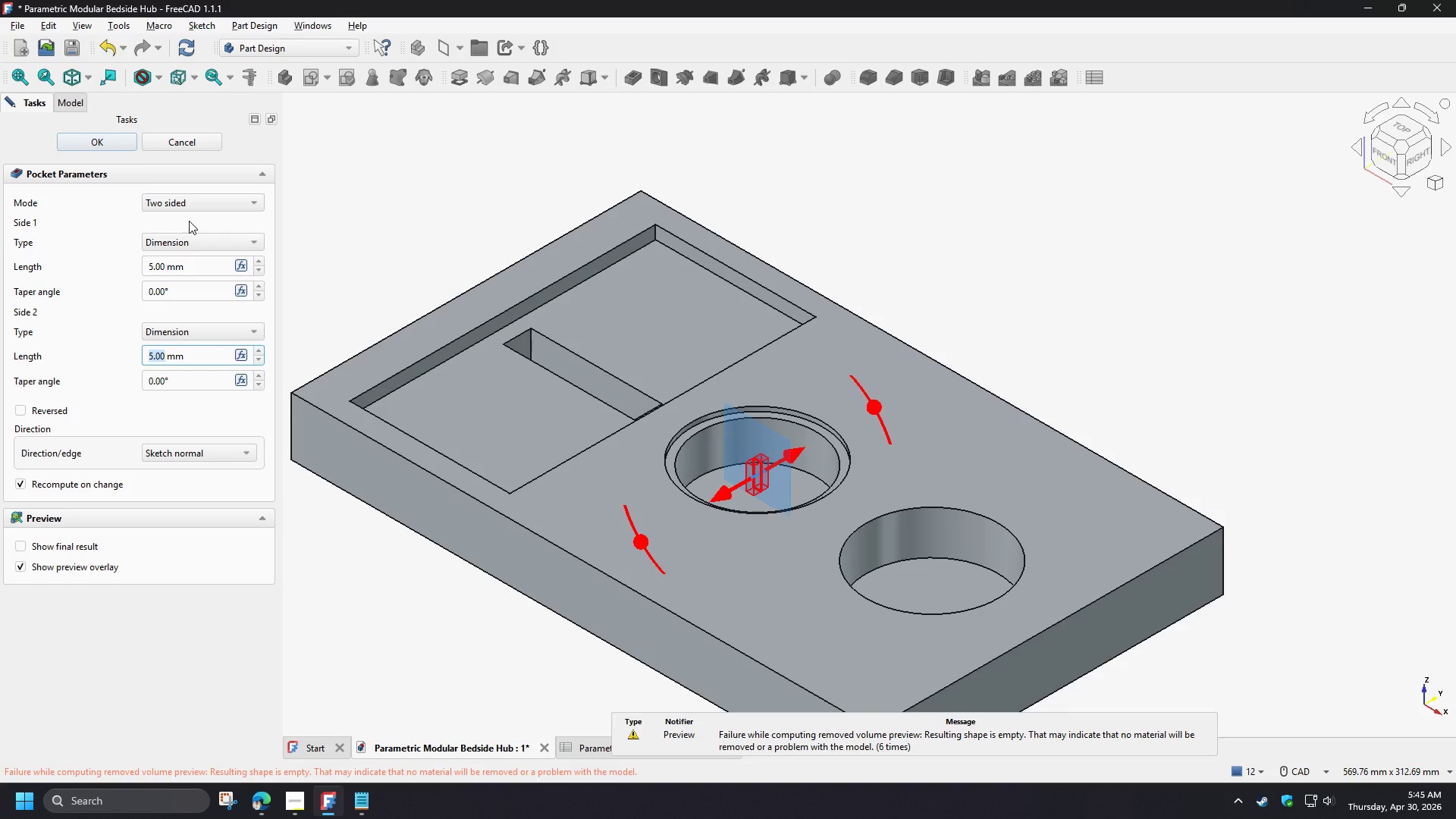 
left_click([216, 210])
 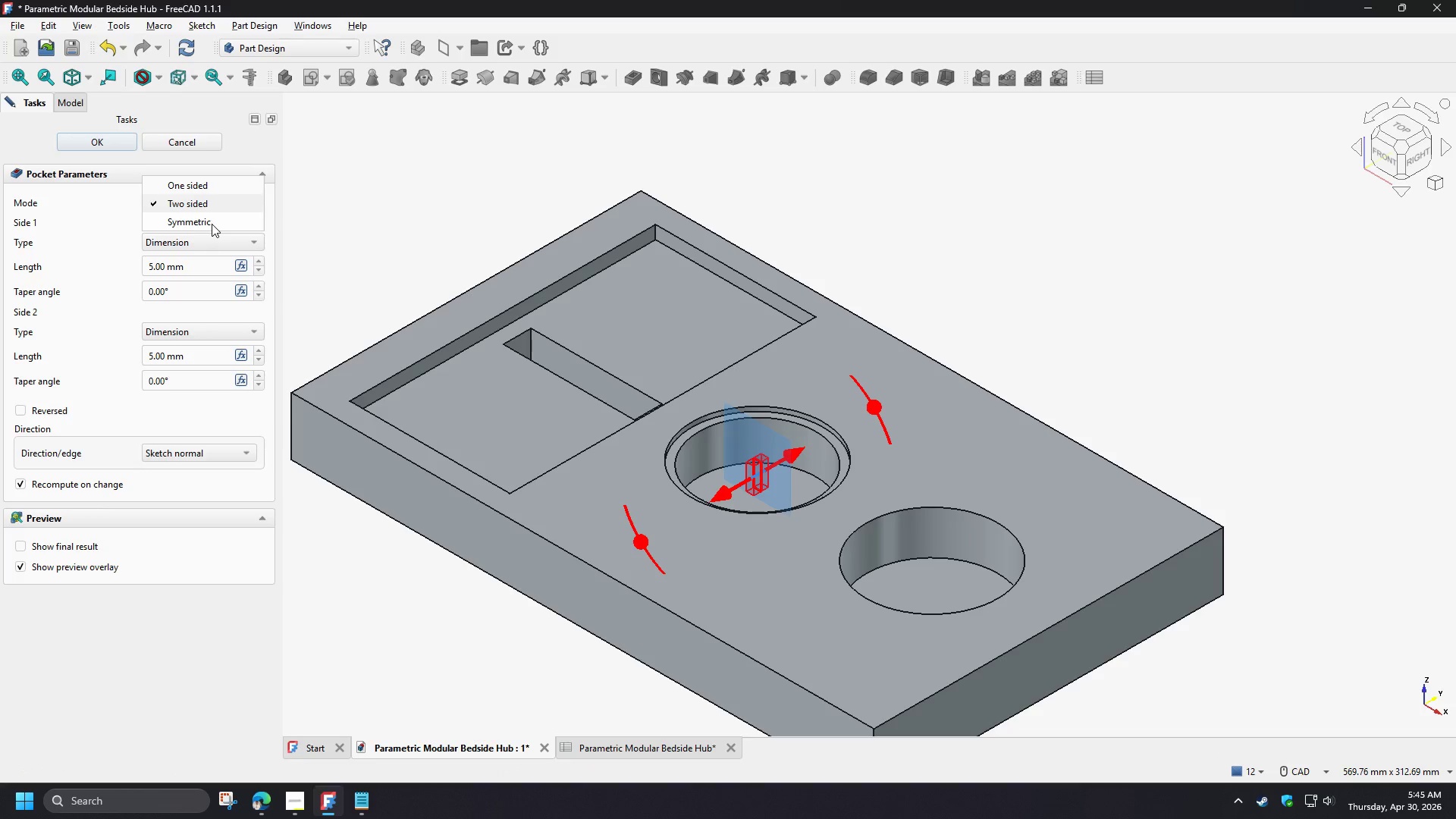 
left_click([212, 224])
 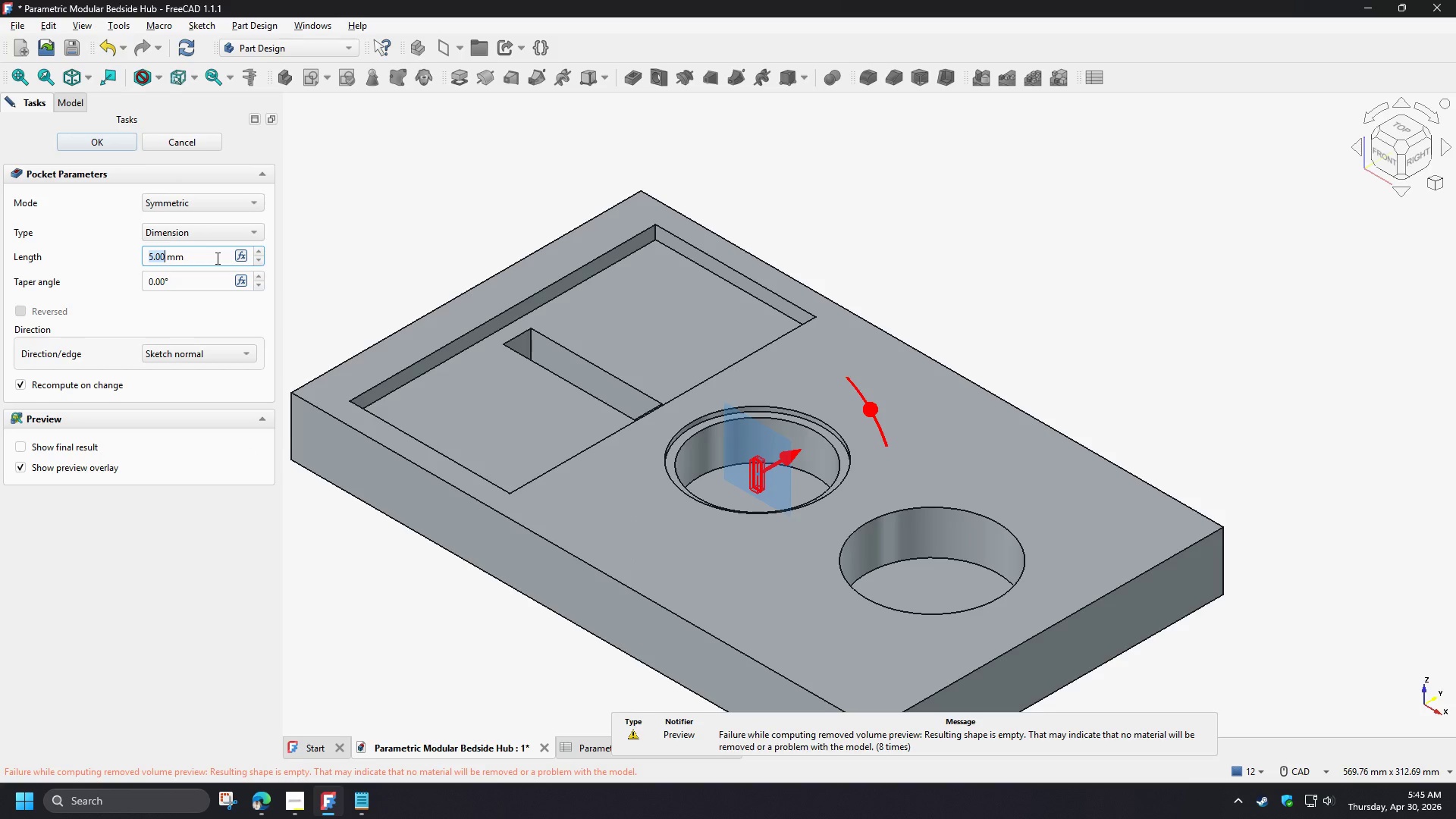 
wait(5.86)
 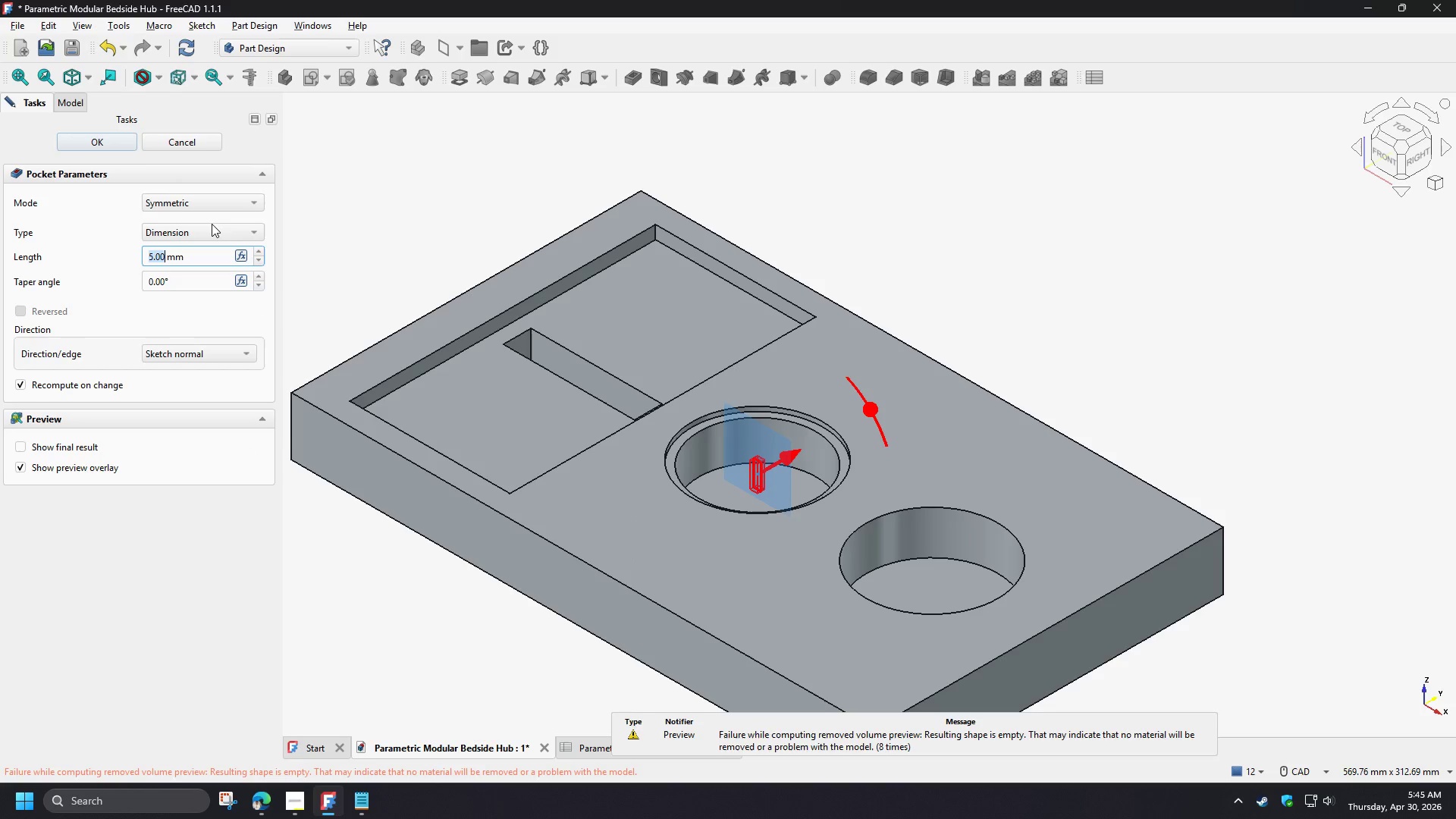 
left_click([257, 254])
 